 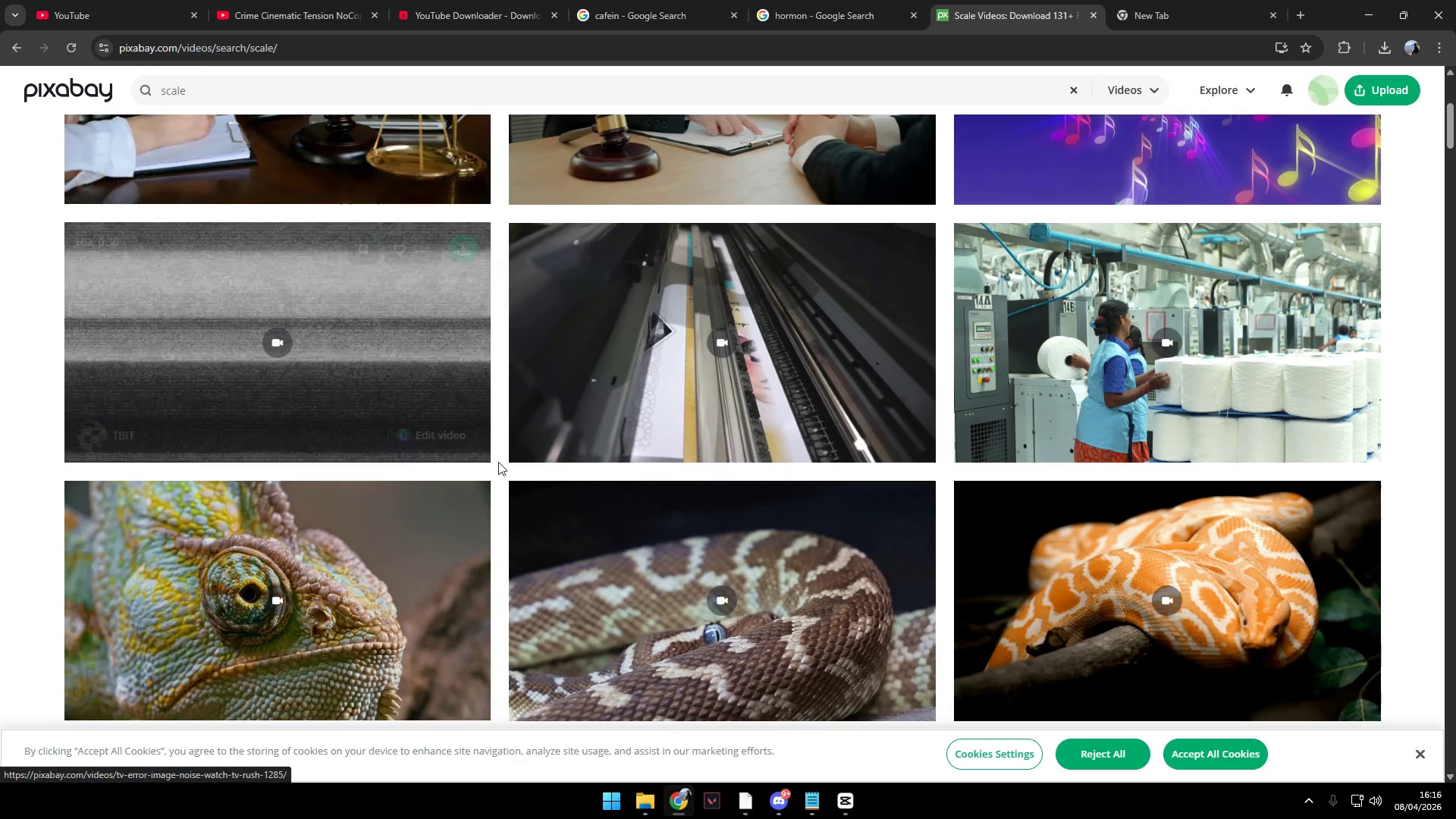 
scroll: coordinate [513, 450], scroll_direction: down, amount: 29.0
 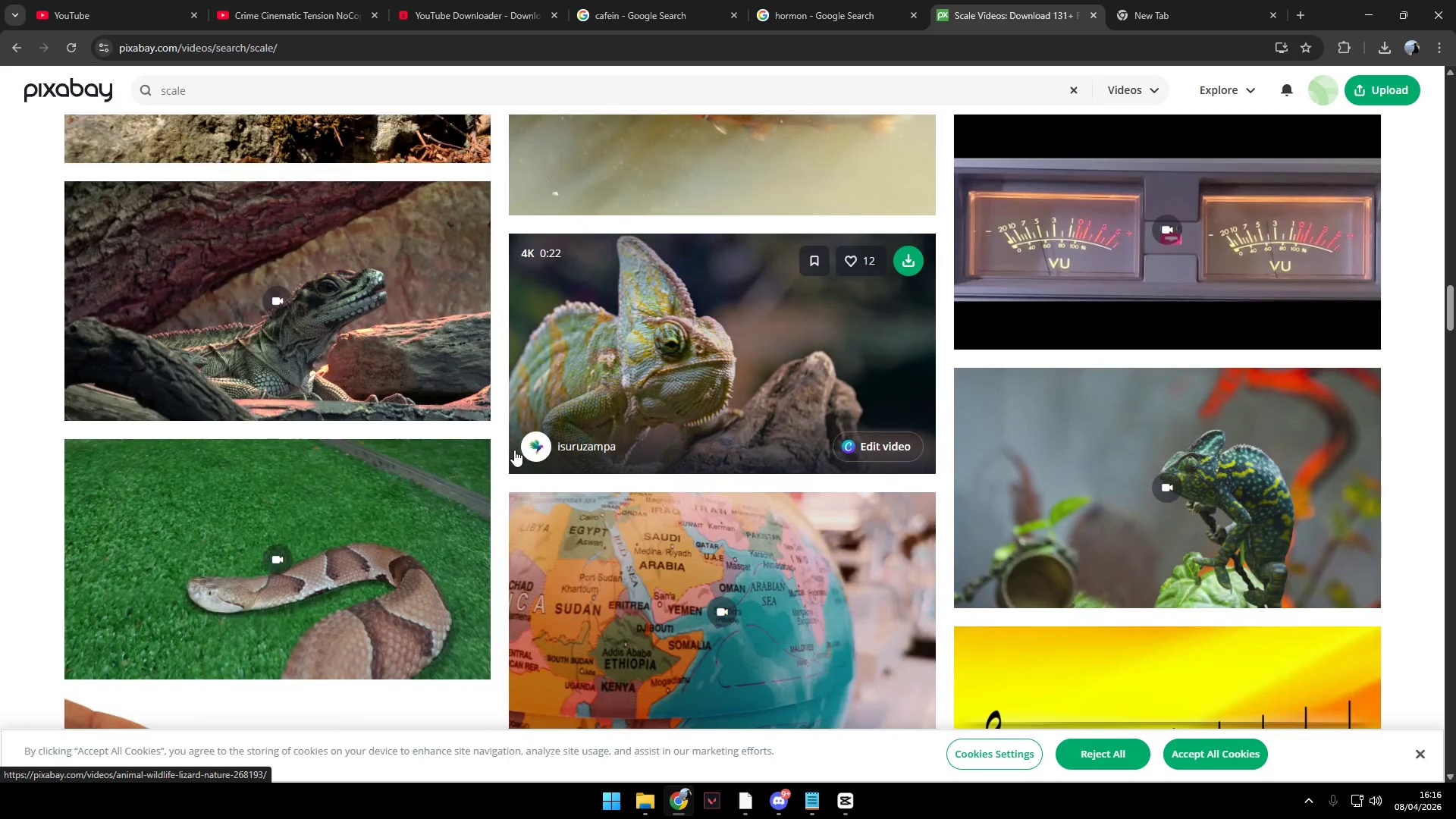 
mouse_move([1120, 252])
 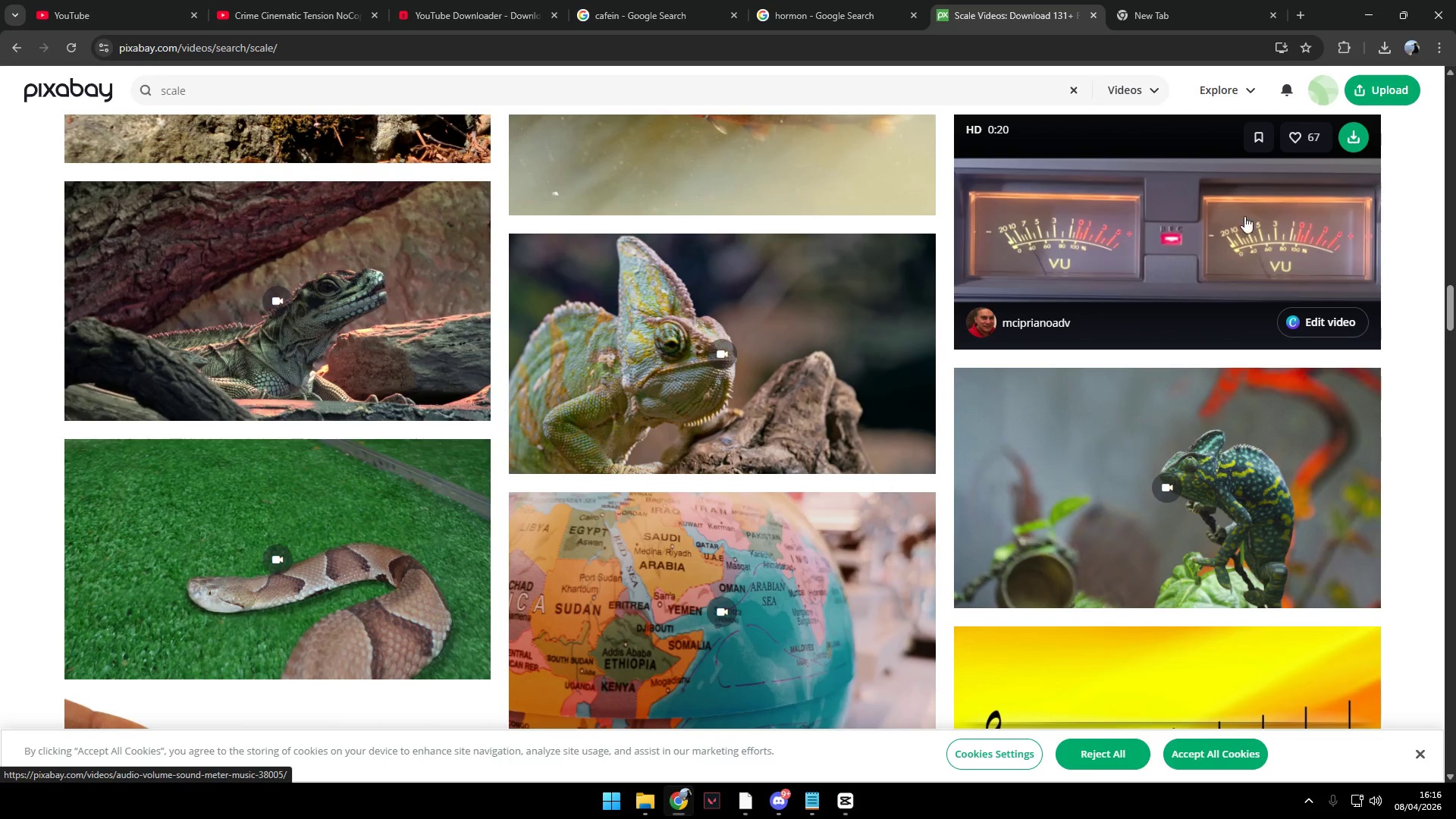 
left_click([1363, 138])
 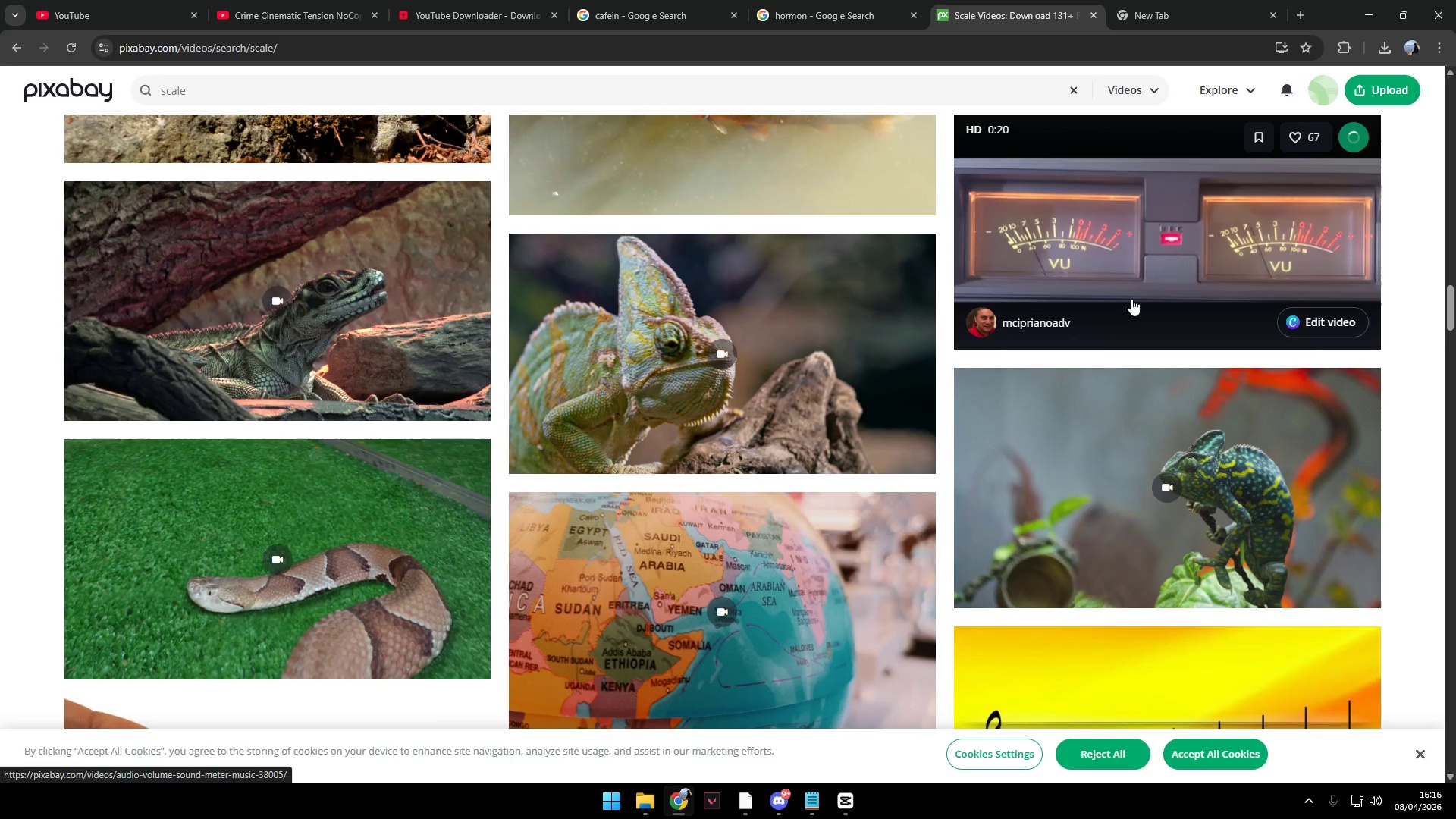 
scroll: coordinate [1106, 301], scroll_direction: down, amount: 12.0
 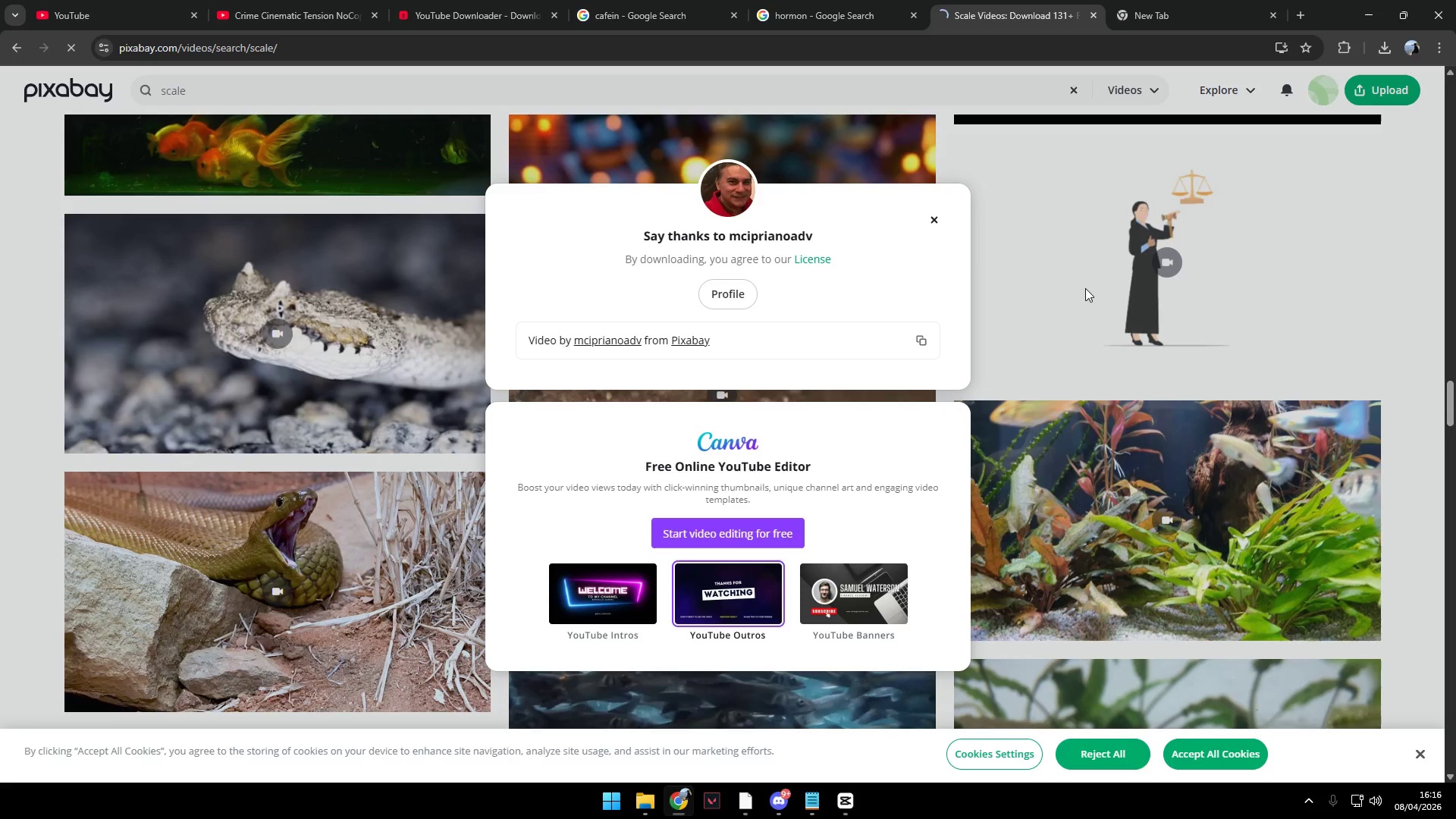 
left_click([935, 218])
 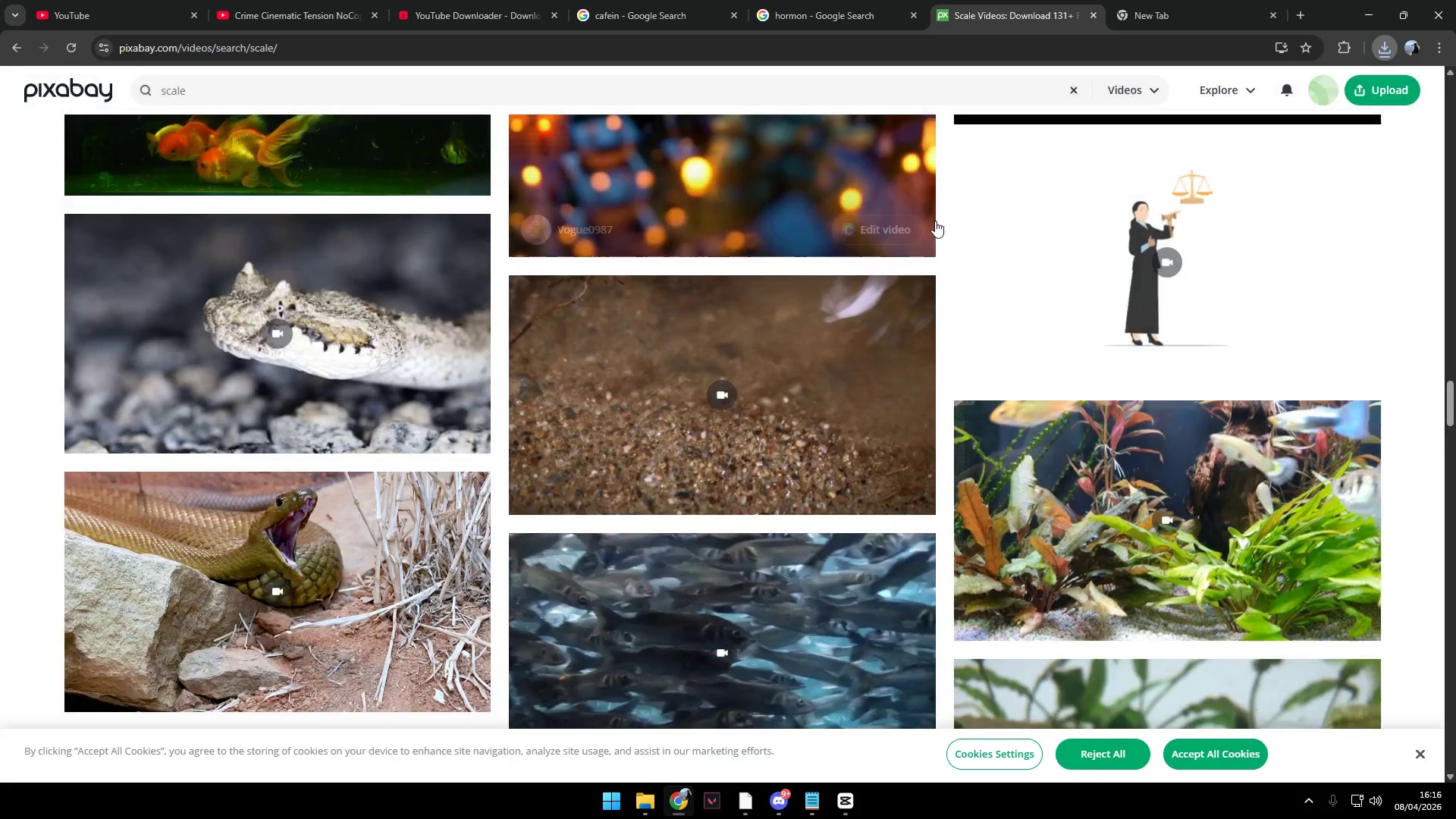 
key(Alt+Tab)
 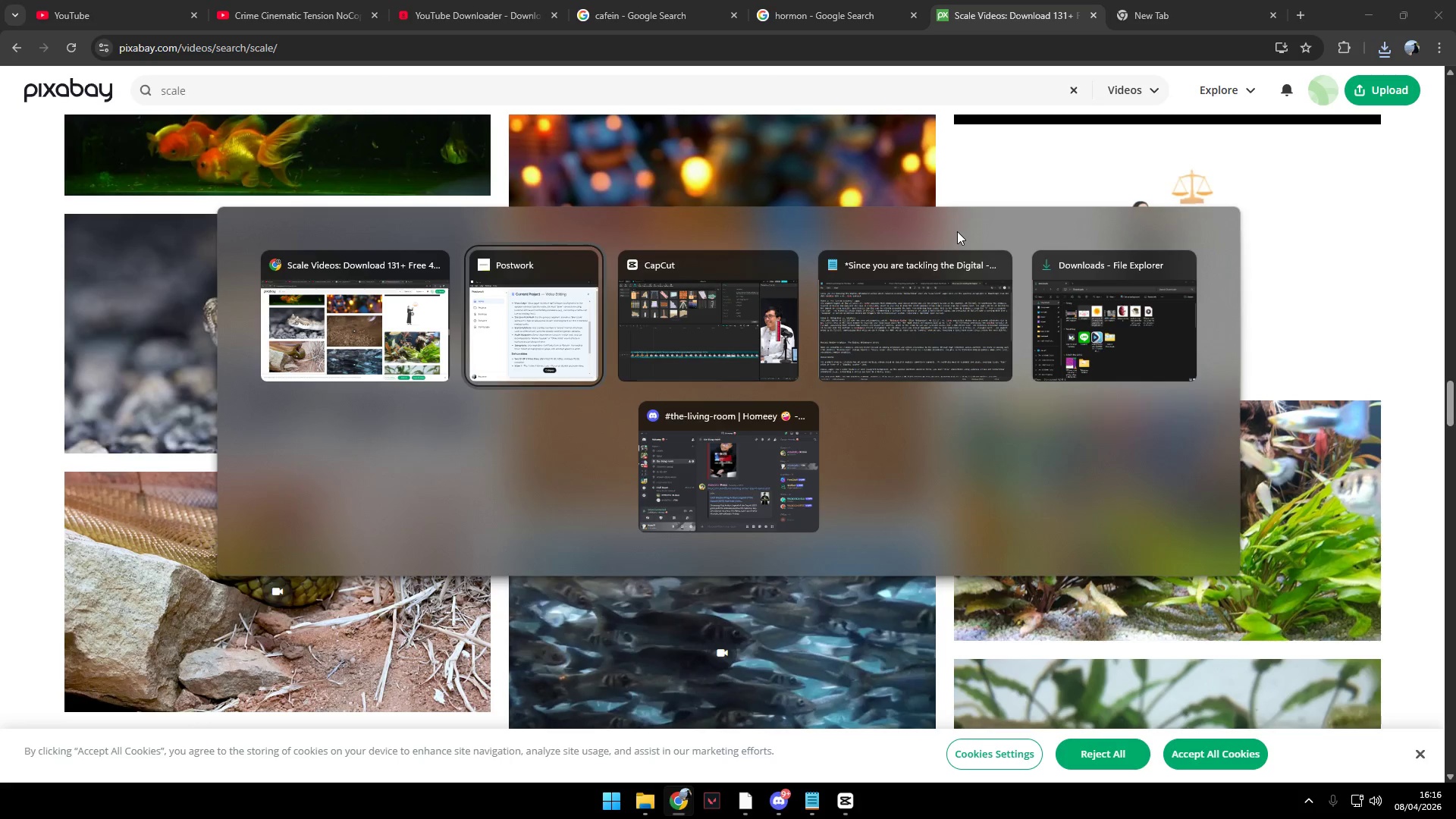 
key(Alt+Tab)
 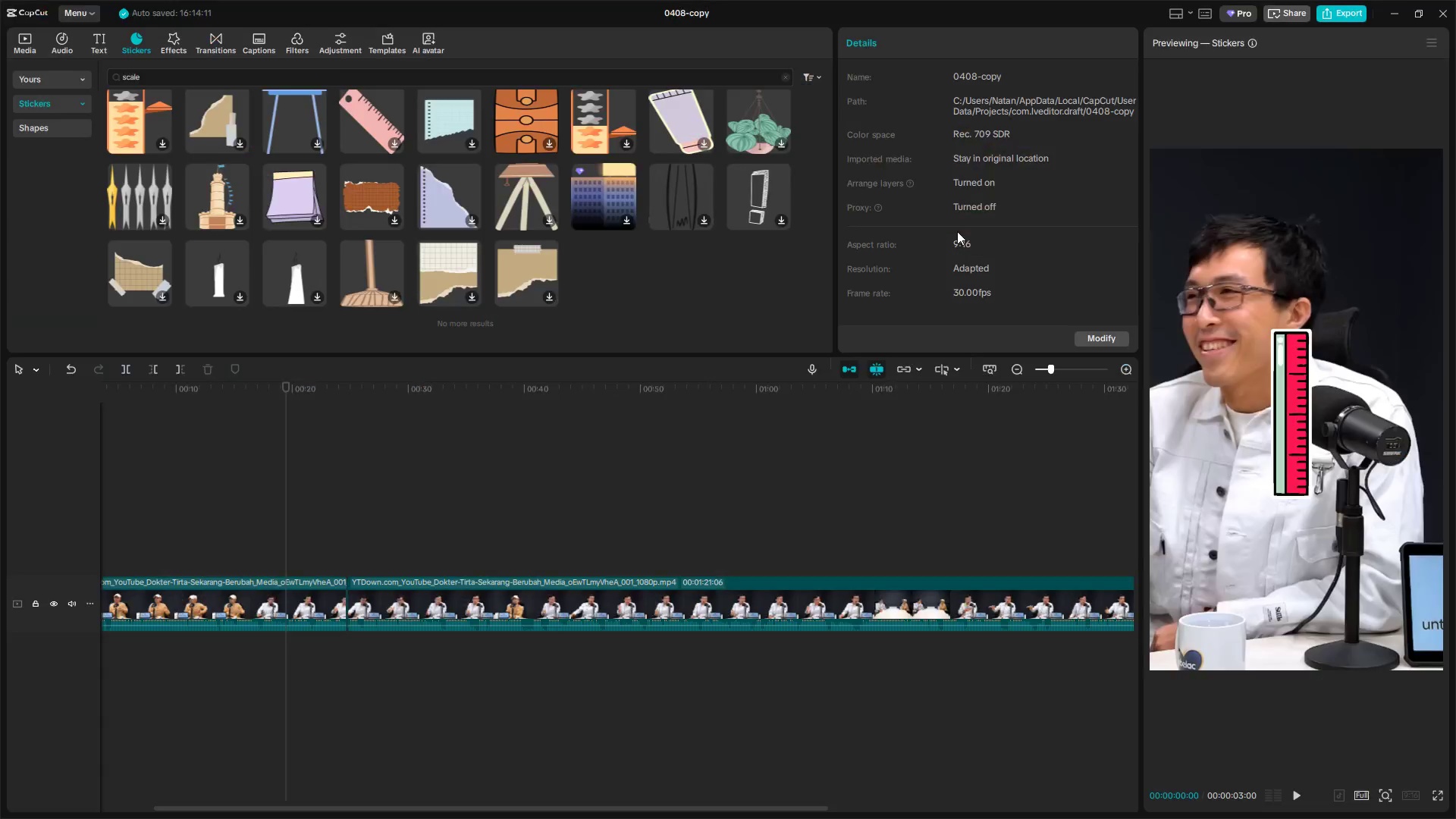 
key(Alt+Tab)
 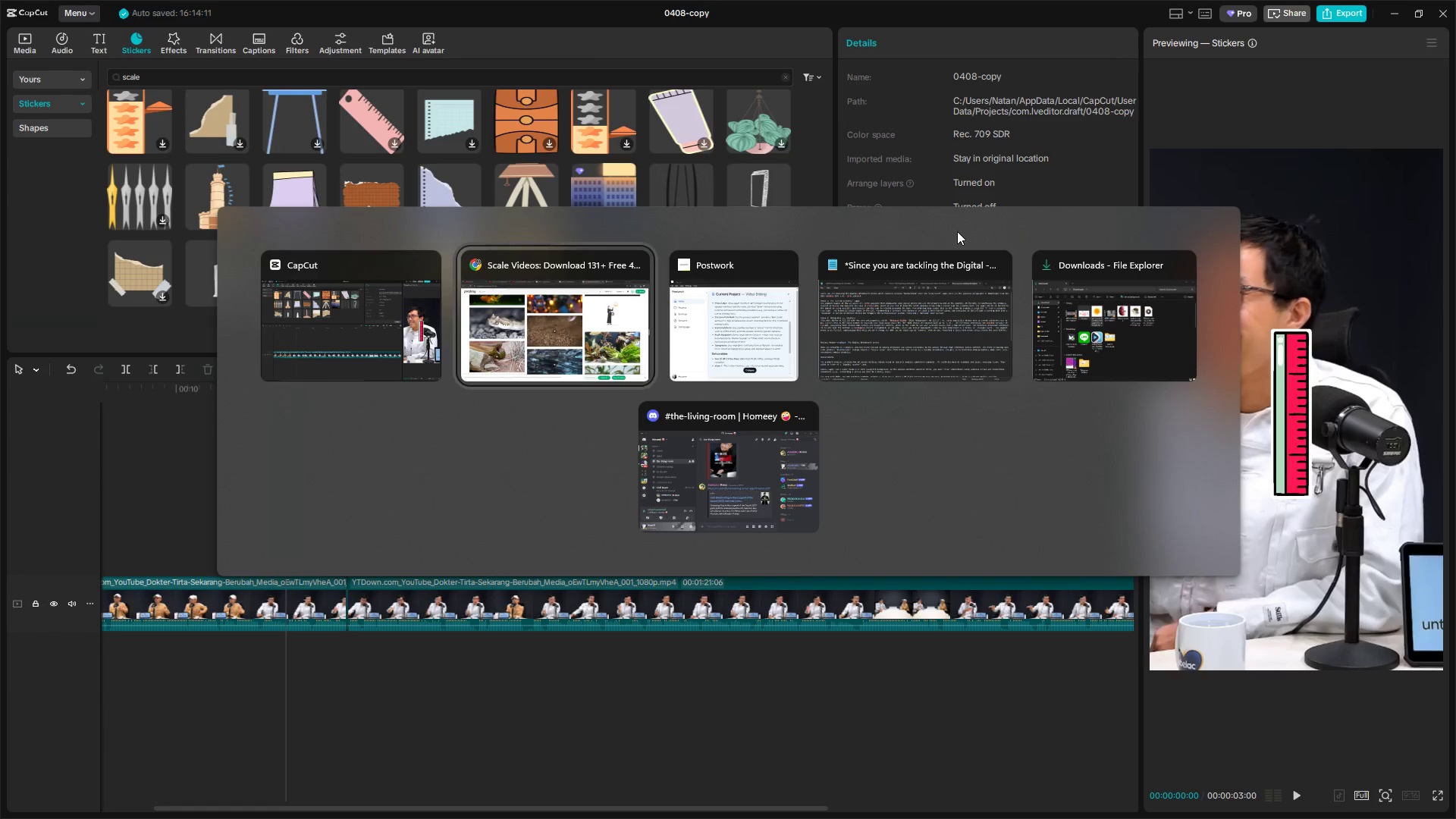 
key(Alt+Tab)
 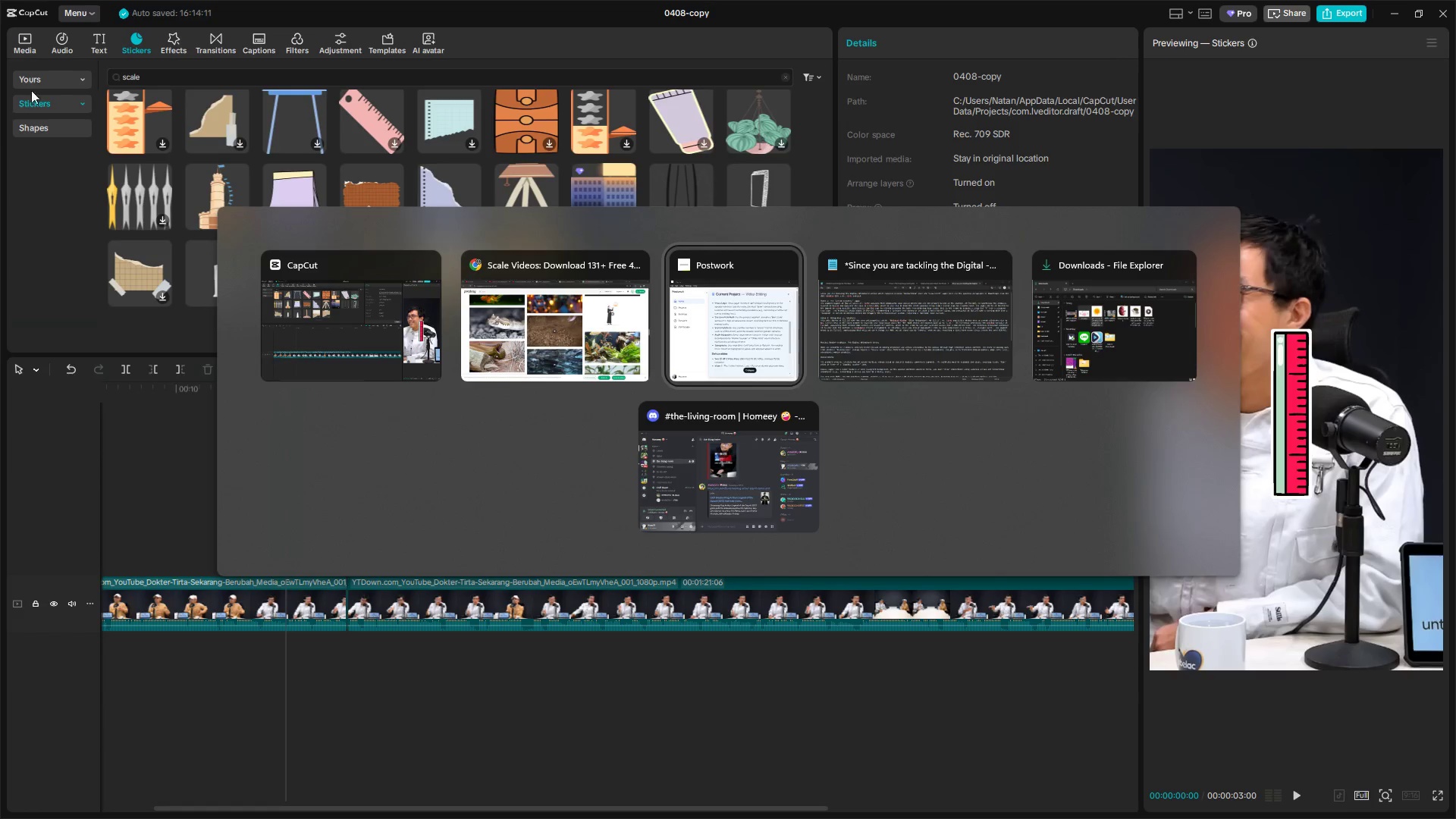 
left_click([57, 40])
 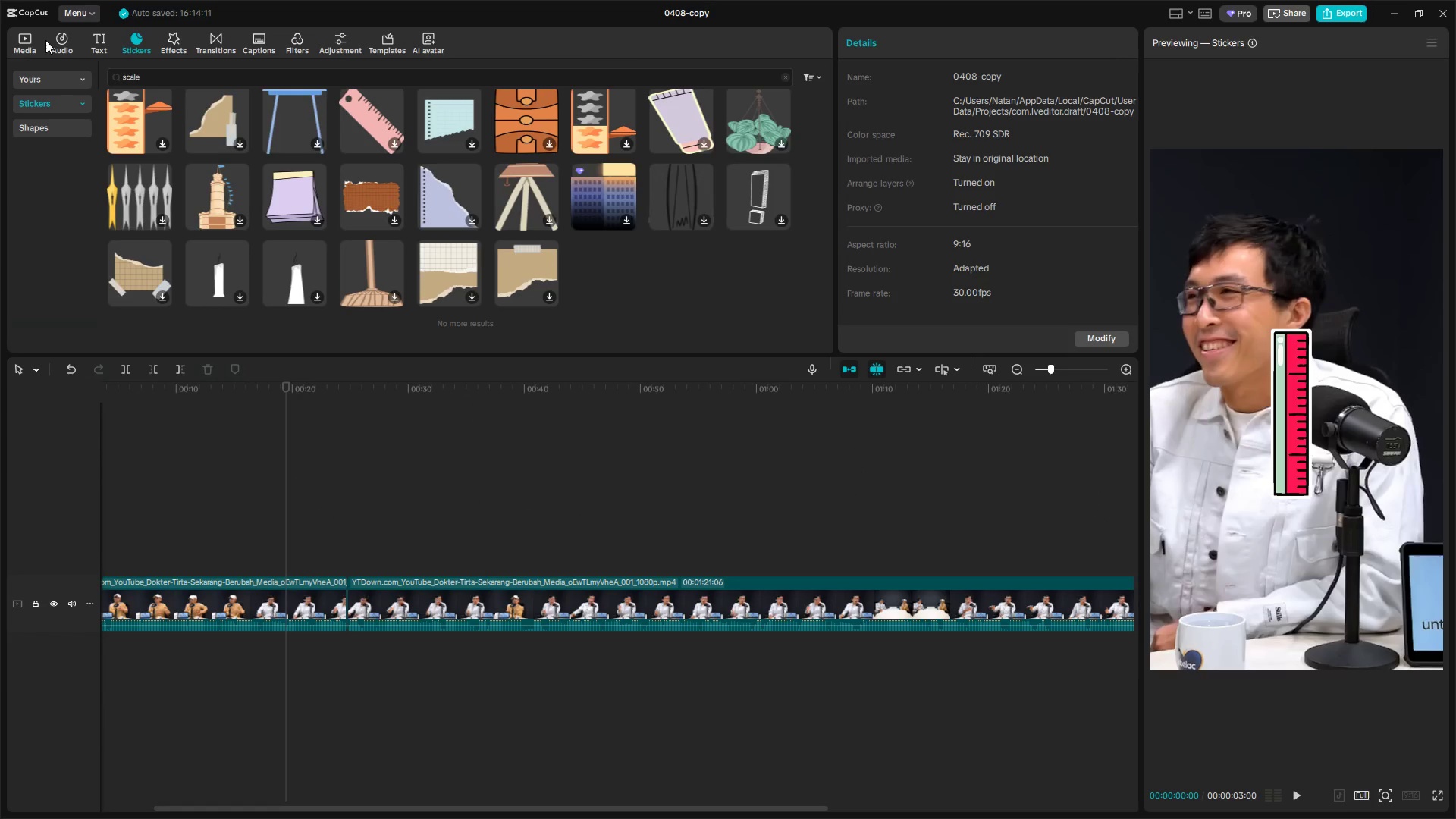 
double_click([21, 39])
 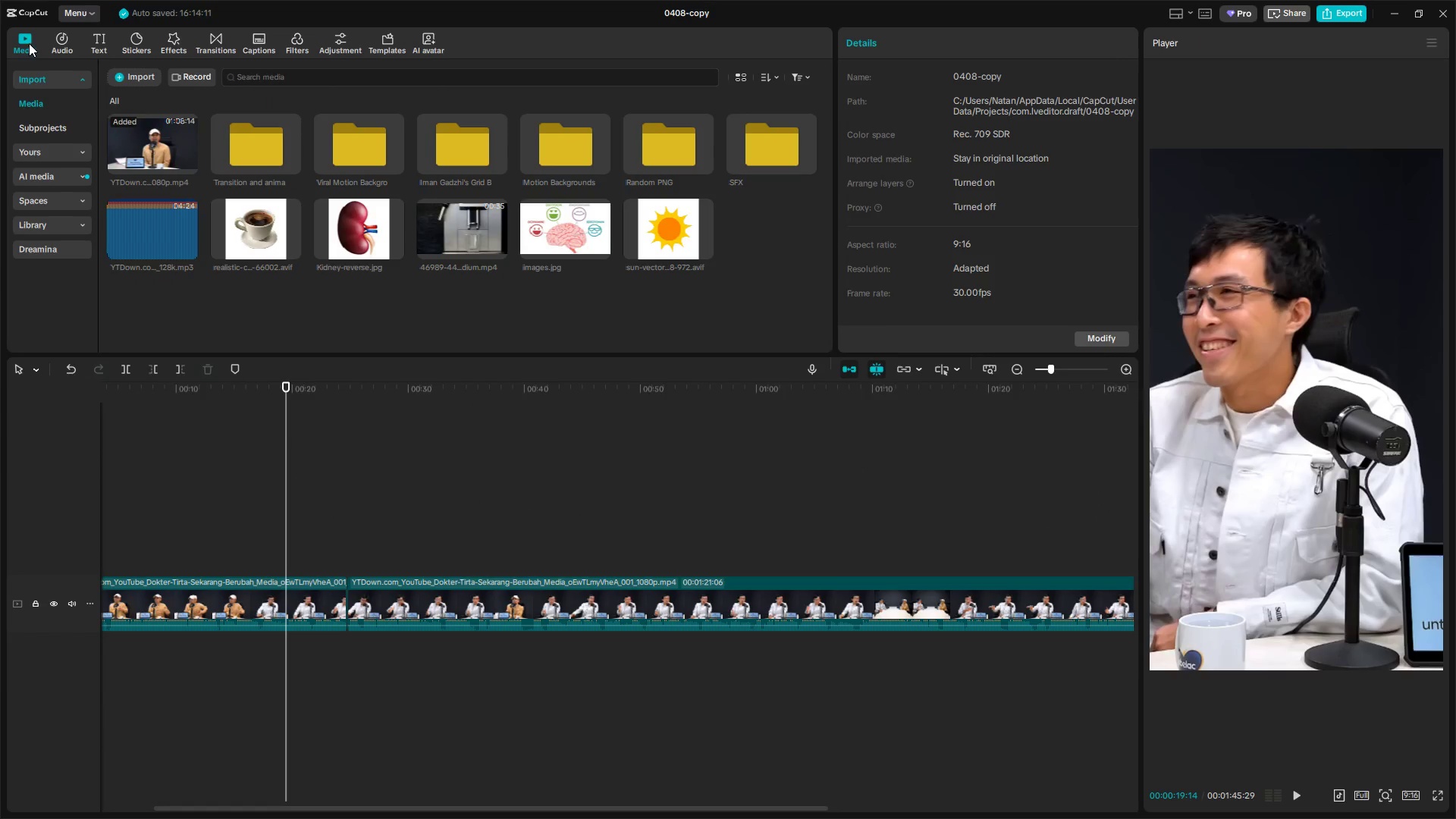 
key(Alt+Tab)
 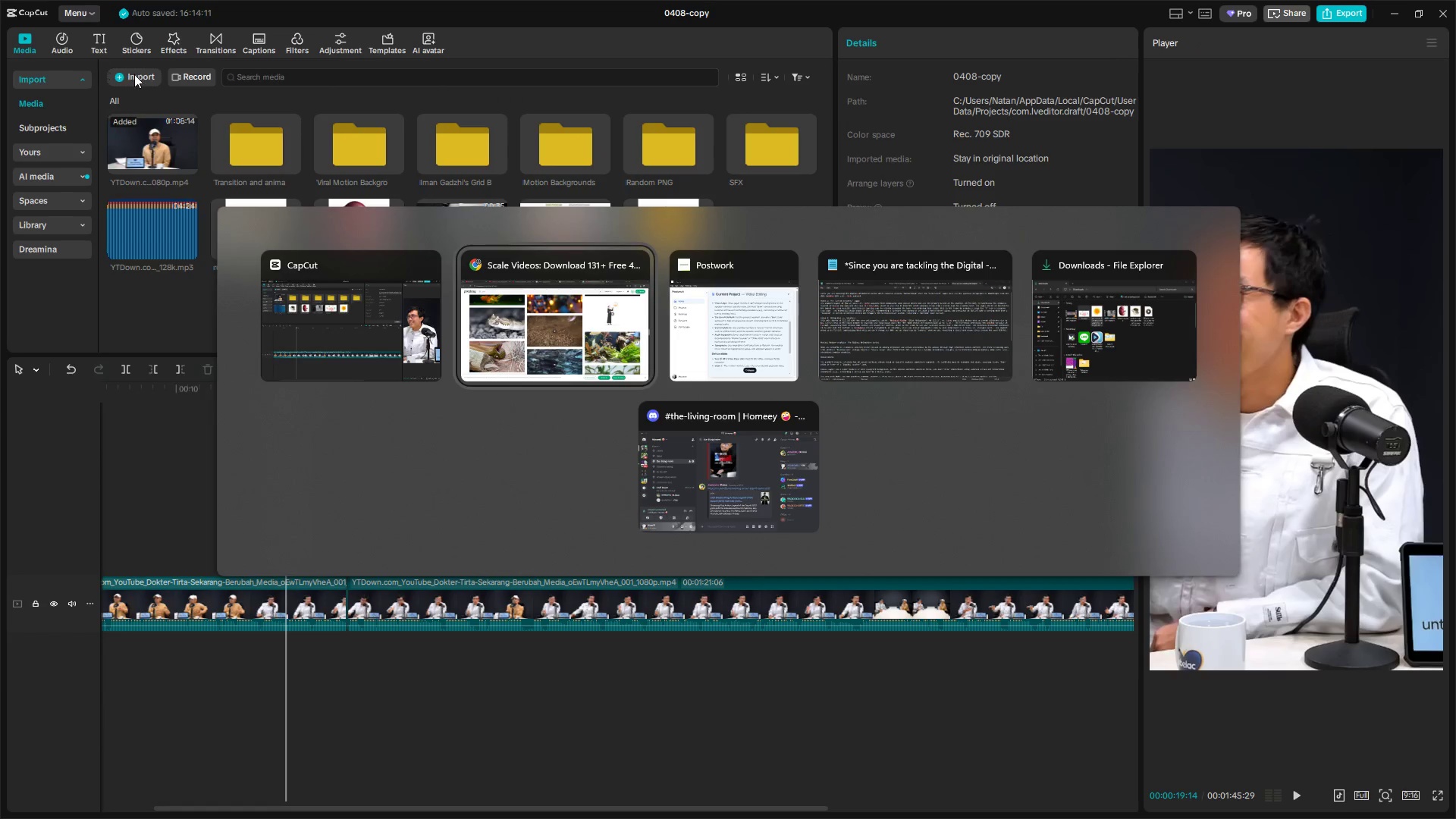 
key(Alt+Tab)
 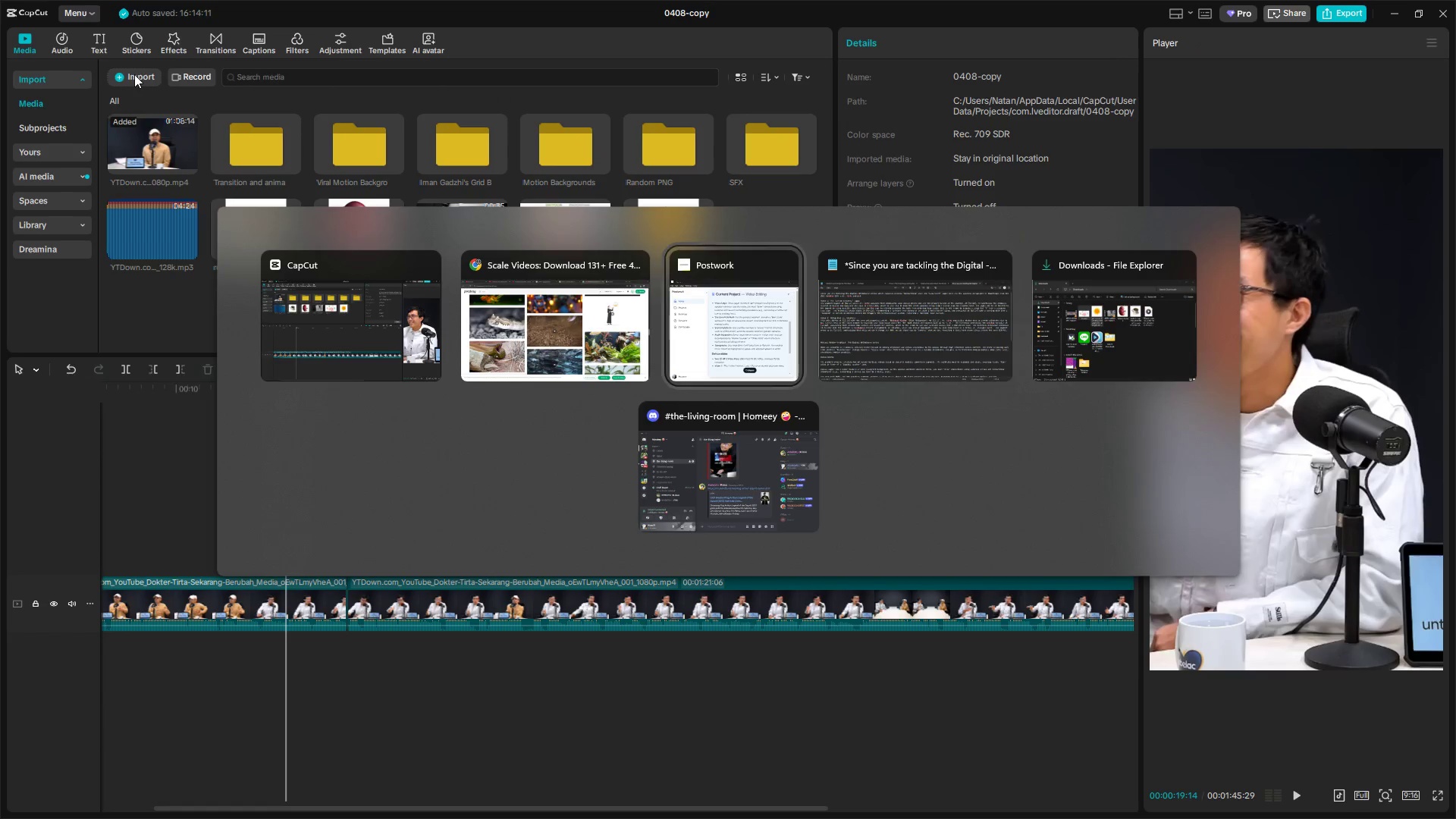 
key(Alt+Tab)
 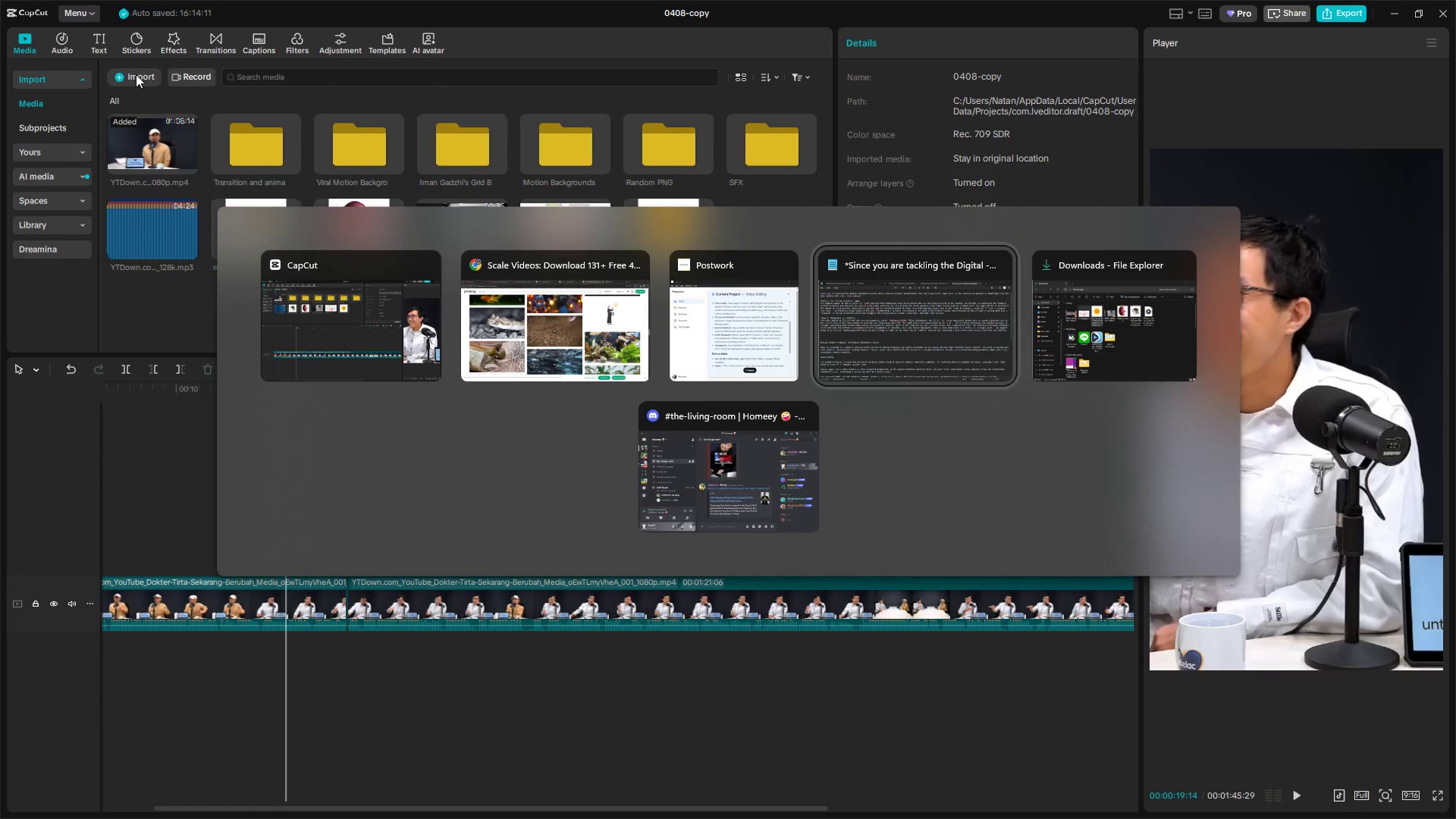 
key(Alt+Tab)
 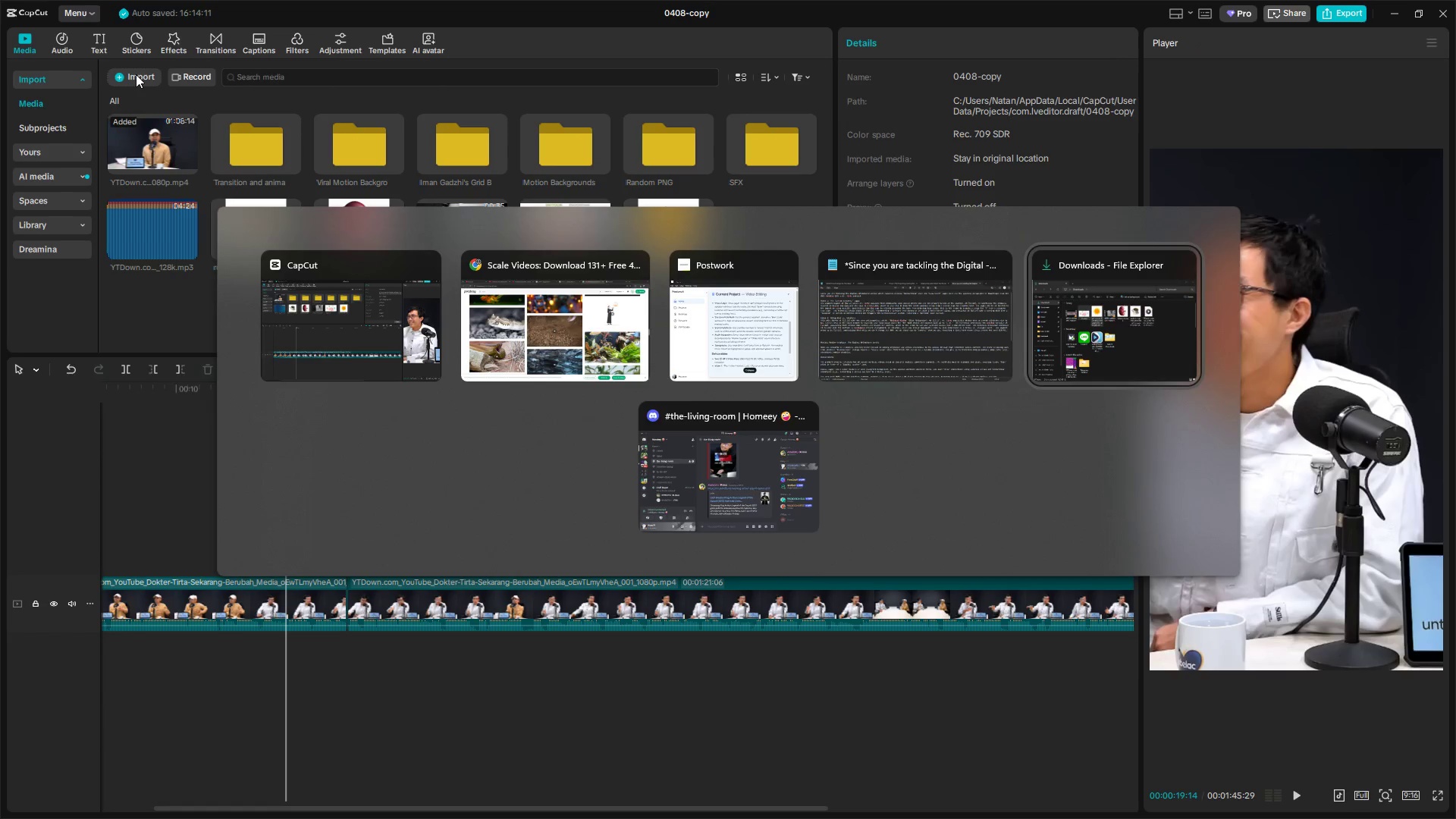 
key(Alt+Tab)
 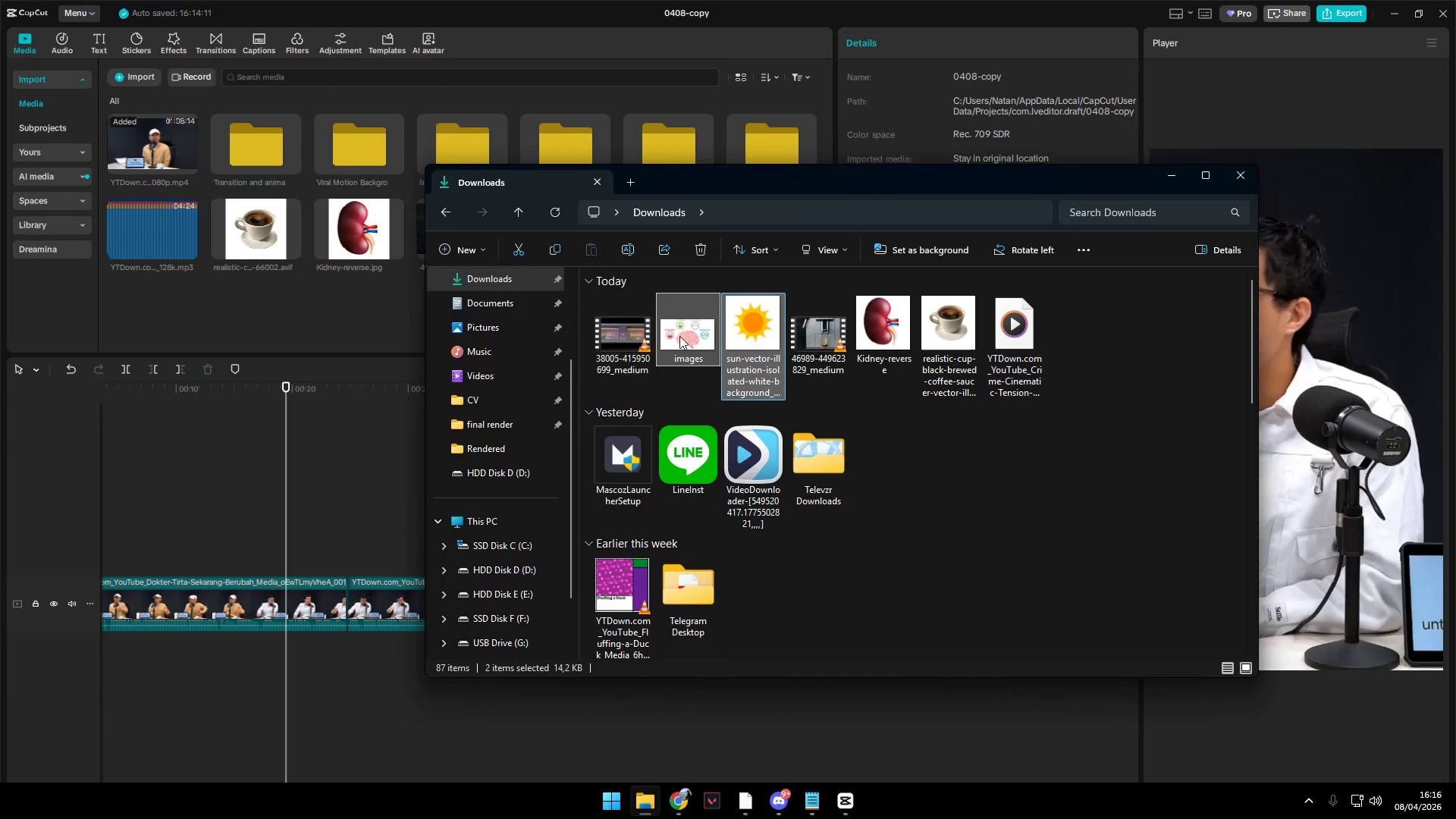 
left_click_drag(start_coordinate=[629, 344], to_coordinate=[397, 244])
 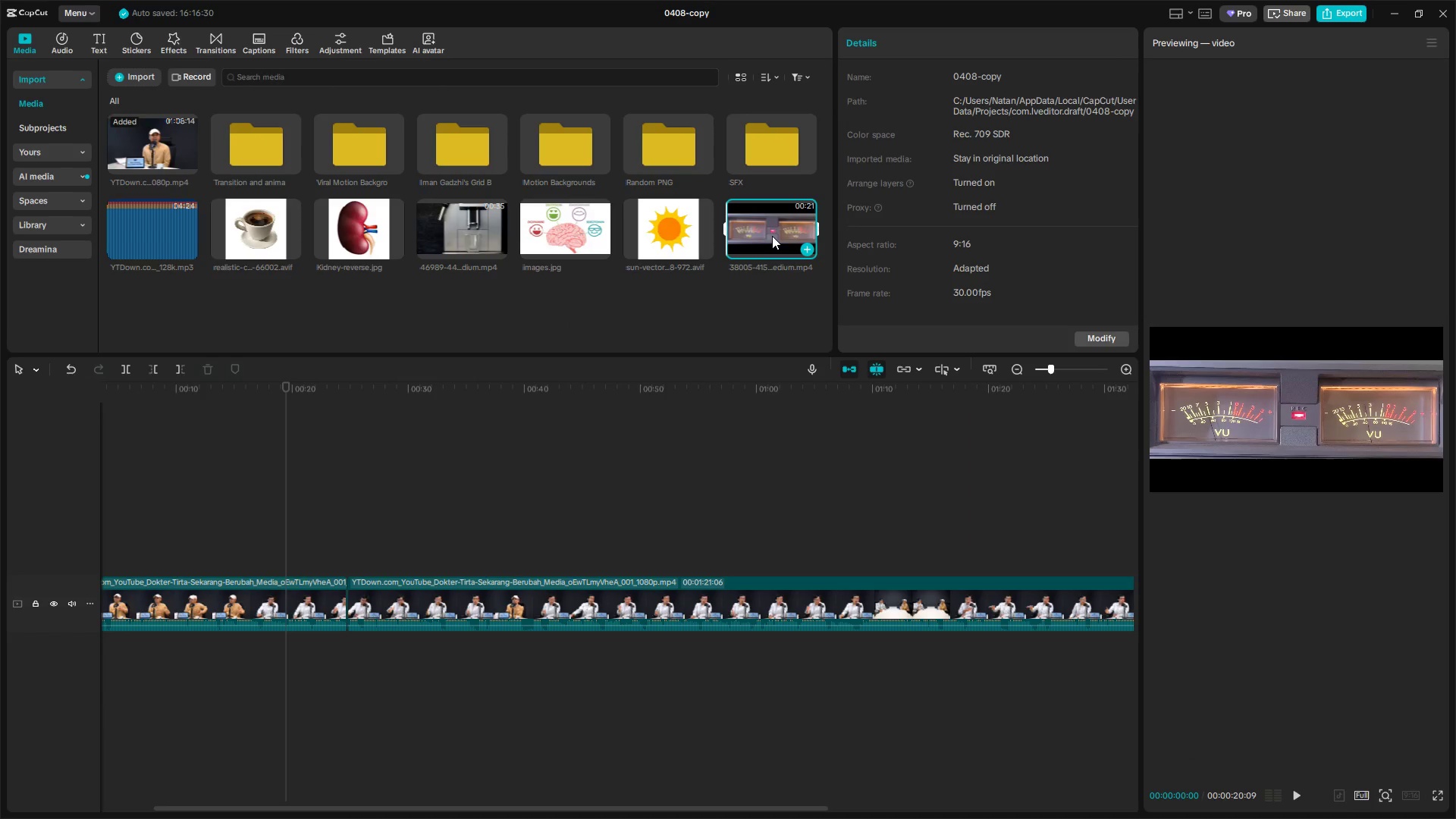 
left_click([772, 235])
 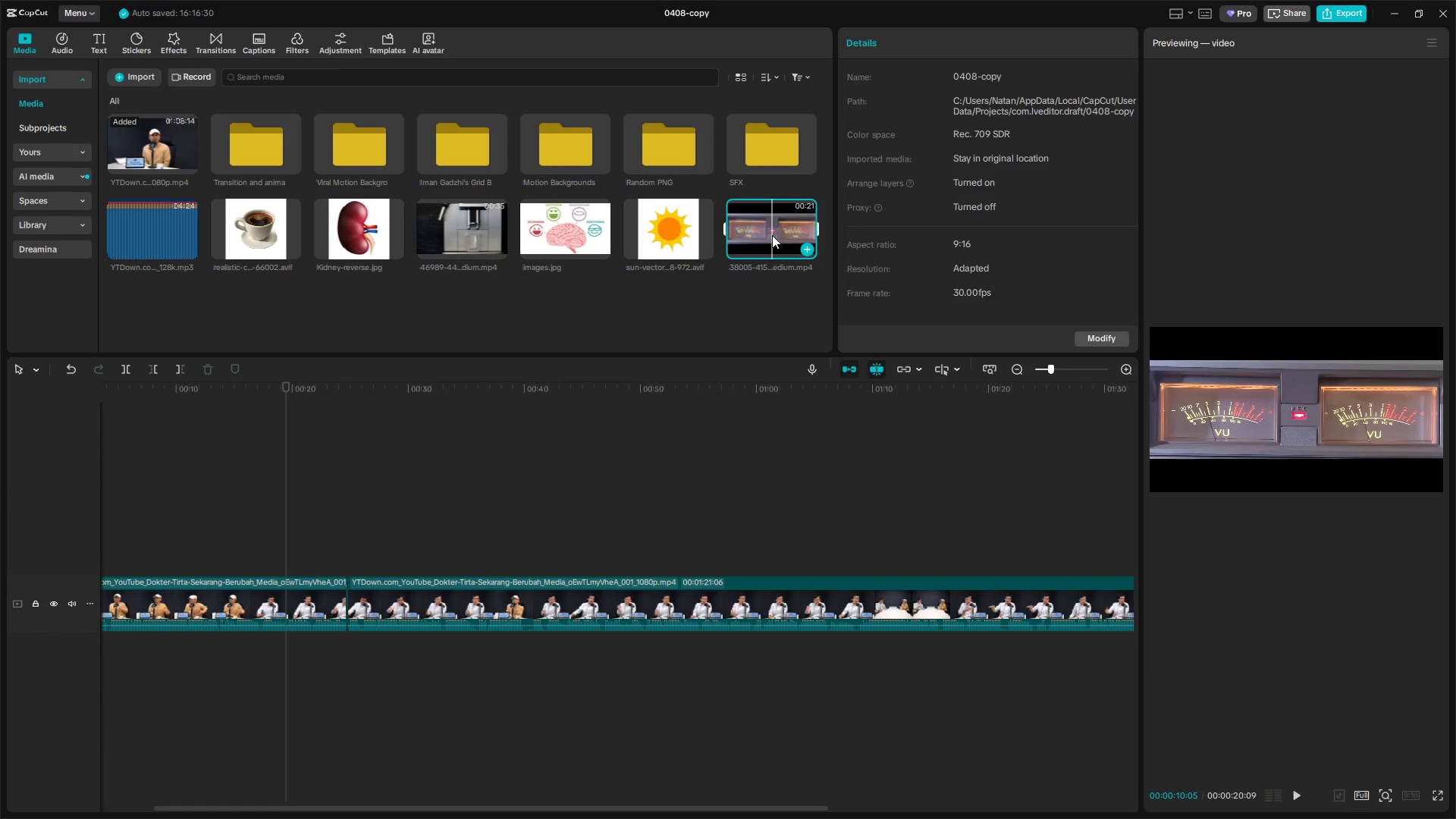 
left_click_drag(start_coordinate=[772, 235], to_coordinate=[285, 548])
 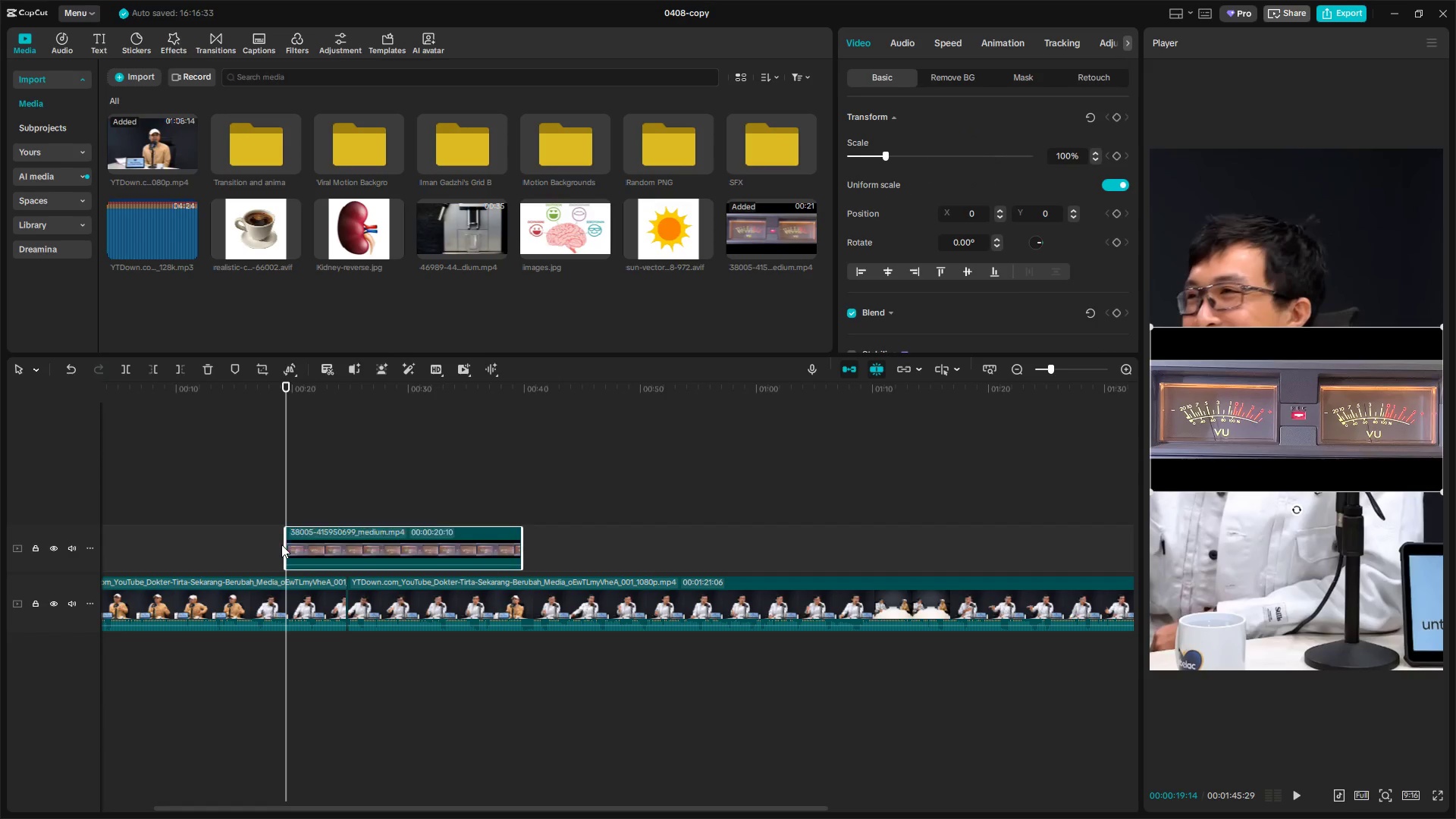 
key(Alt+Space)
 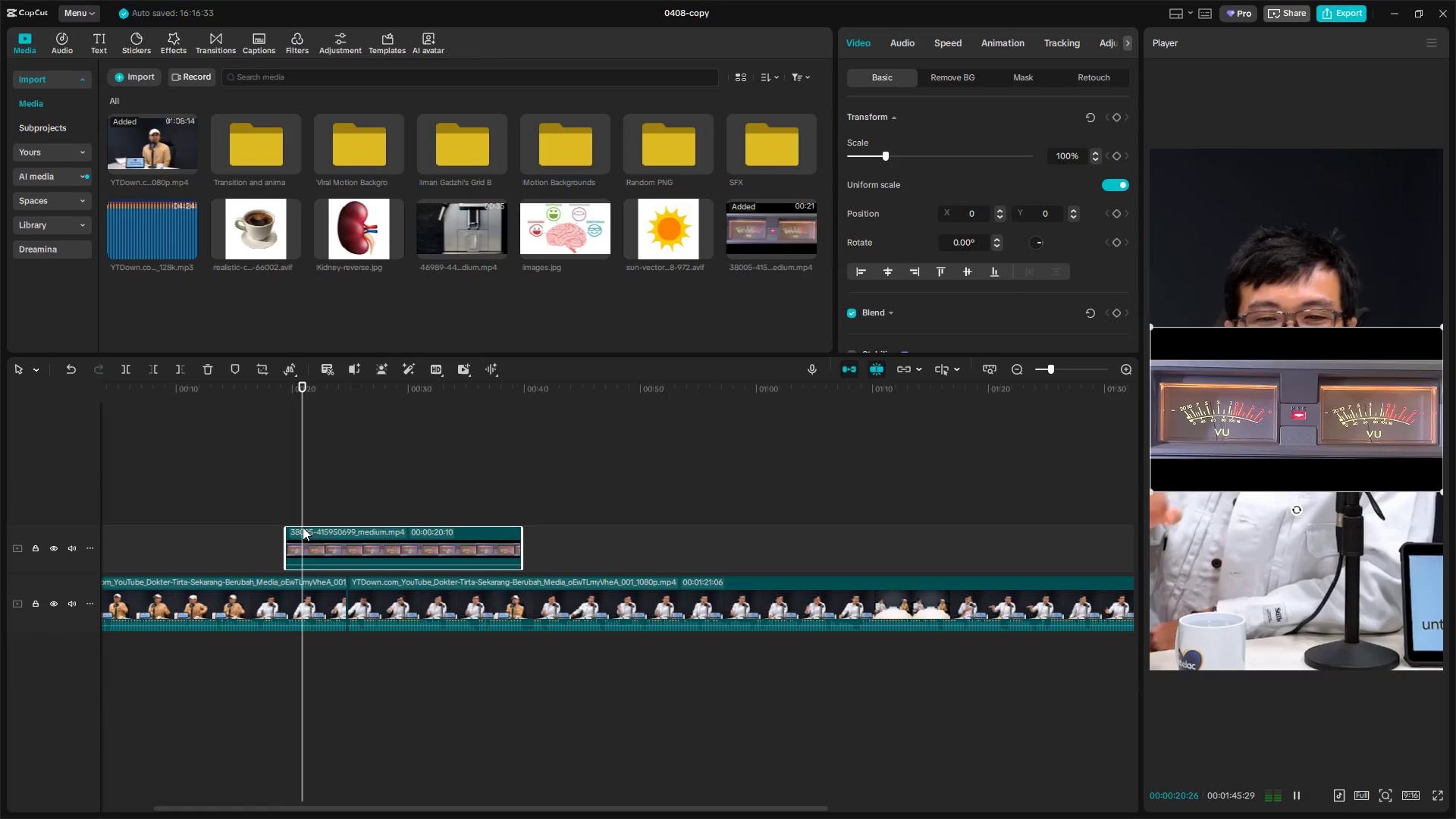 
key(Alt+Space)
 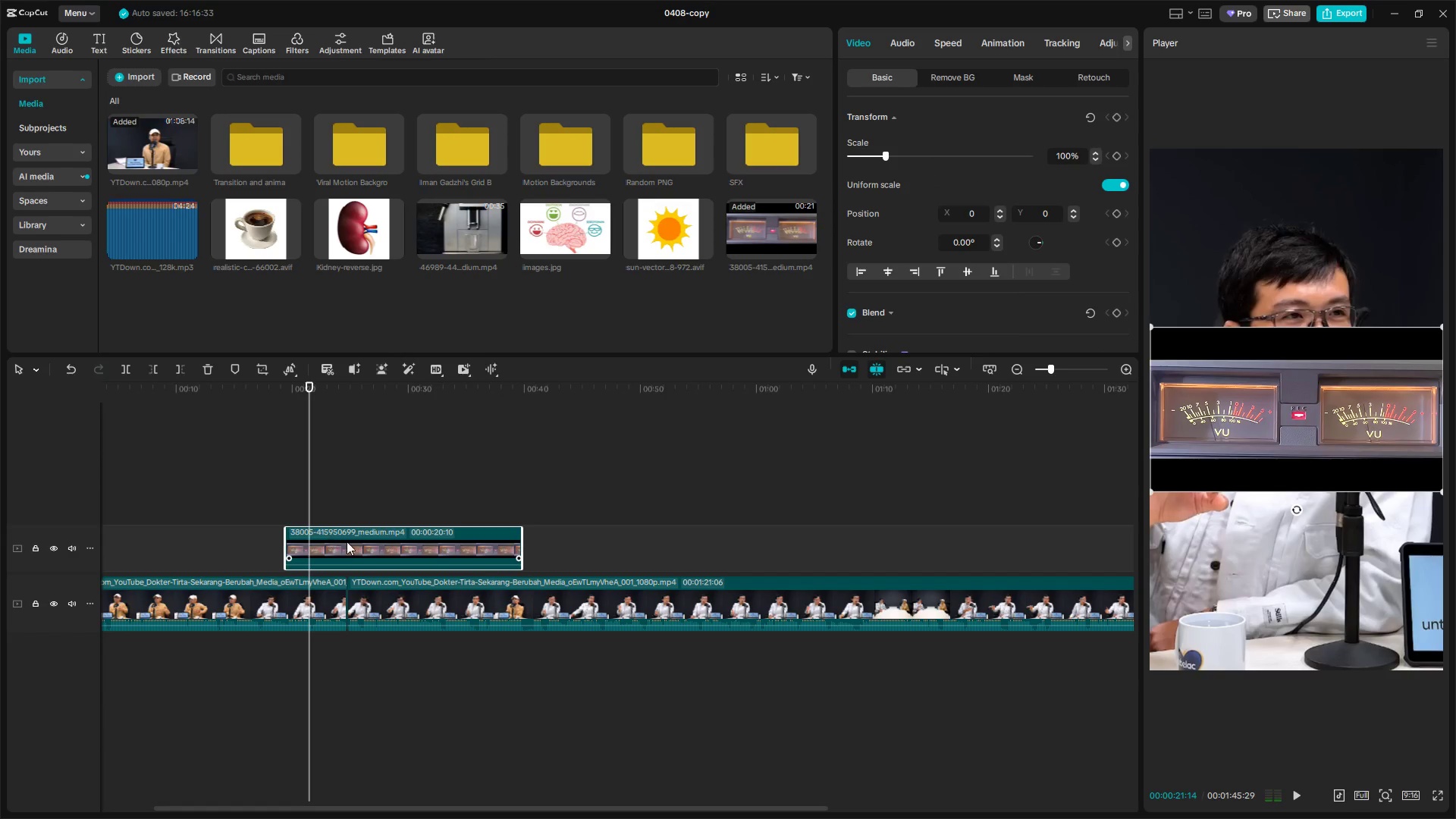 
left_click([347, 541])
 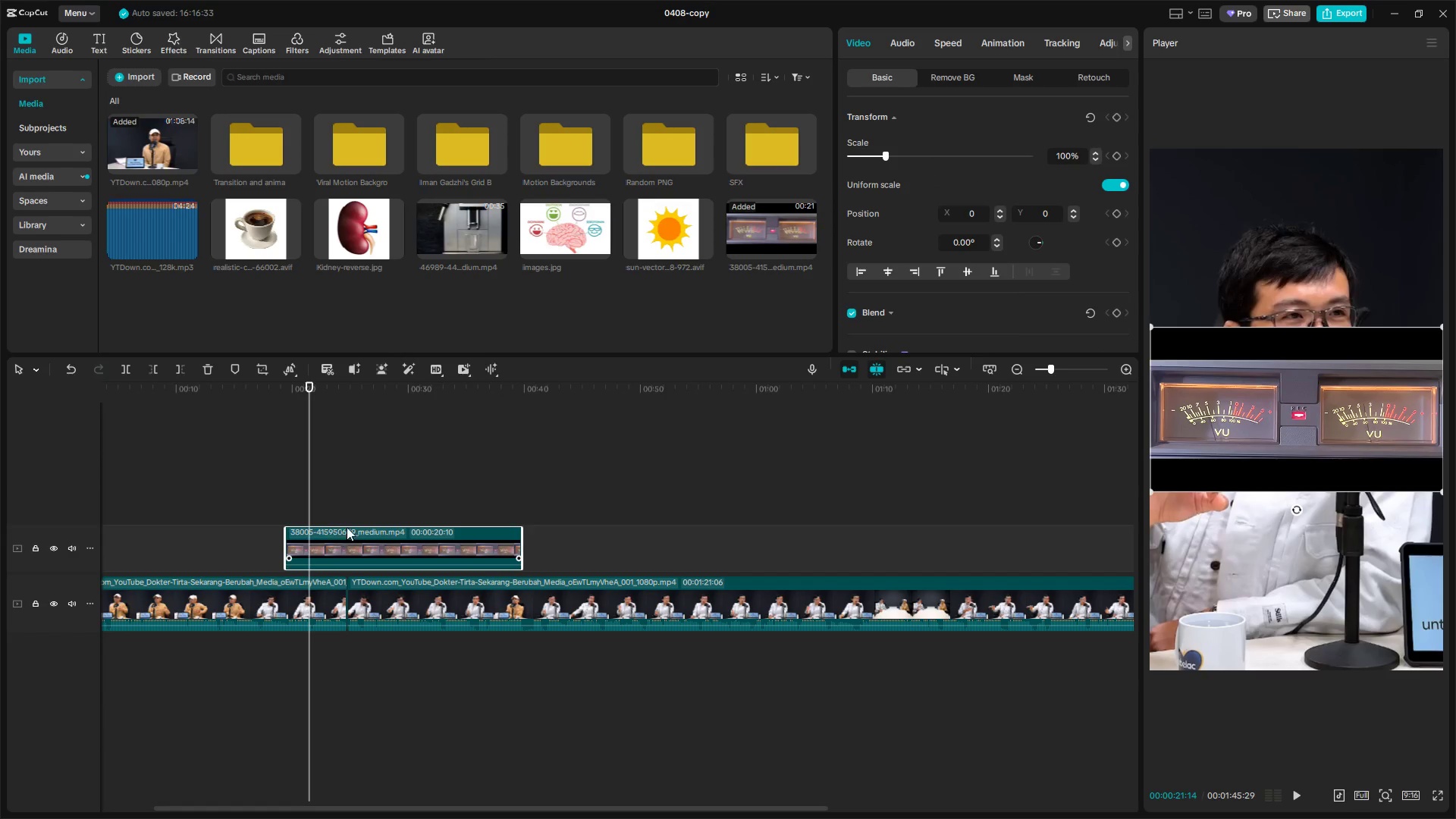 
left_click([350, 520])
 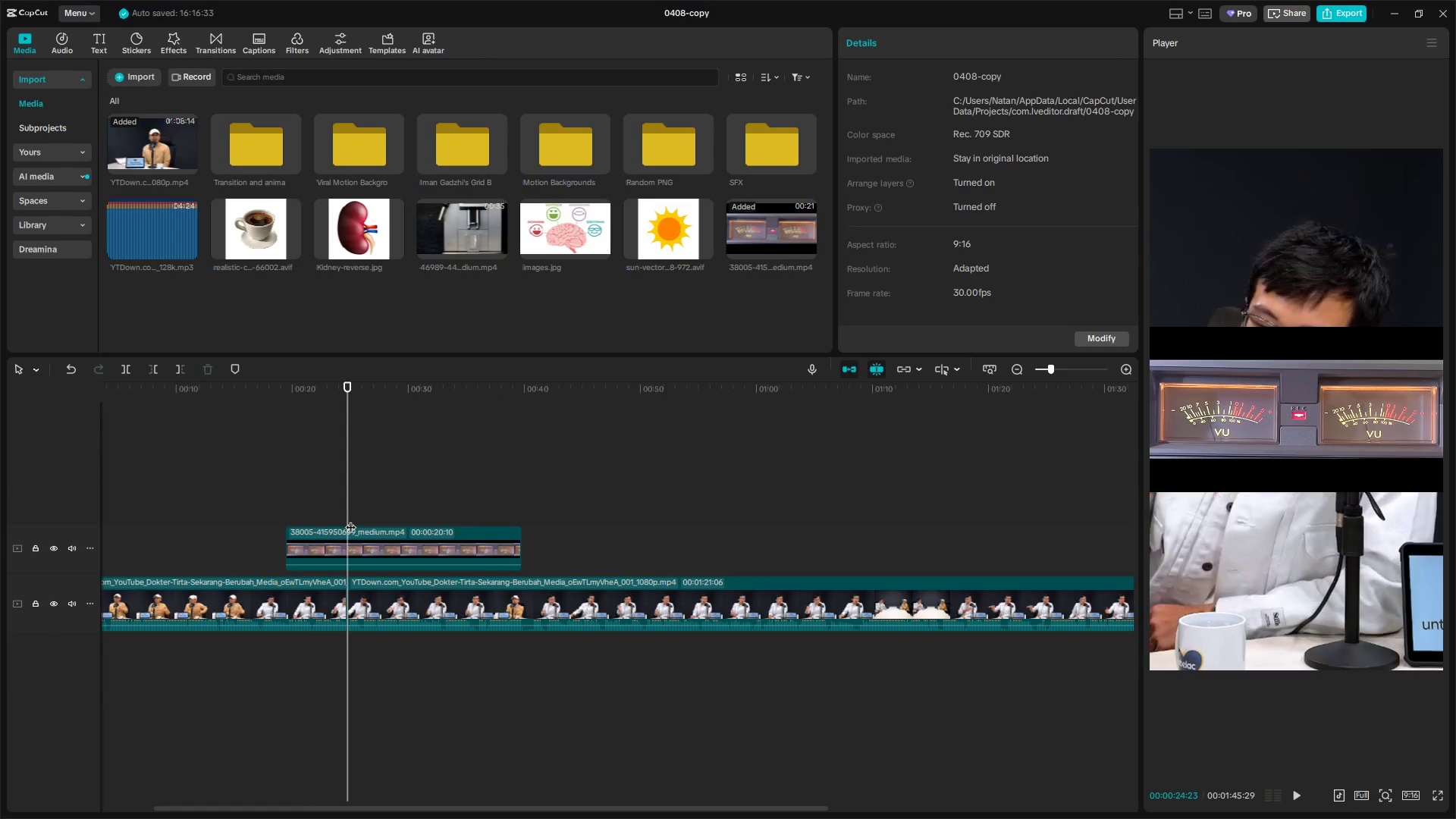 
left_click([364, 541])
 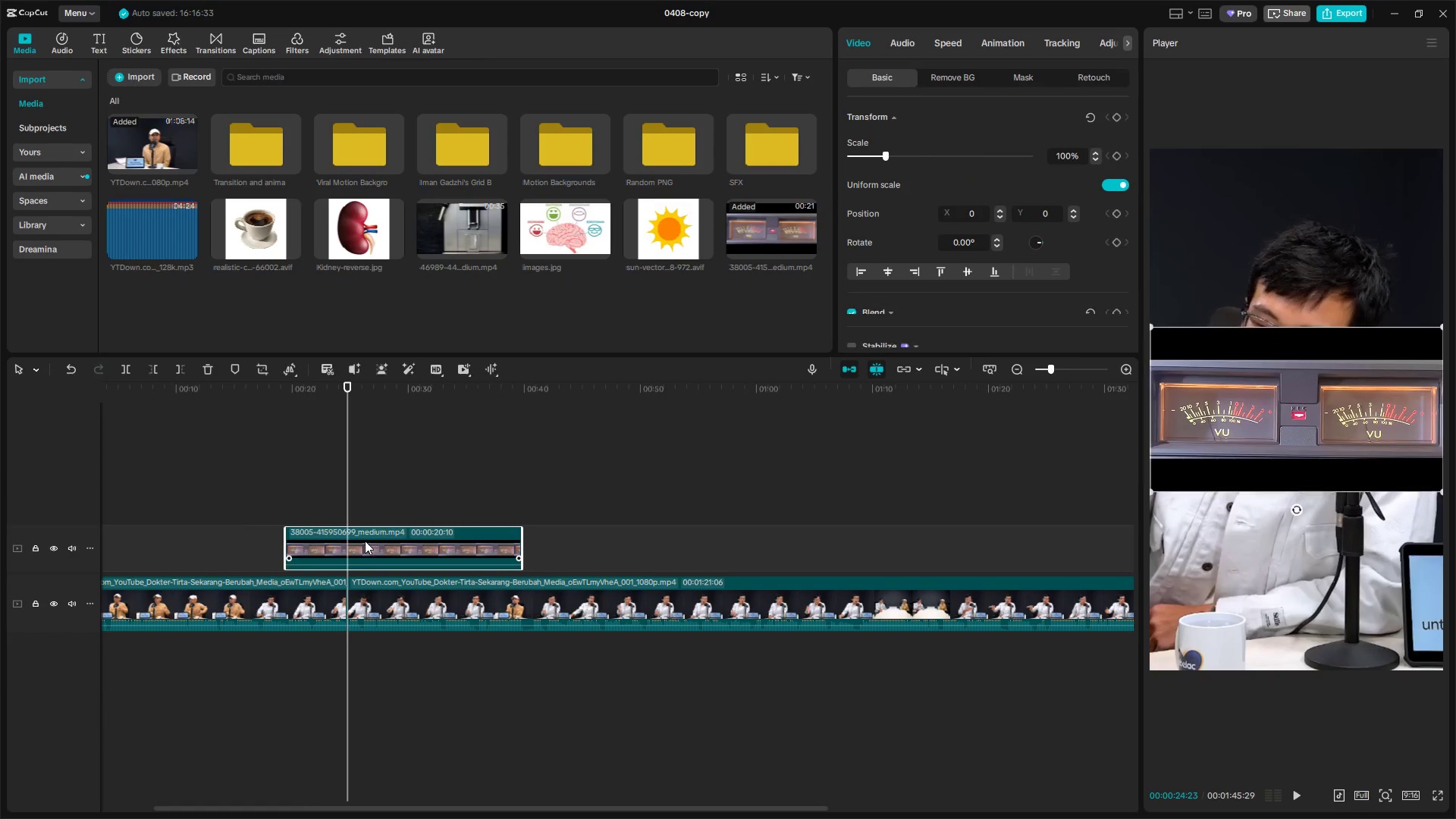 
key(Alt+W)
 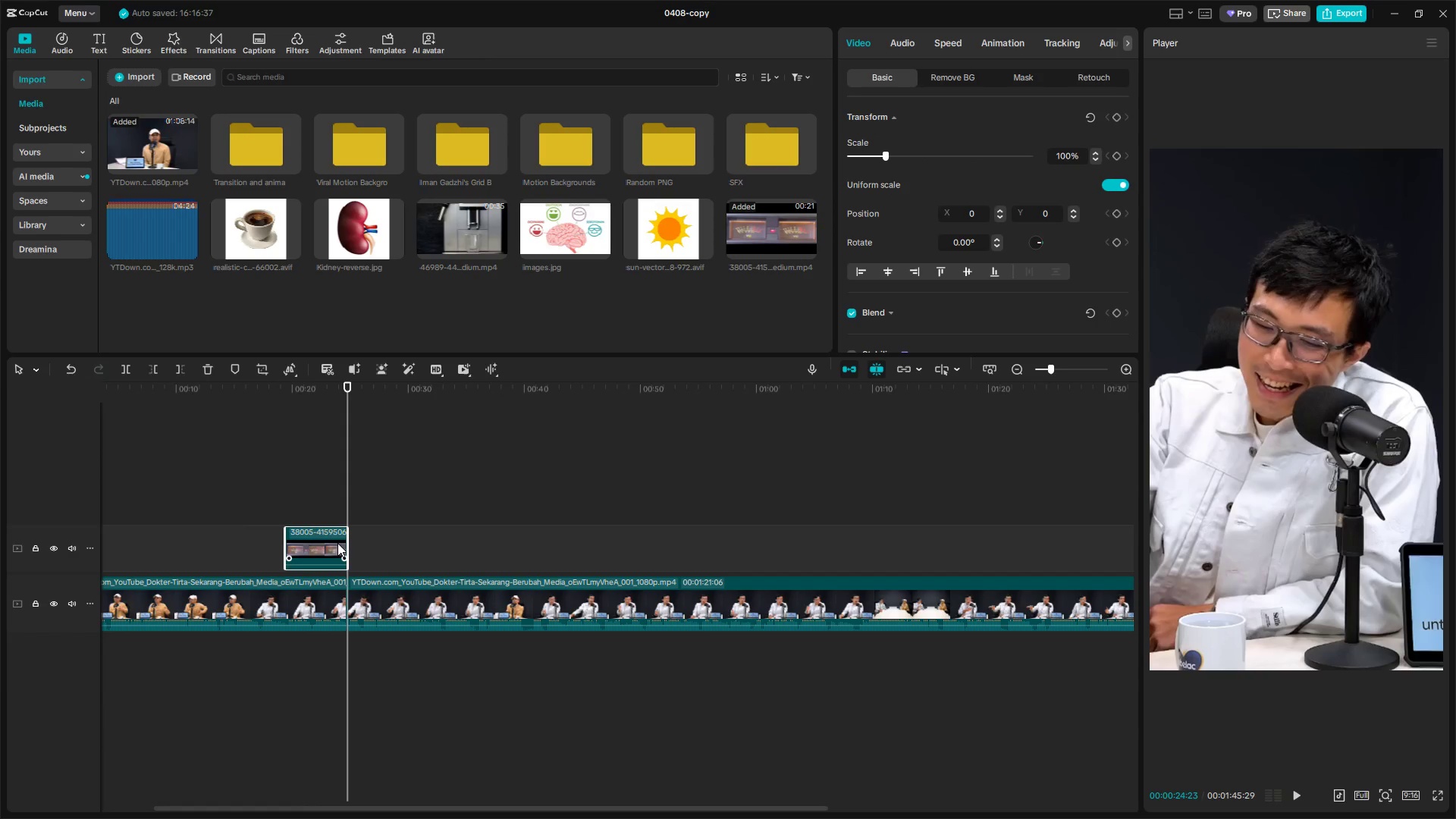 
left_click([318, 542])
 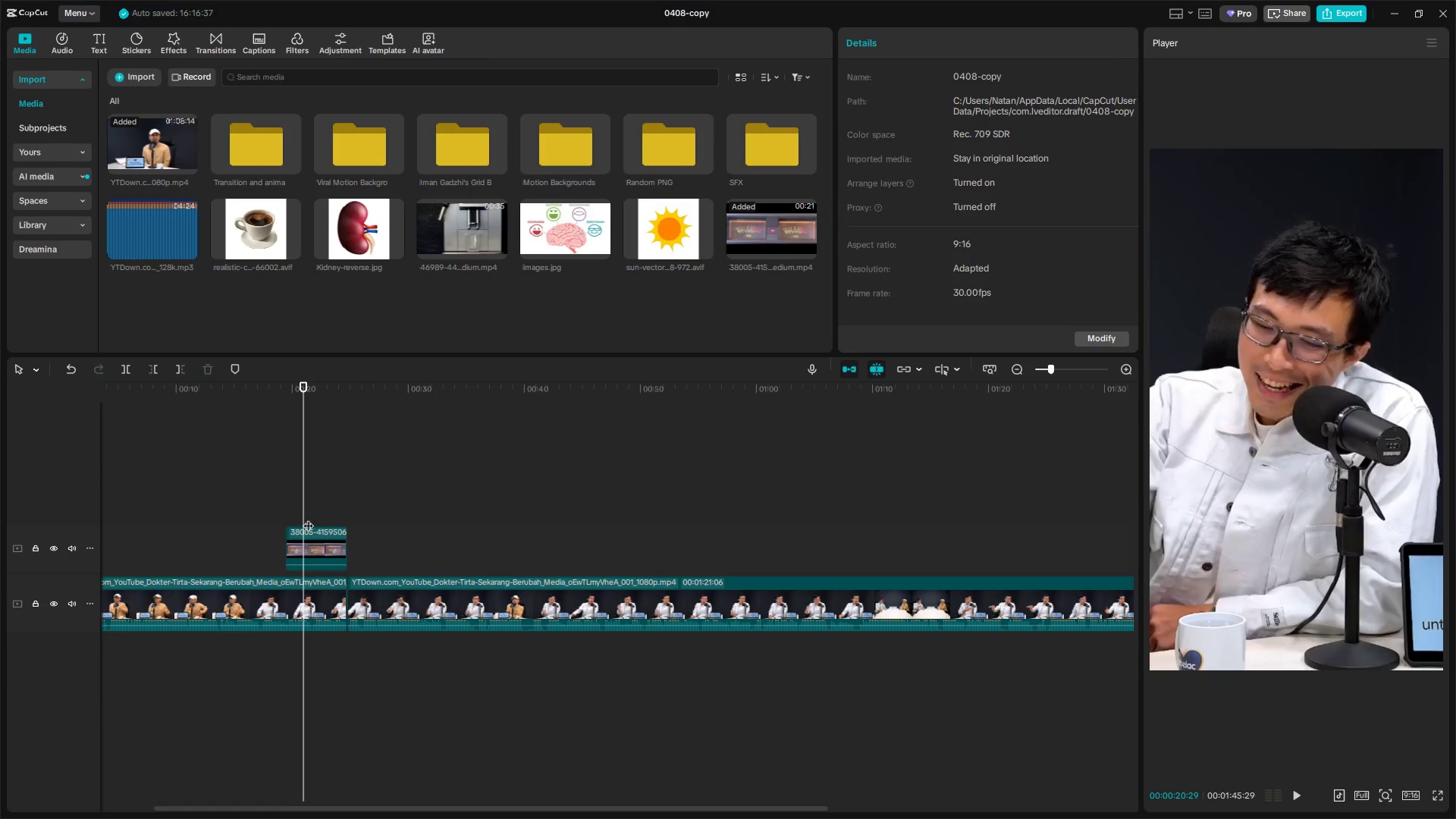 
triple_click([308, 535])
 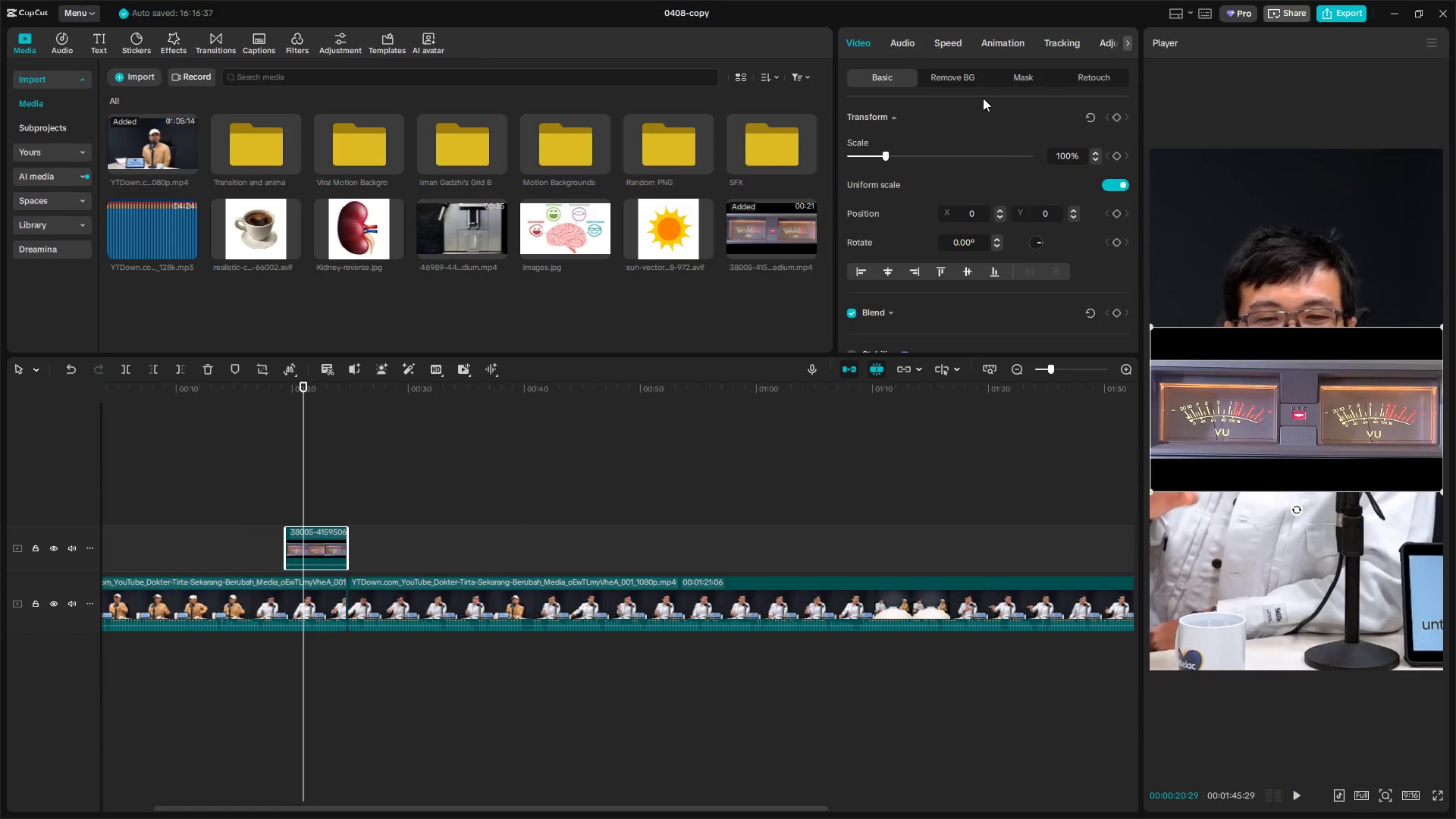 
left_click([1017, 75])
 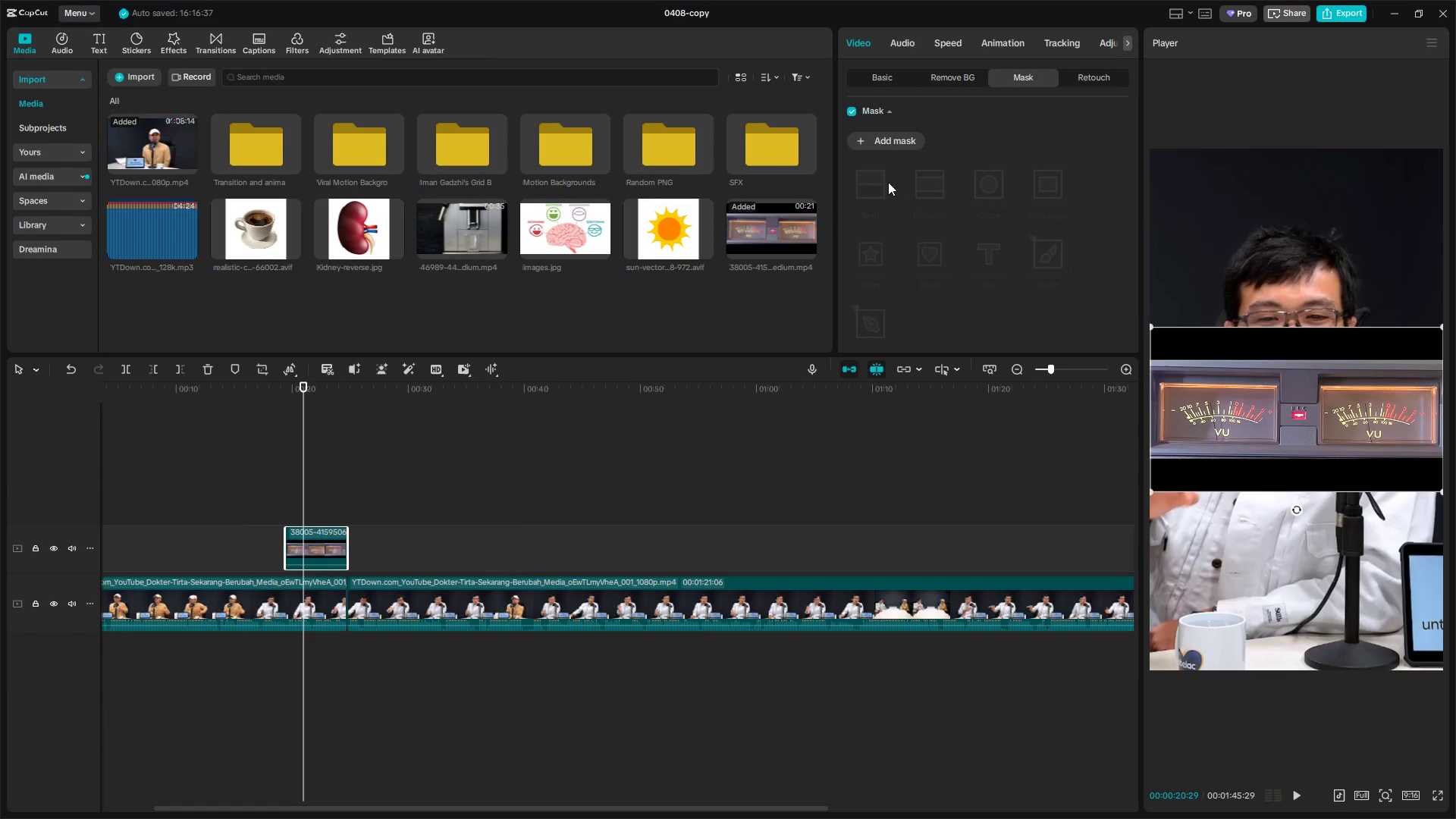 
left_click([877, 134])
 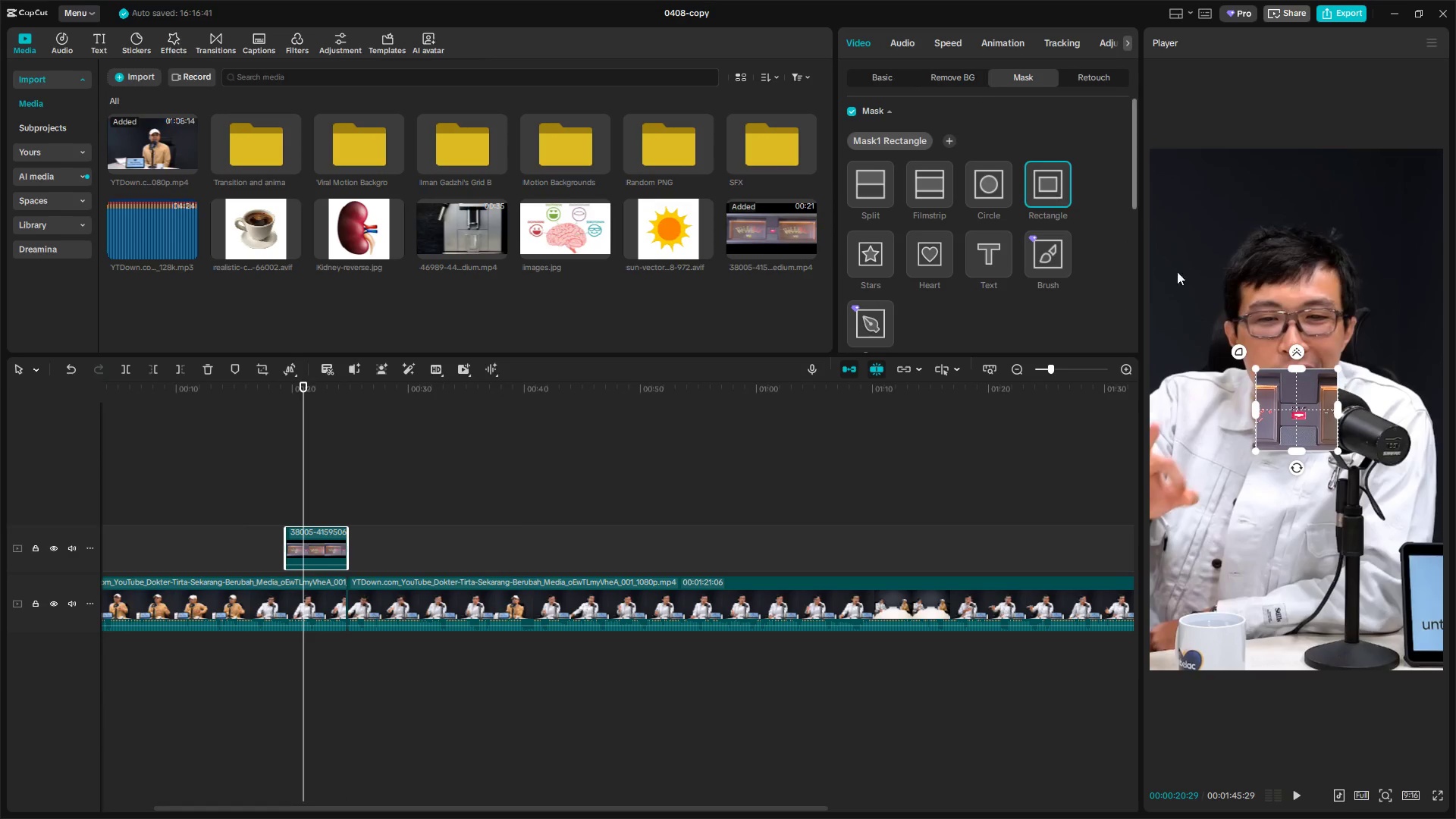 
left_click_drag(start_coordinate=[1291, 410], to_coordinate=[1197, 417])
 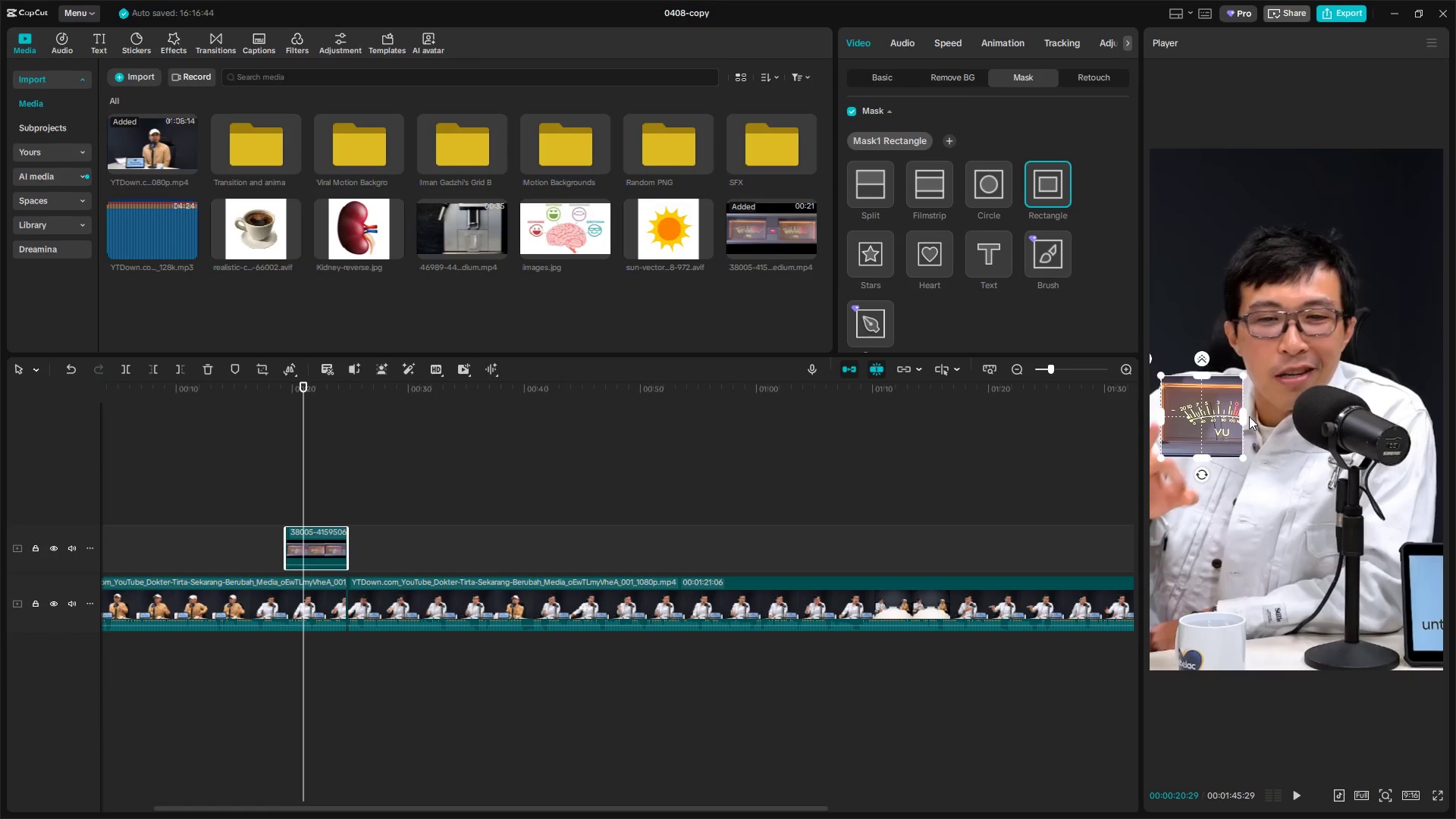 
left_click_drag(start_coordinate=[1245, 416], to_coordinate=[1260, 416])
 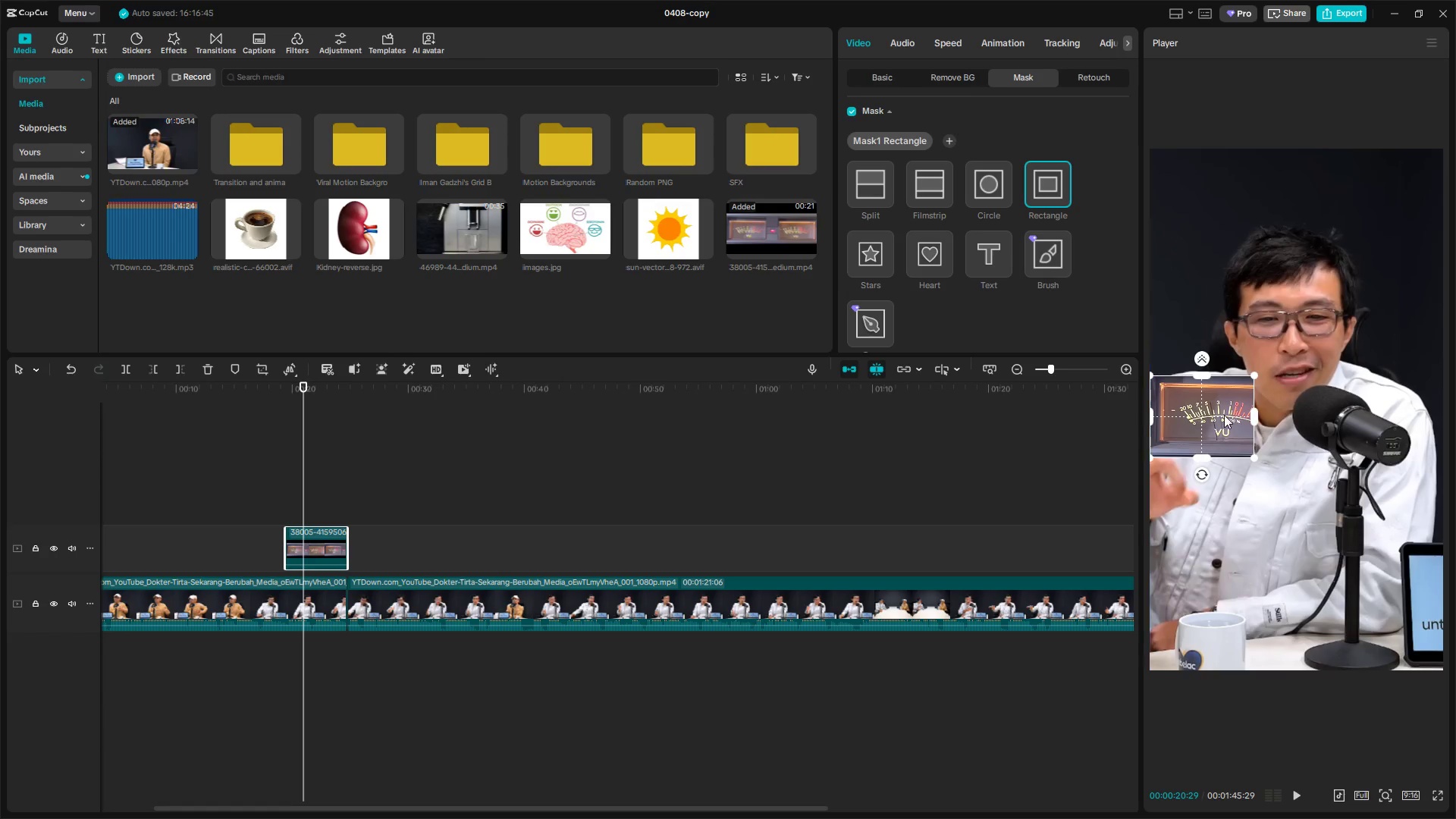 
left_click_drag(start_coordinate=[1223, 415], to_coordinate=[1249, 416])
 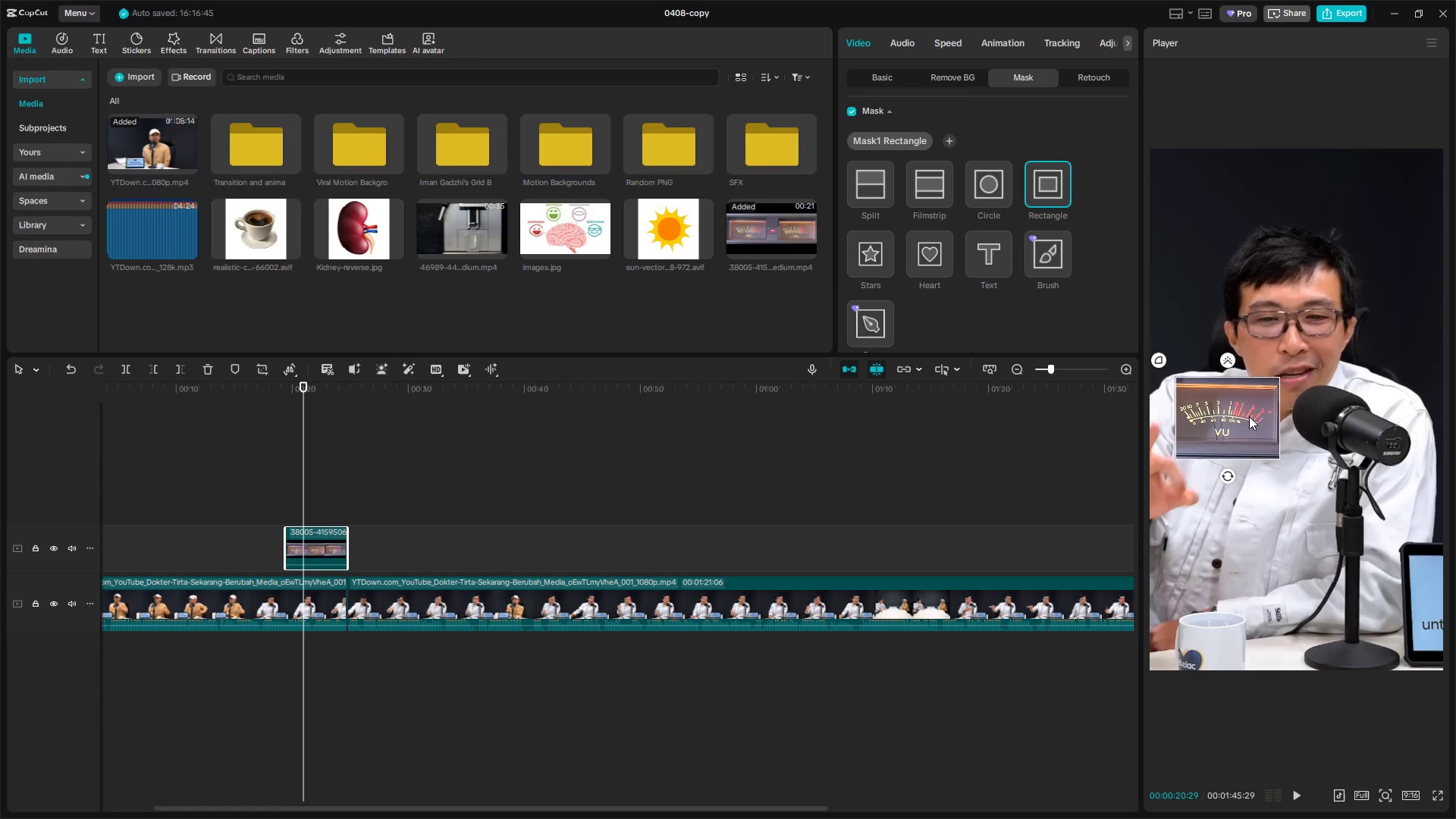 
mouse_move([1251, 418])
 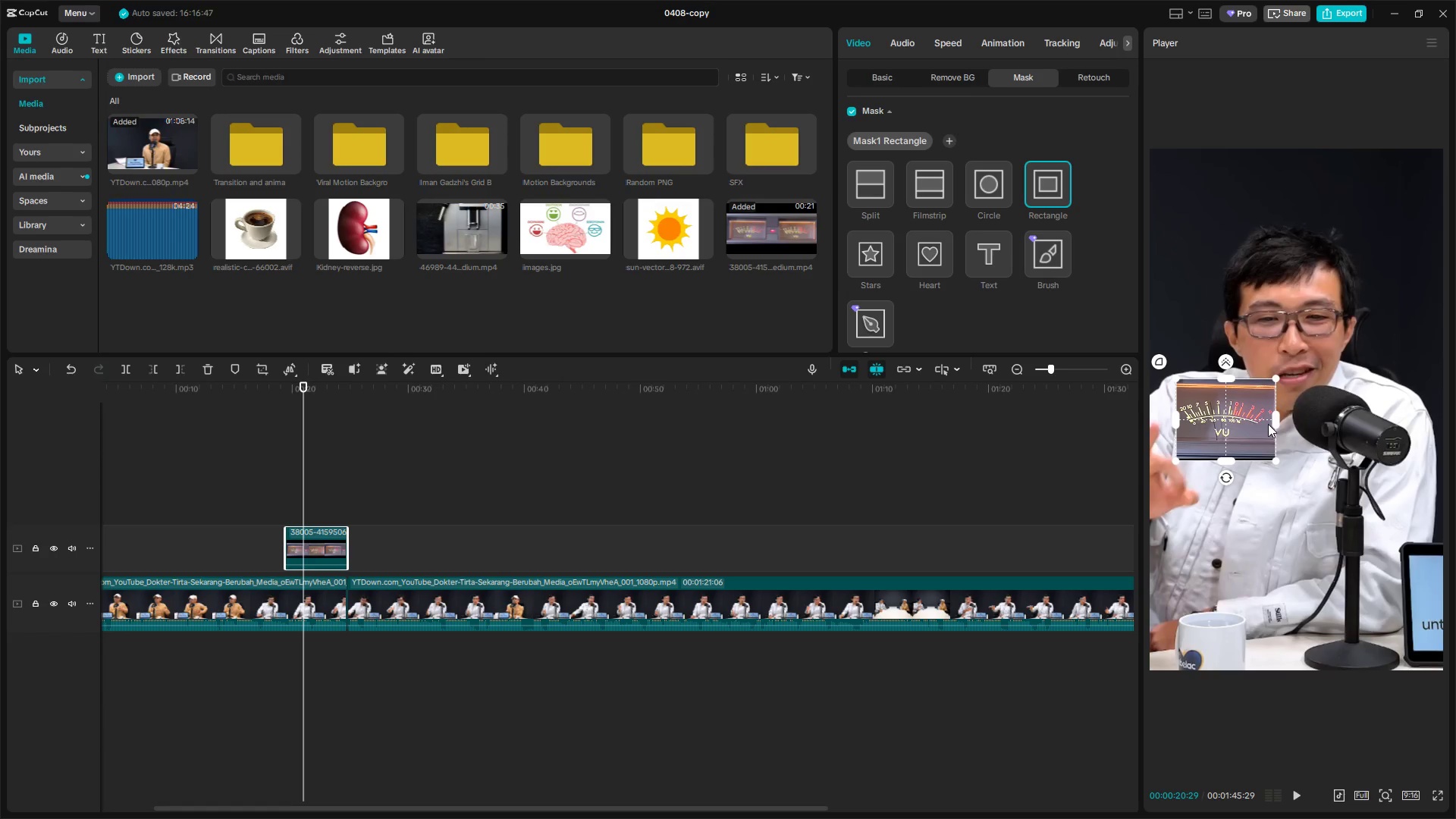 
left_click_drag(start_coordinate=[1275, 421], to_coordinate=[1279, 421])
 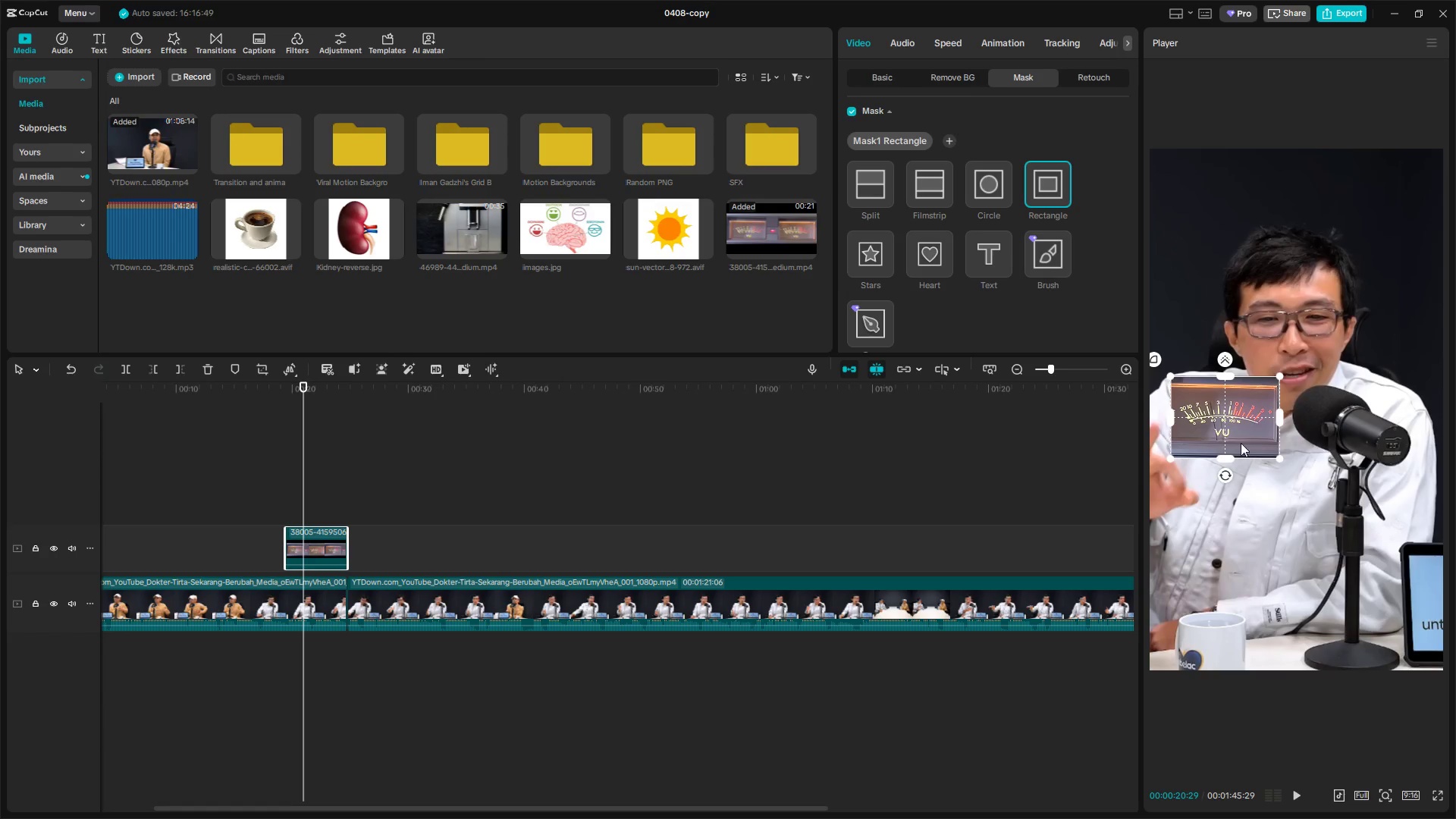 
left_click_drag(start_coordinate=[1225, 451], to_coordinate=[1225, 447])
 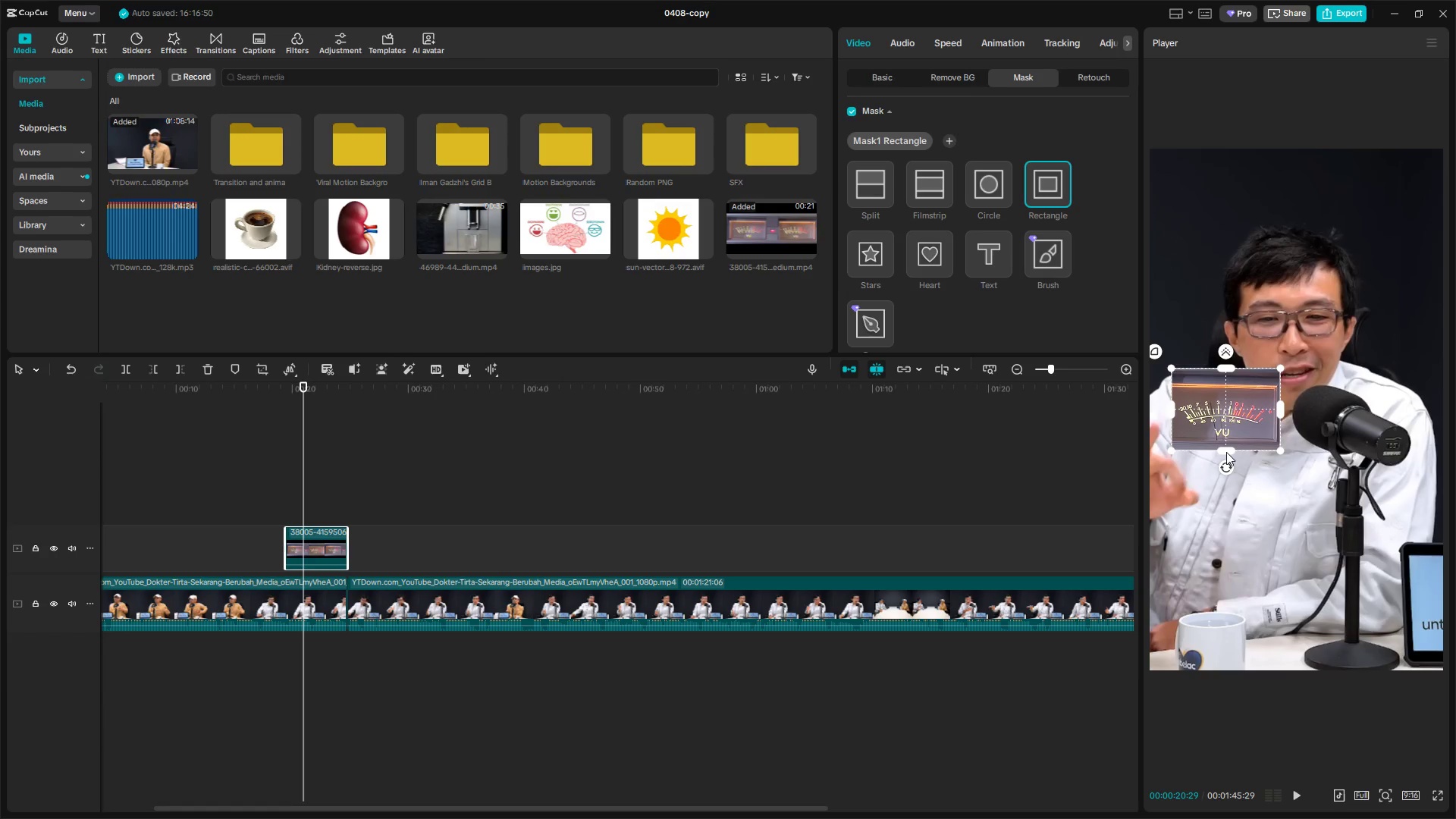 
left_click_drag(start_coordinate=[1226, 451], to_coordinate=[1229, 437])
 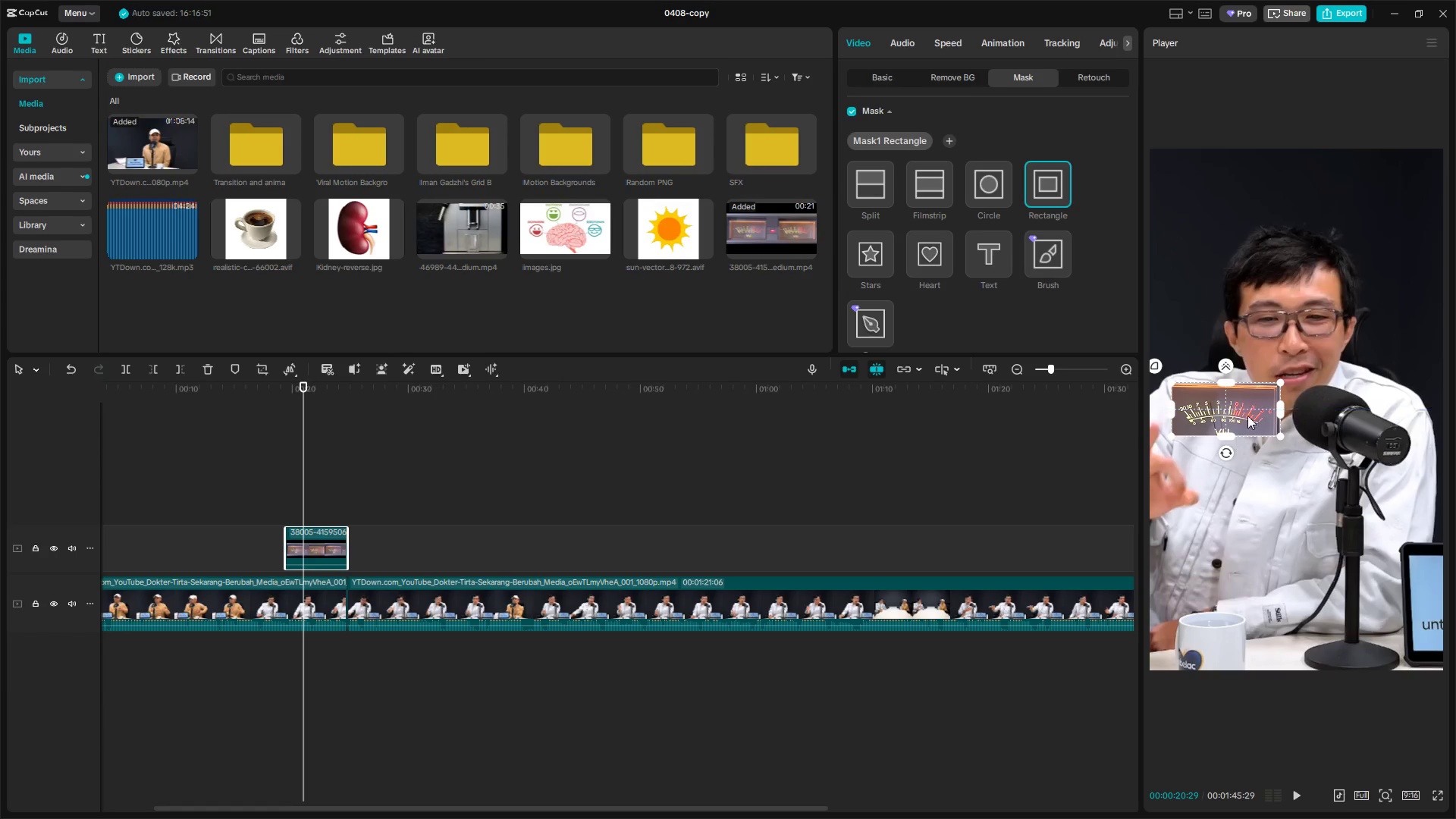 
left_click_drag(start_coordinate=[1251, 406], to_coordinate=[1247, 411])
 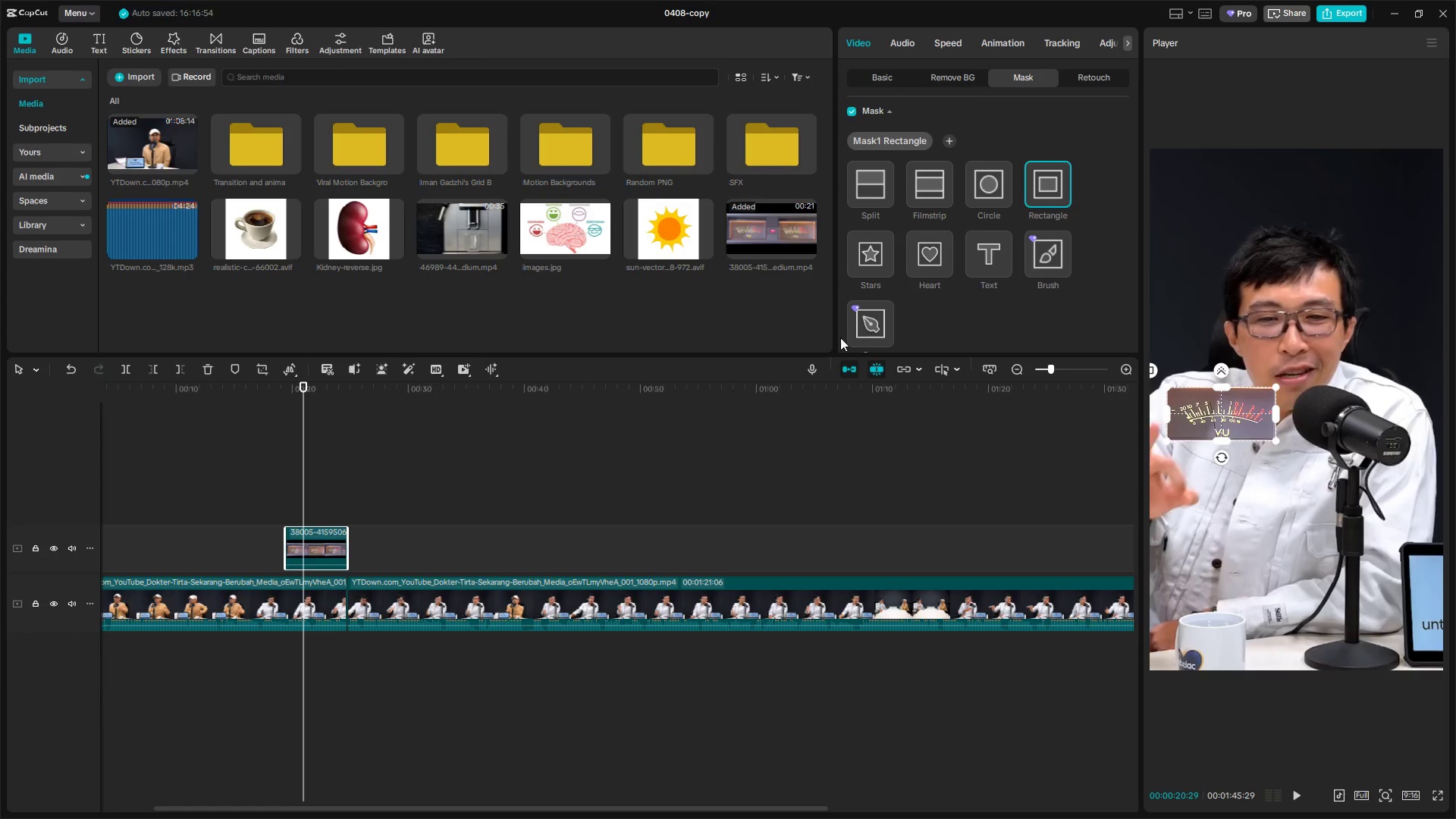 
left_click_drag(start_coordinate=[882, 61], to_coordinate=[882, 66])
 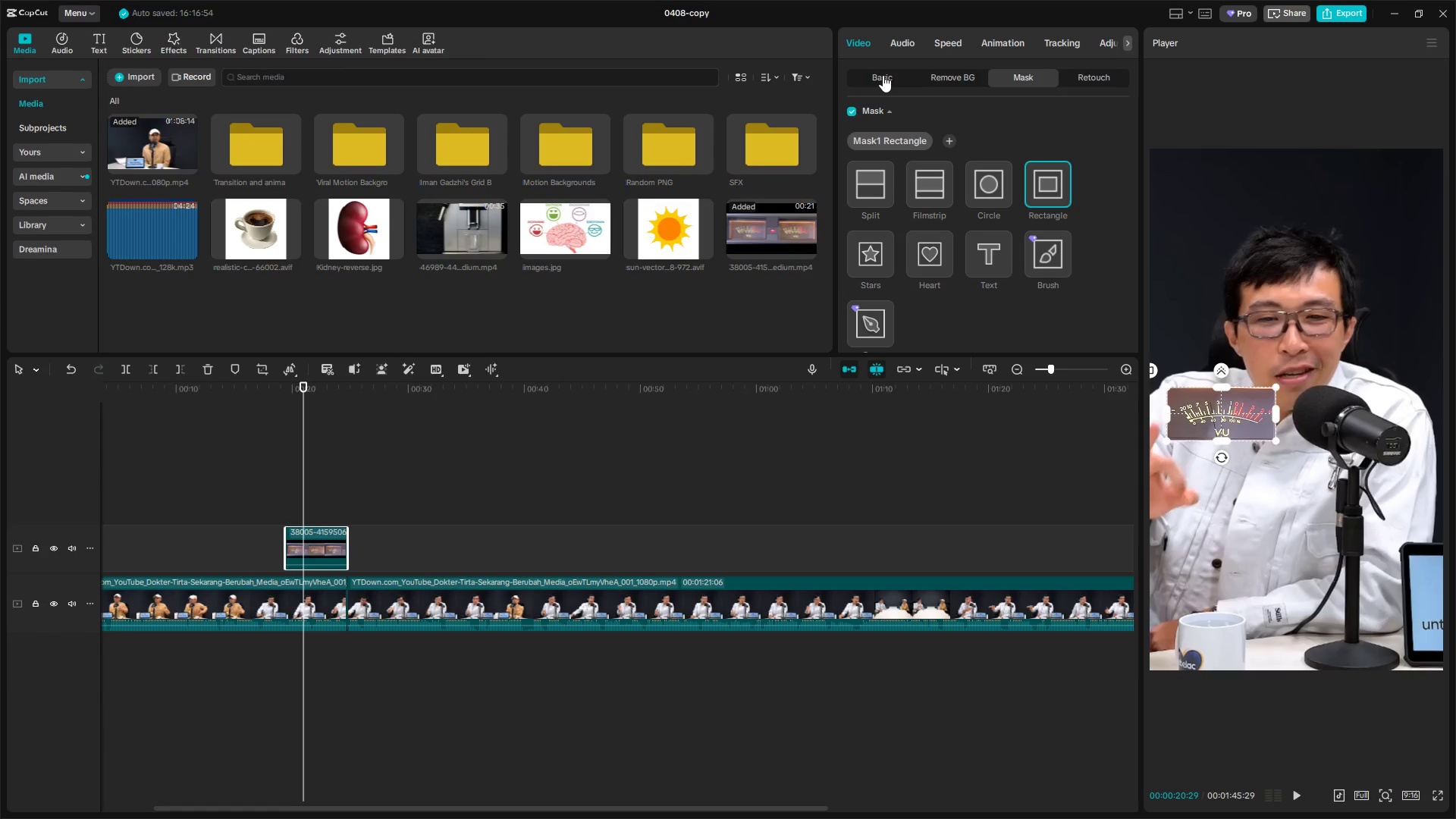 
double_click([883, 75])
 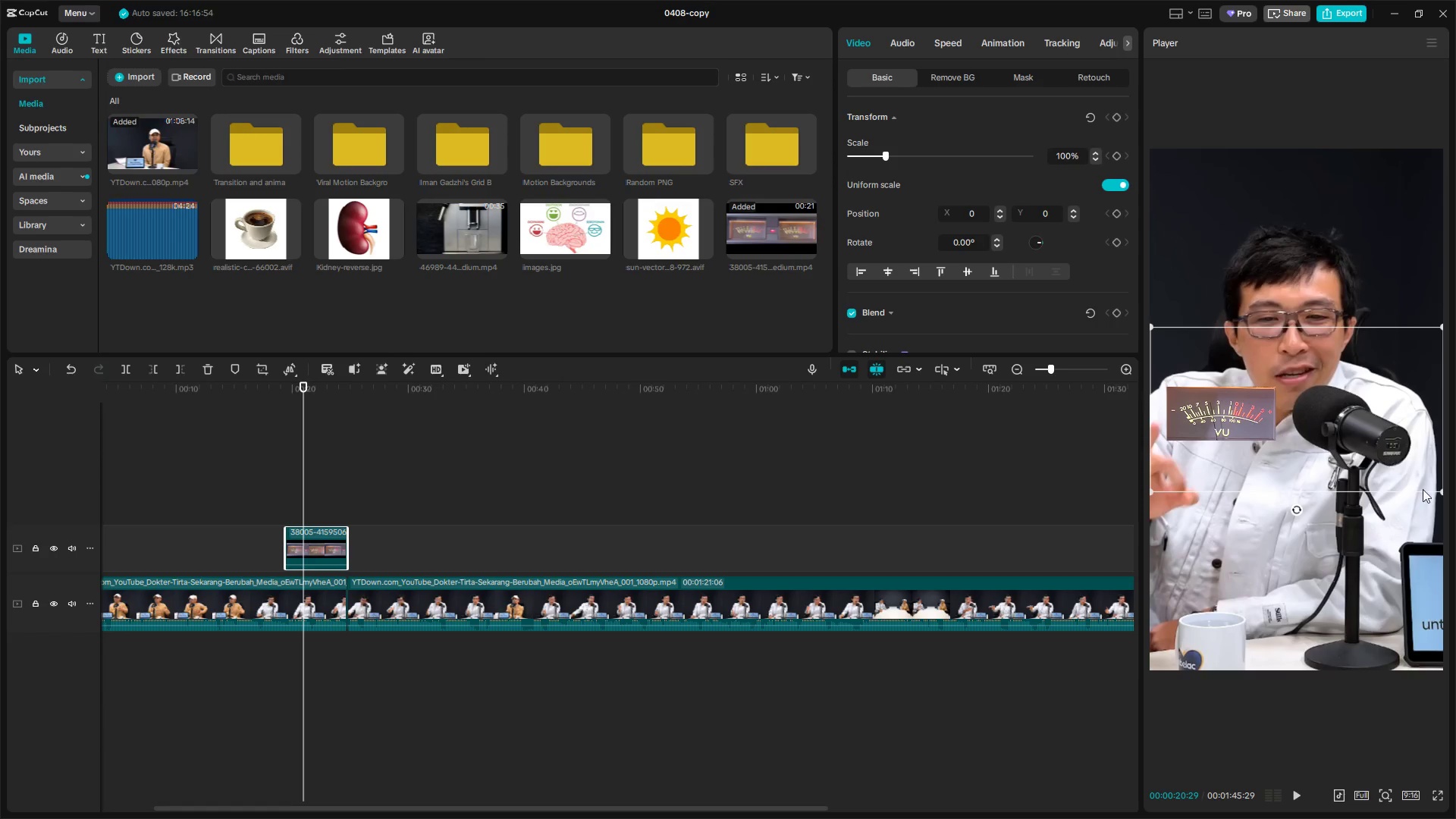 
left_click_drag(start_coordinate=[1437, 490], to_coordinate=[1370, 459])
 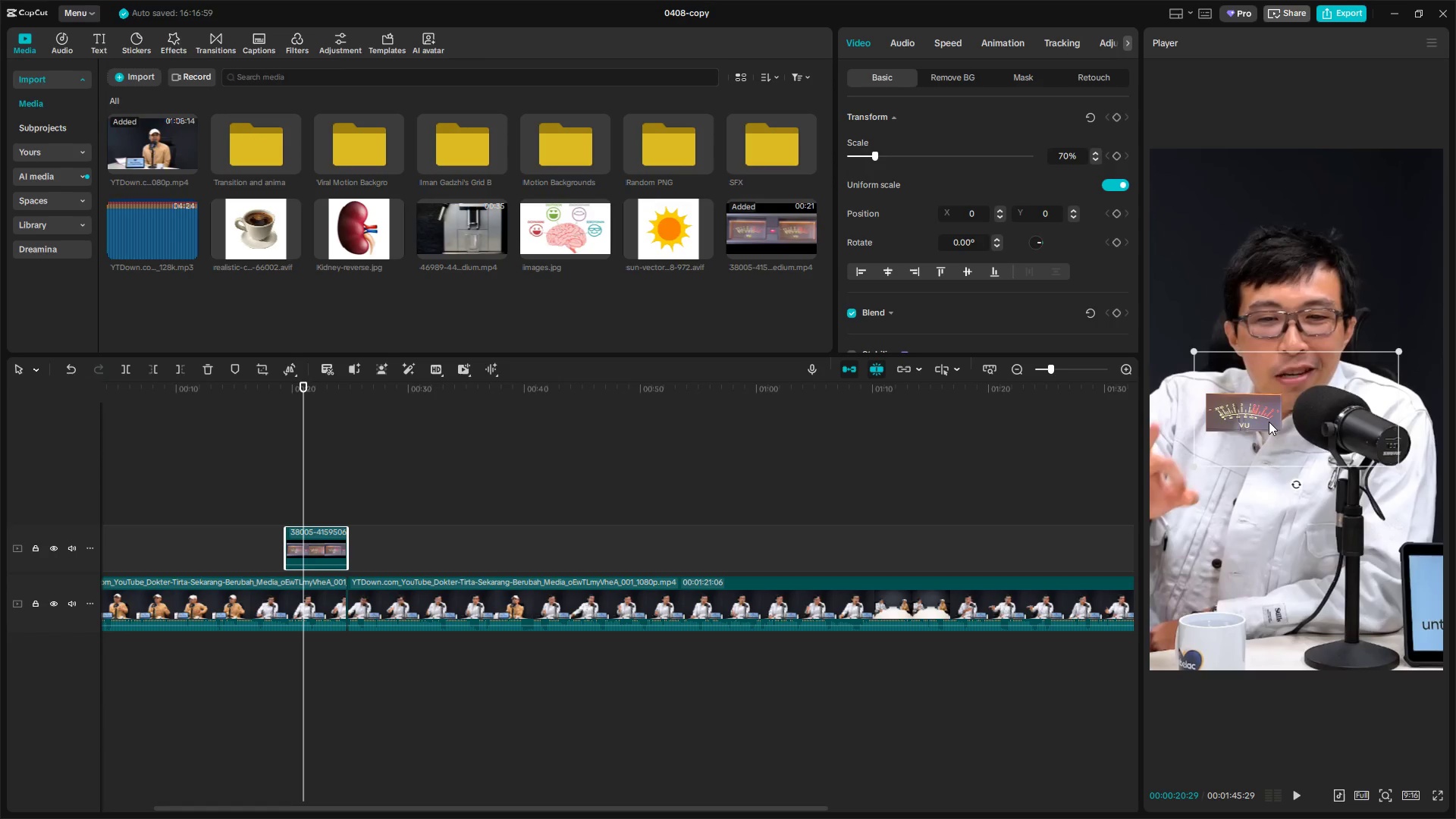 
left_click_drag(start_coordinate=[1266, 418], to_coordinate=[1275, 487])
 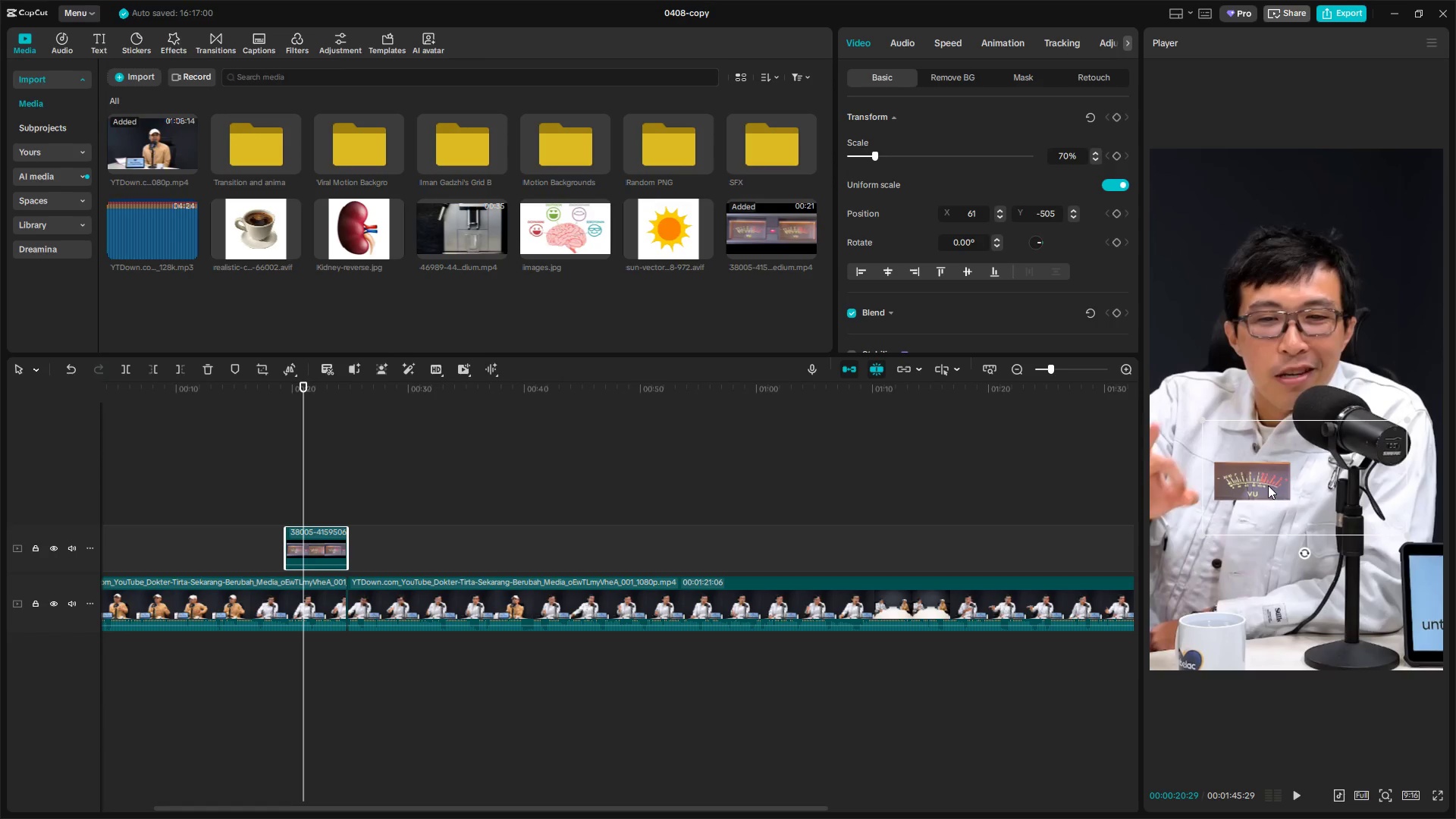 
key(Alt+Space)
 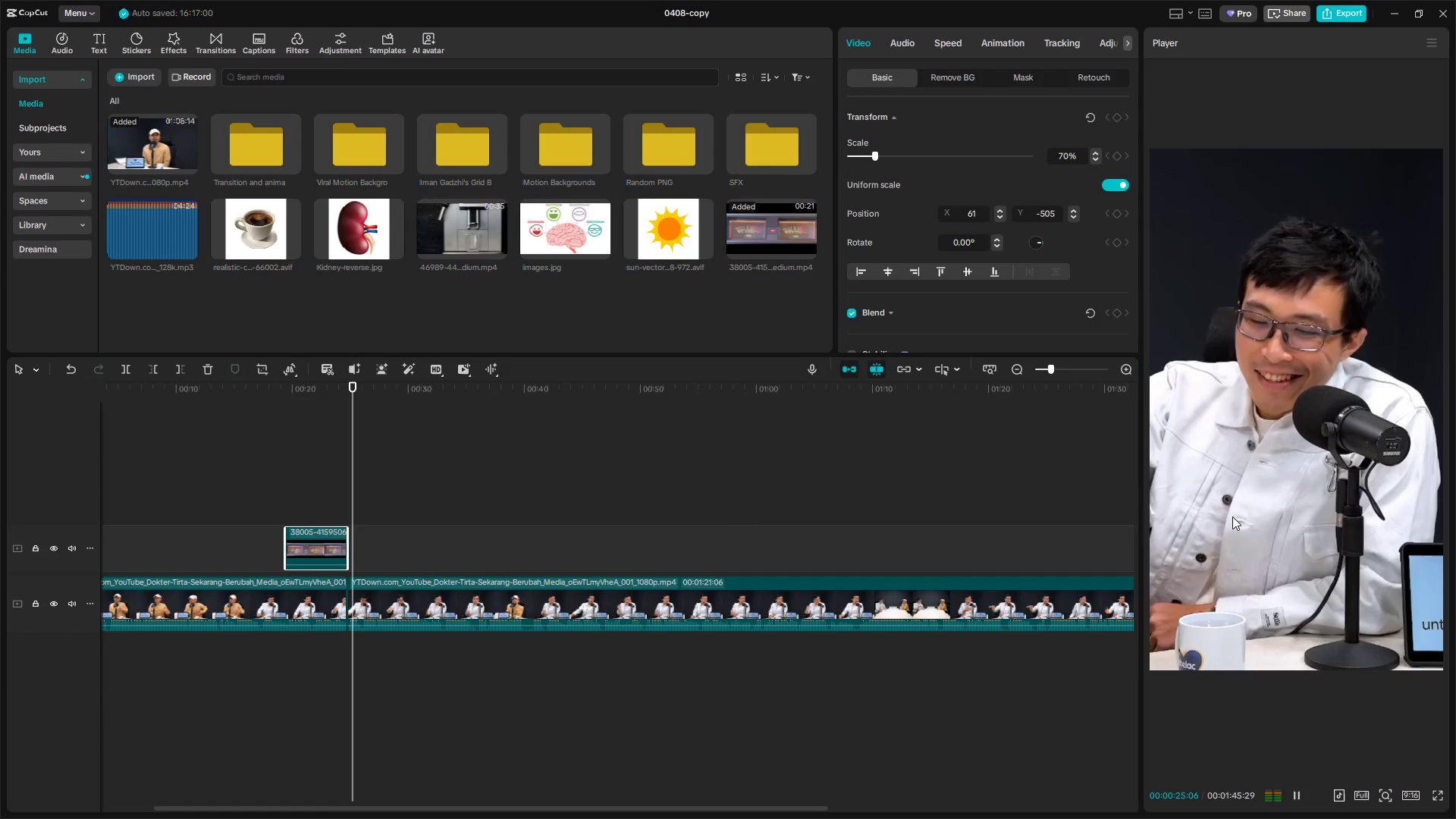 
wait(5.75)
 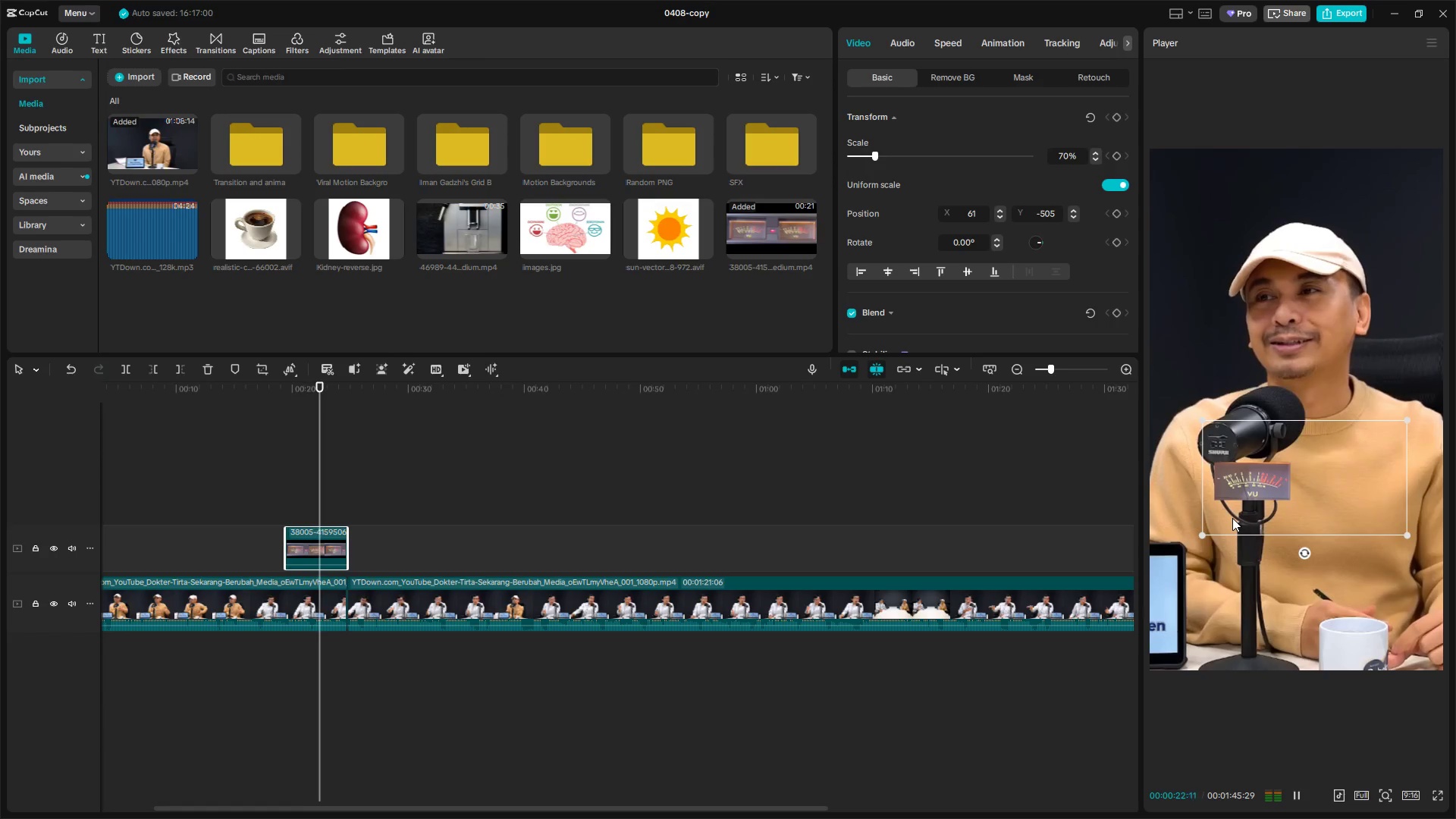 
left_click([282, 505])
 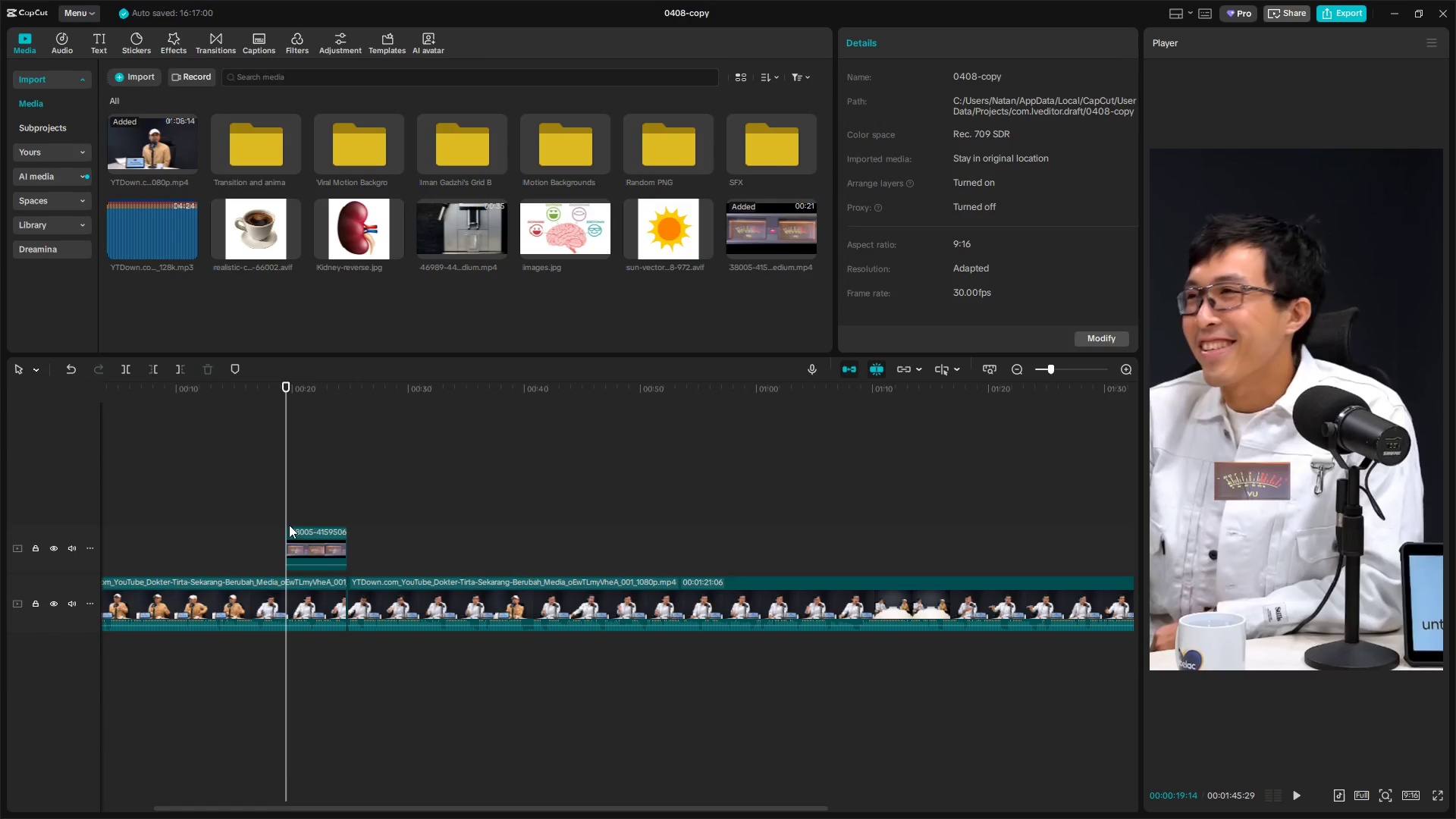 
key(Alt+Space)
 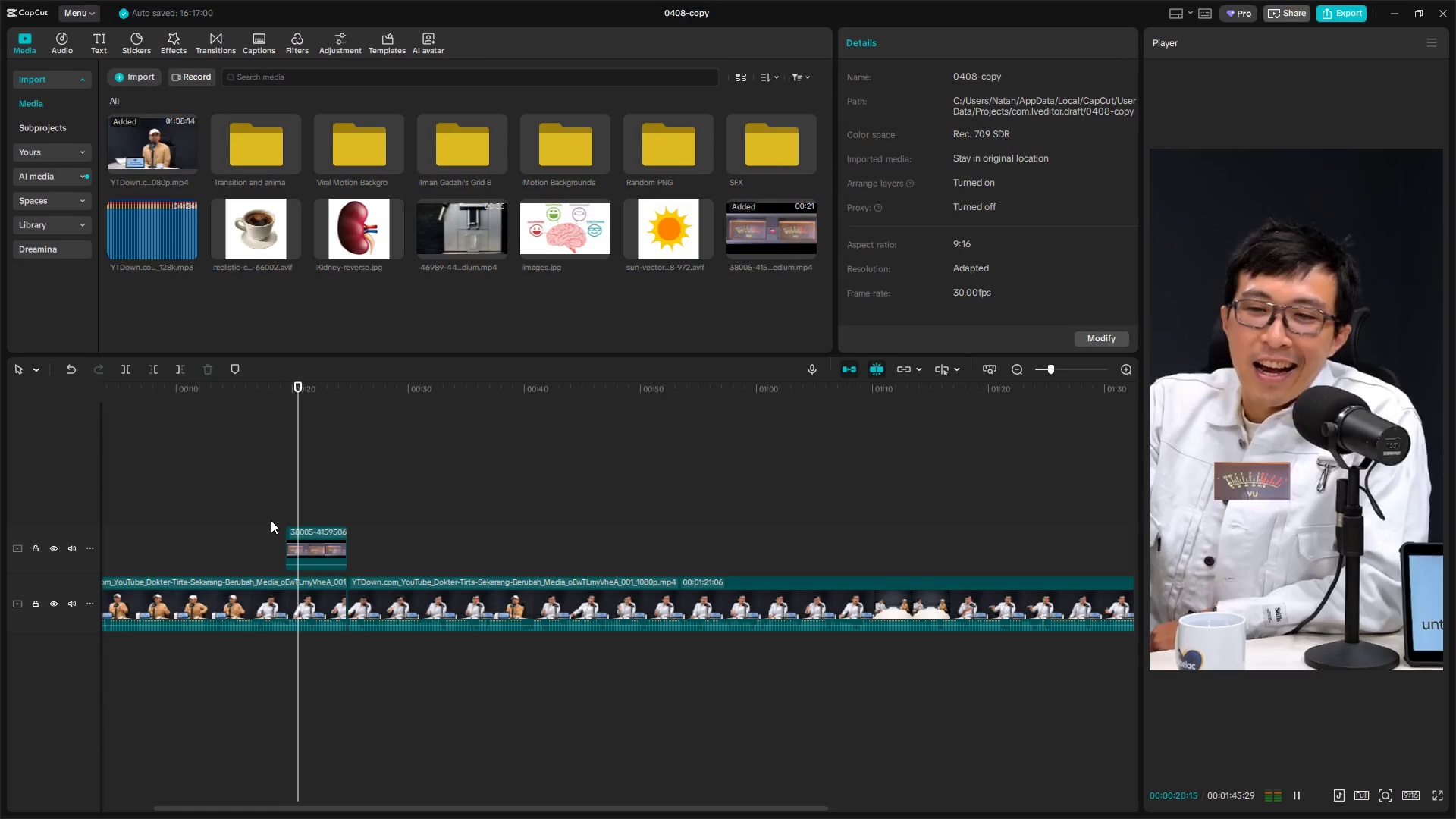 
key(Alt+Space)
 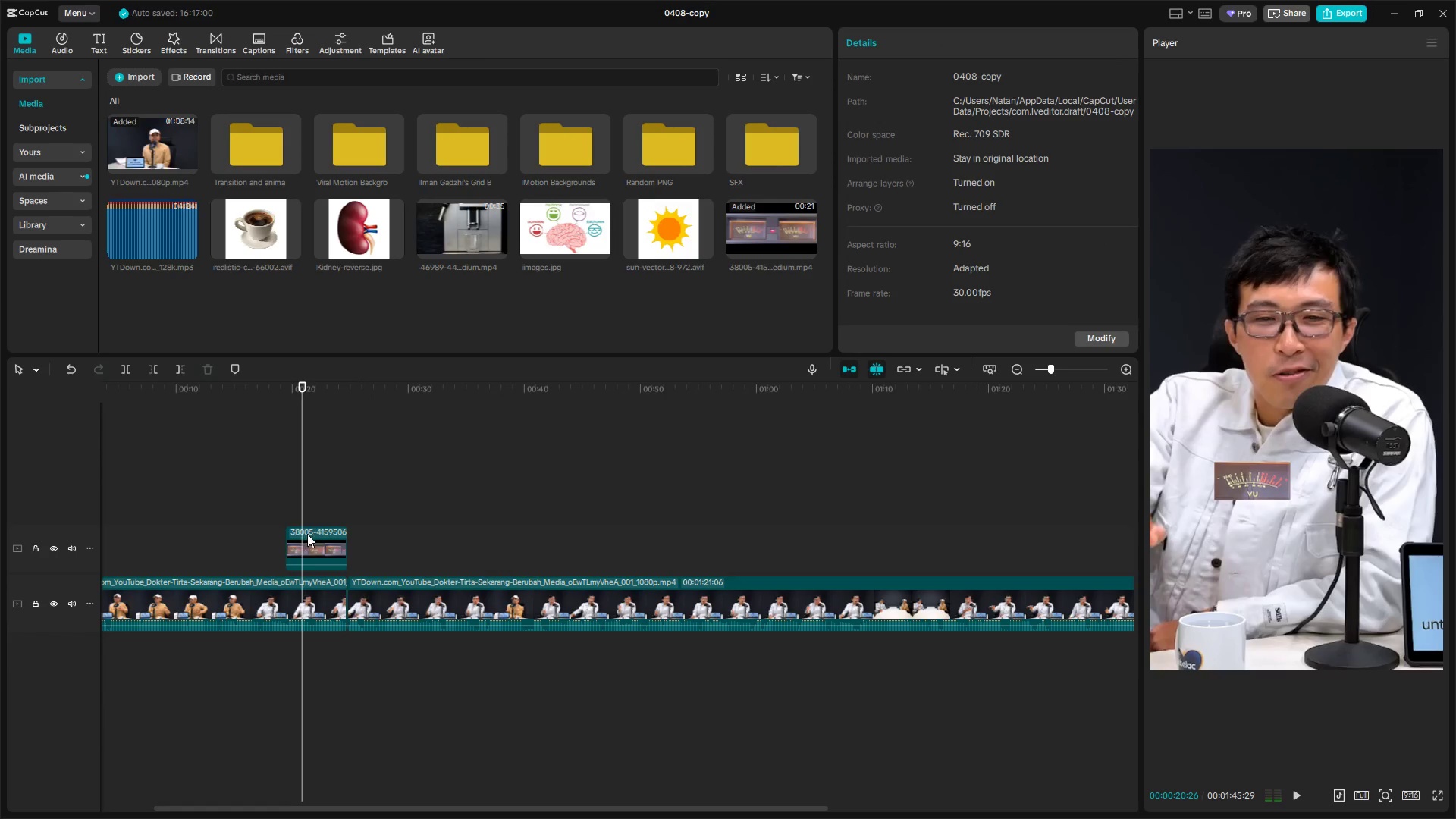 
hold_key(key=ControlLeft, duration=1.5)
left_click_drag(start_coordinate=[334, 550], to_coordinate=[343, 550])
 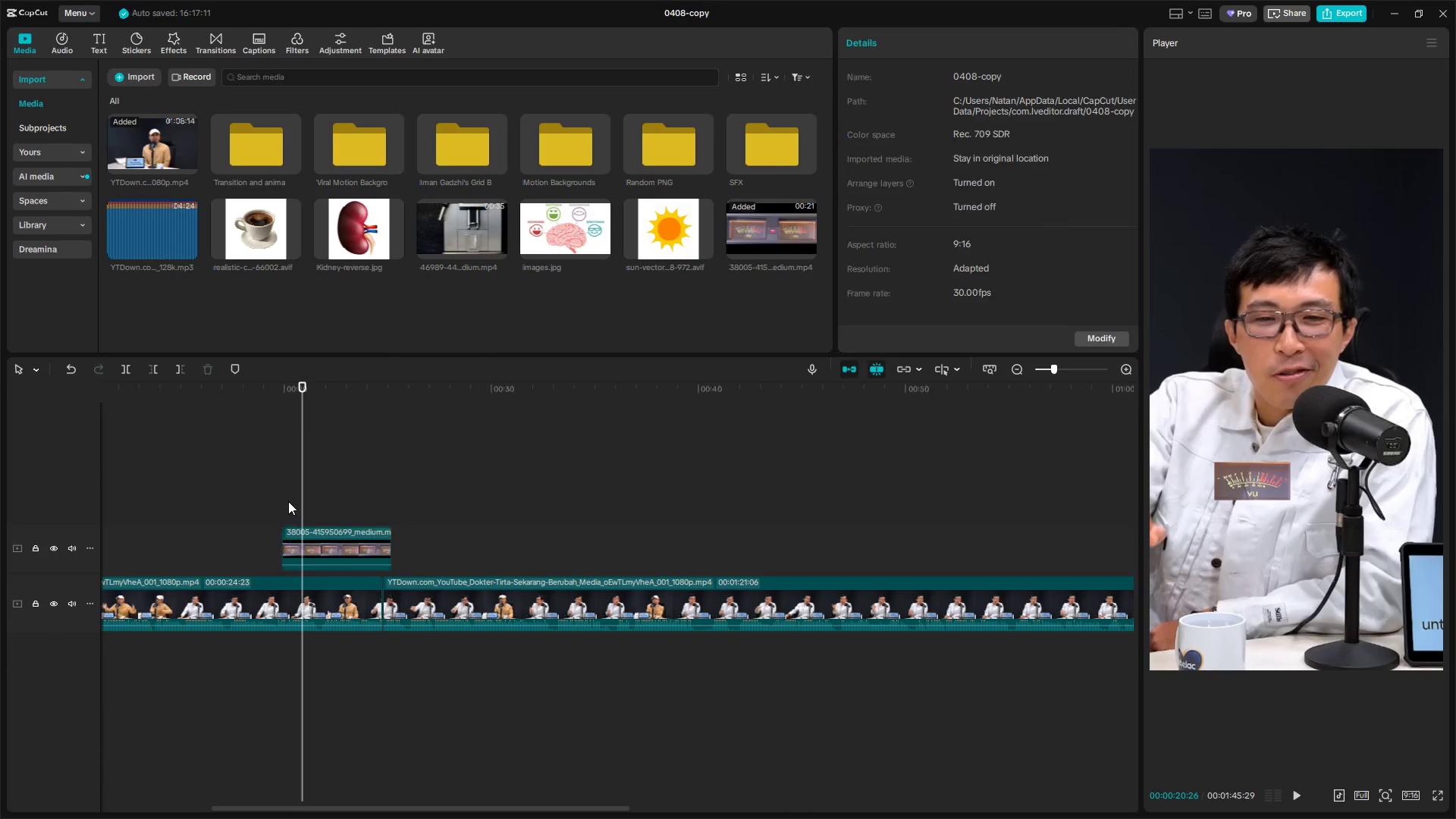 
scroll: coordinate [348, 571], scroll_direction: up, amount: 5.0
 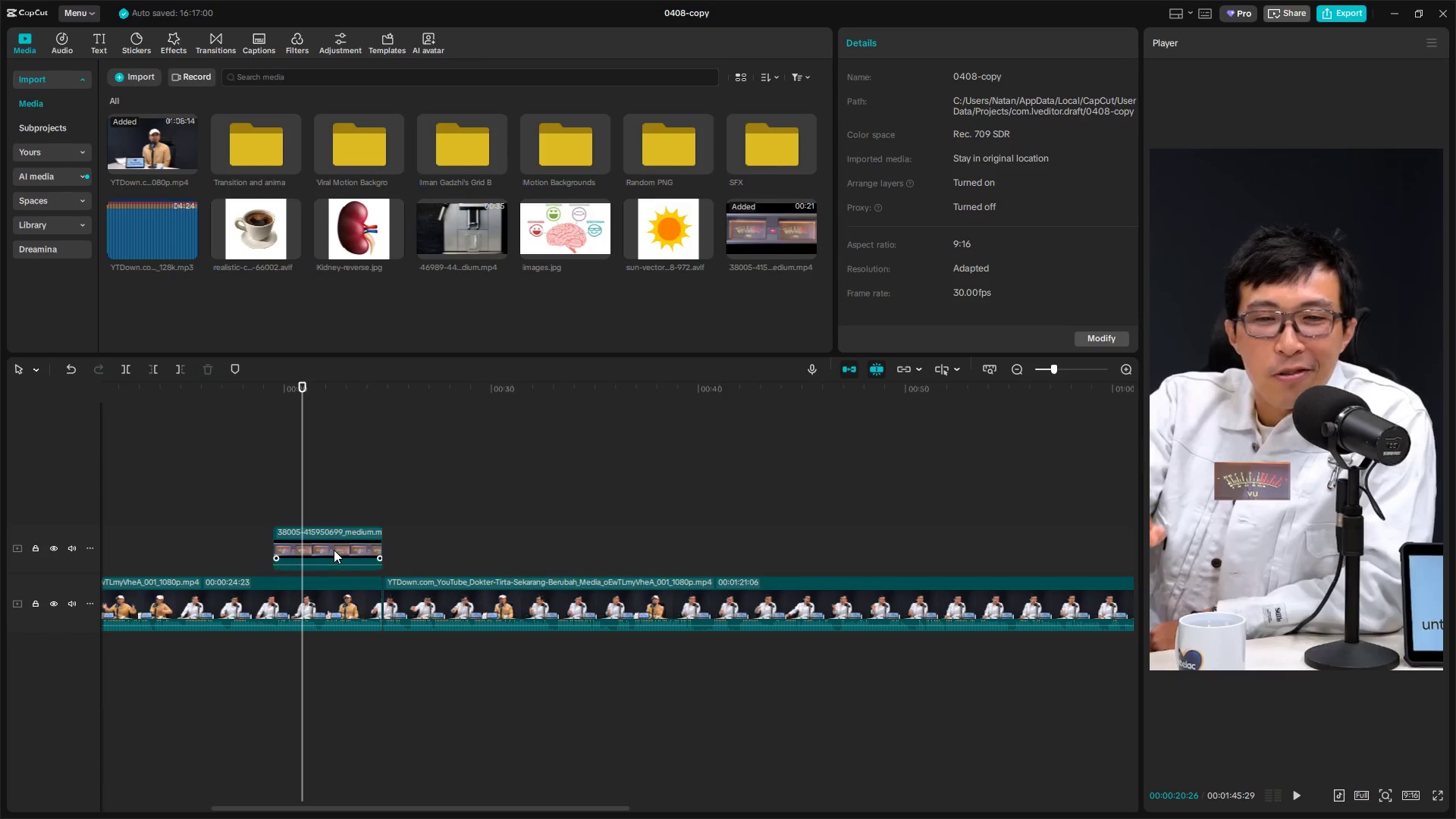 
hold_key(key=ControlLeft, duration=0.39)
 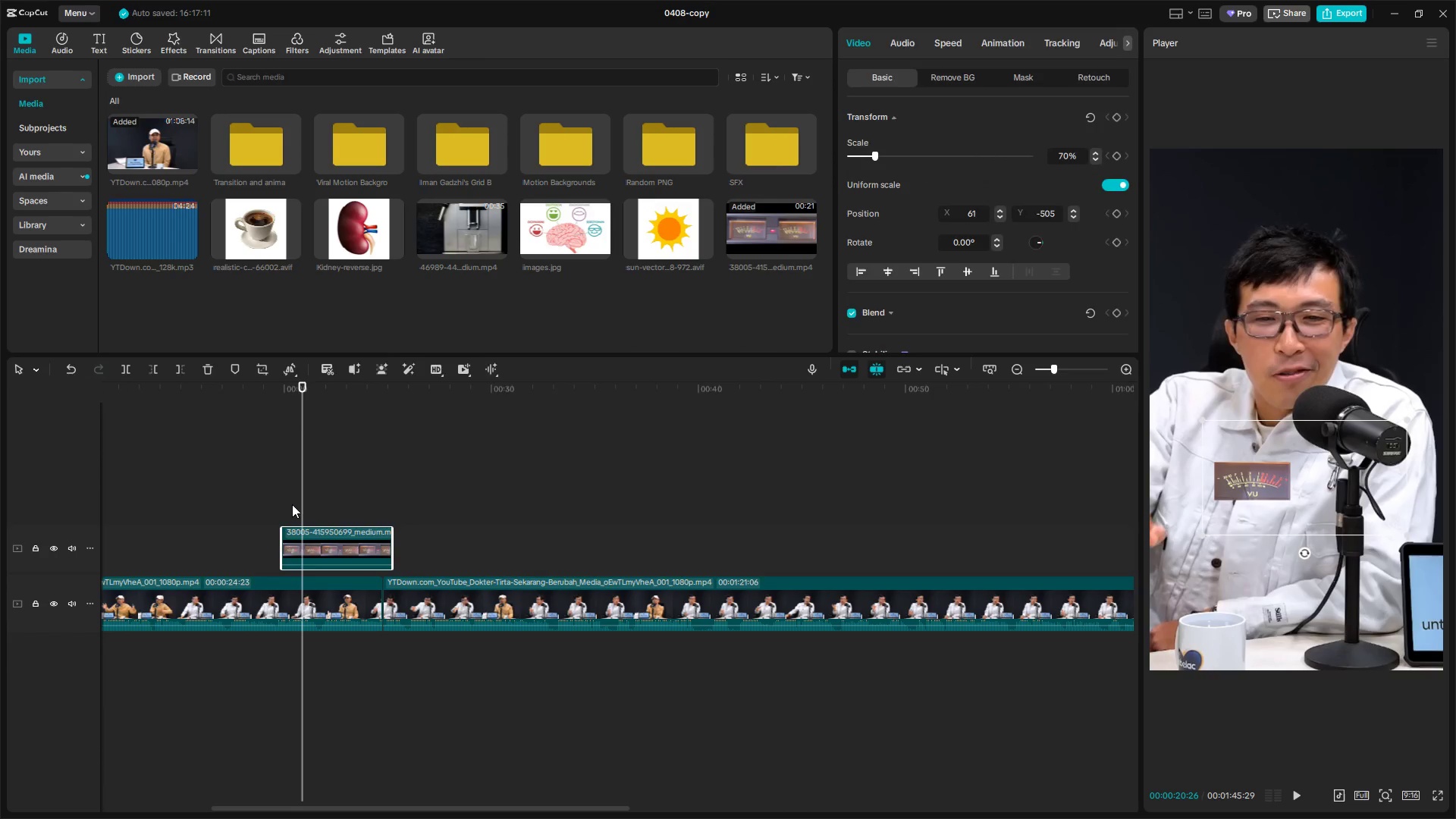 
left_click([288, 501])
 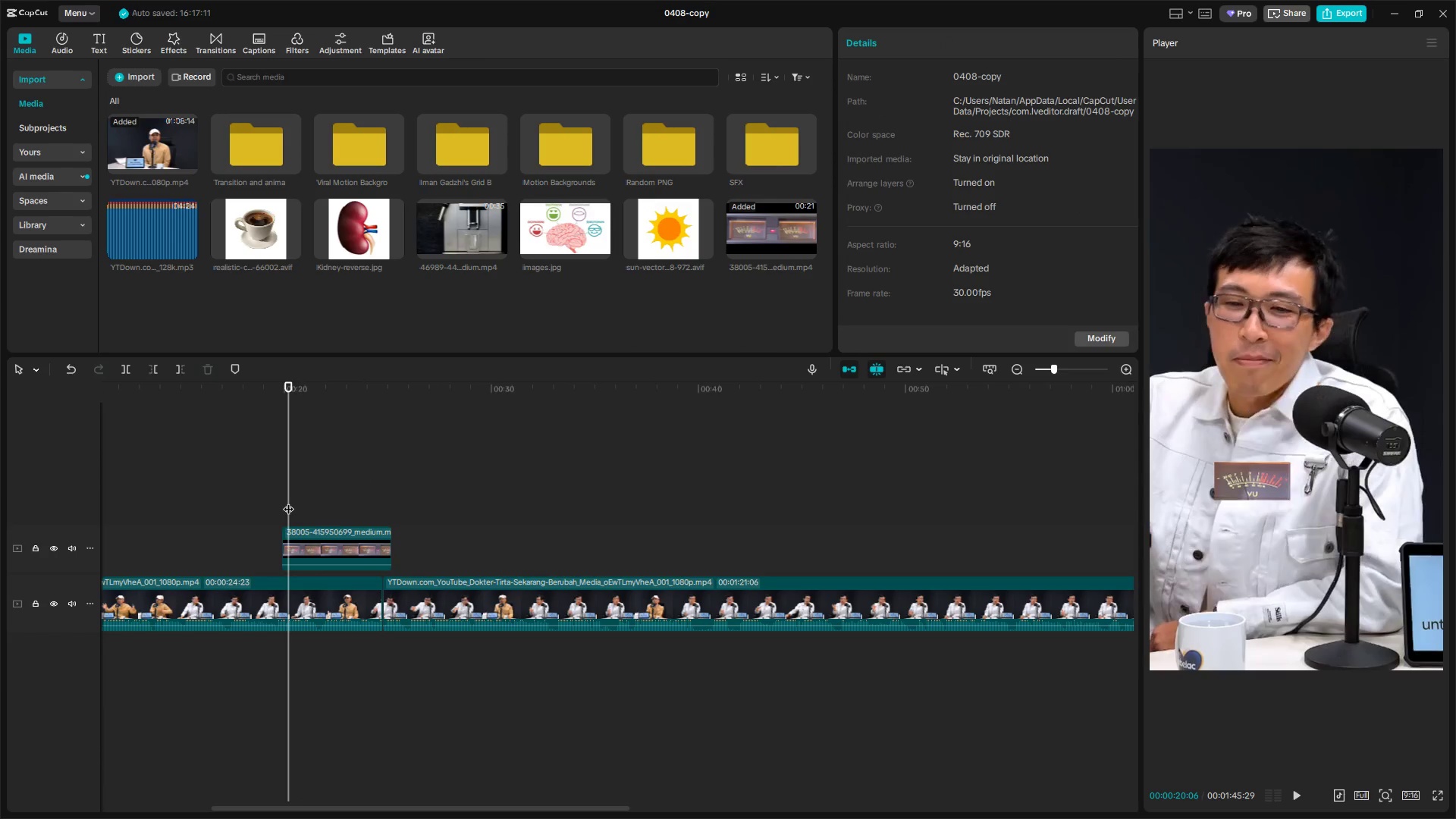 
key(Alt+Space)
 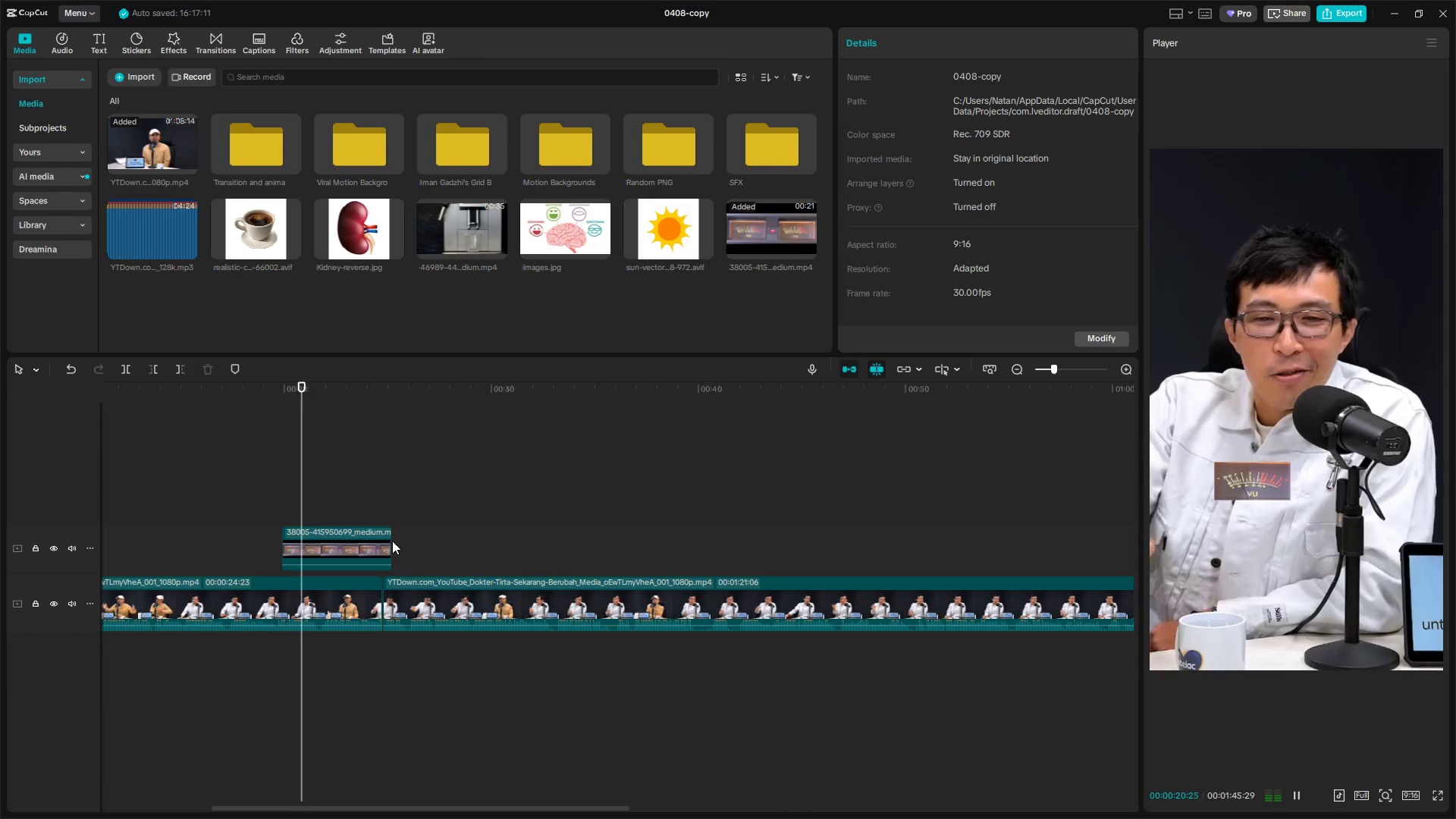 
left_click([389, 543])
 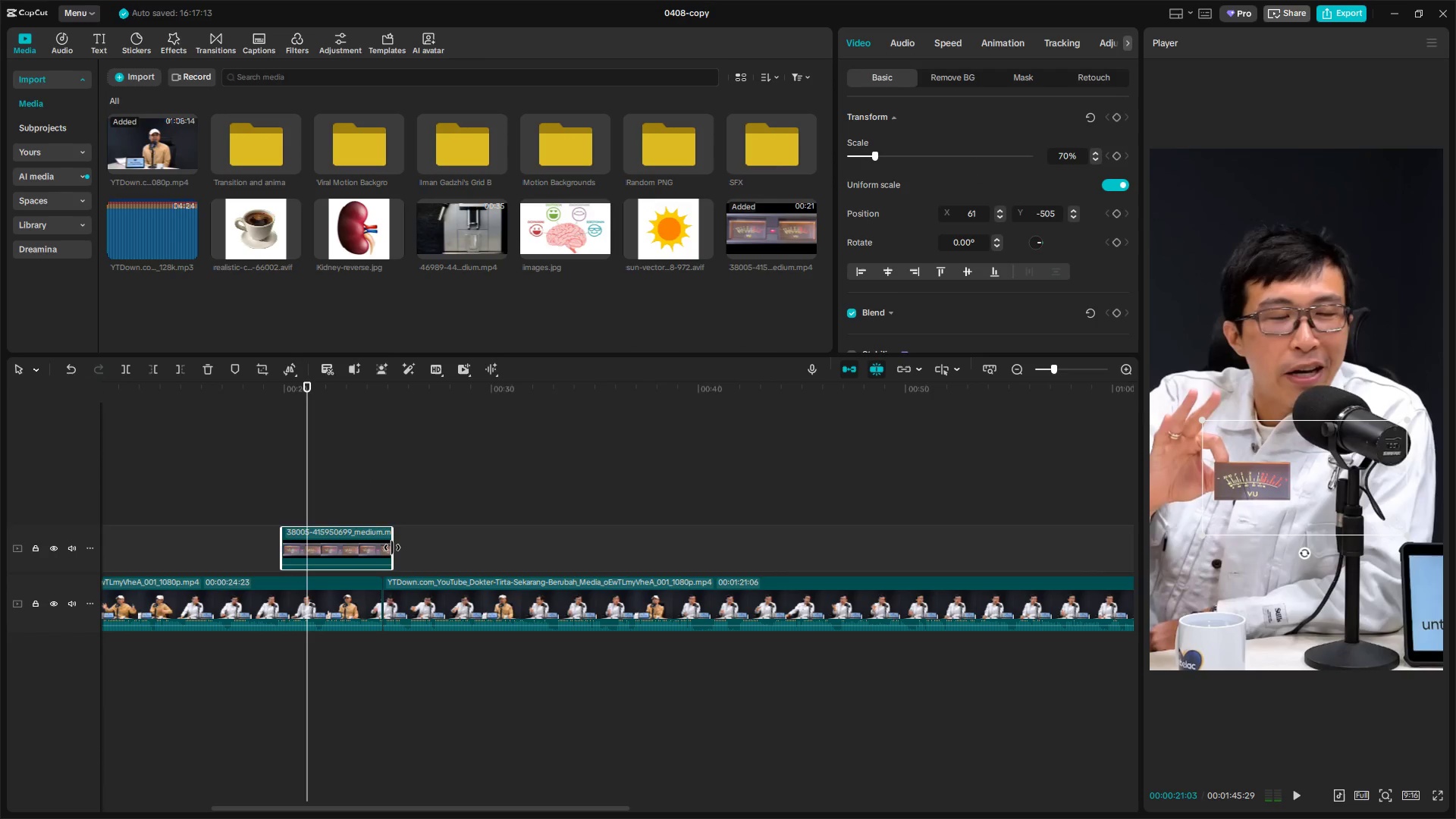 
left_click_drag(start_coordinate=[392, 548], to_coordinate=[381, 548])
 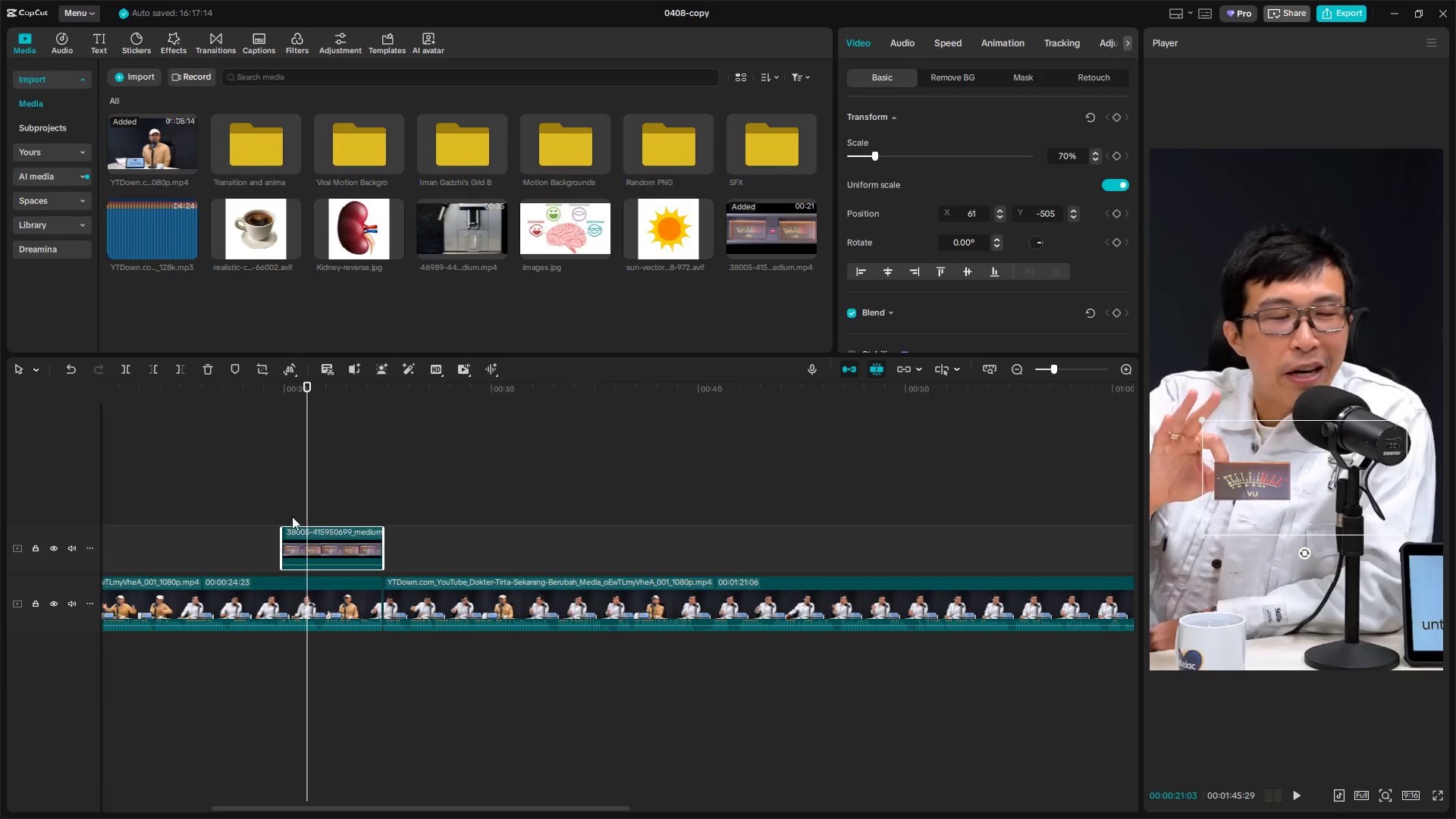 
left_click_drag(start_coordinate=[284, 507], to_coordinate=[290, 510])
 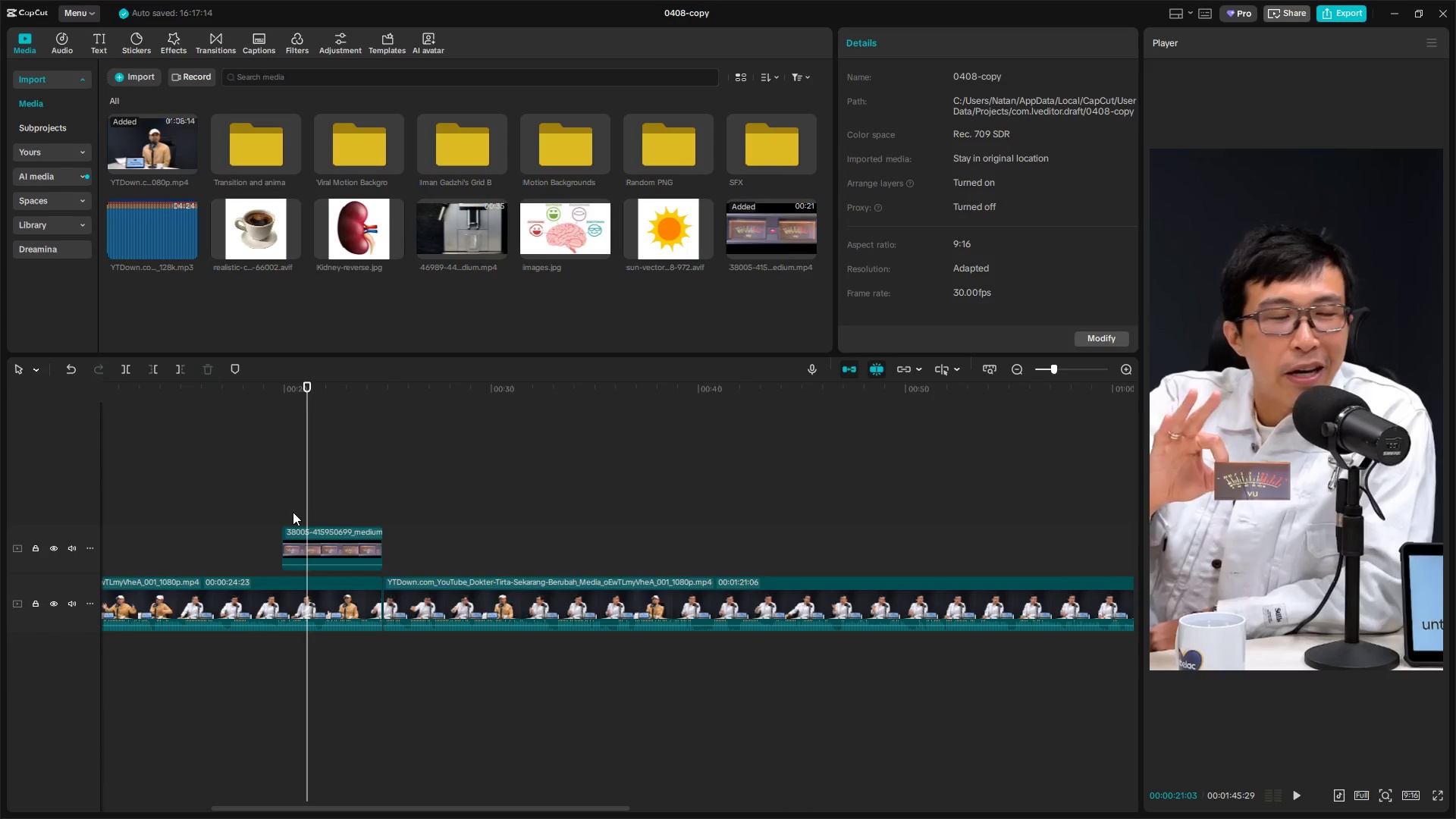 
triple_click([303, 513])
 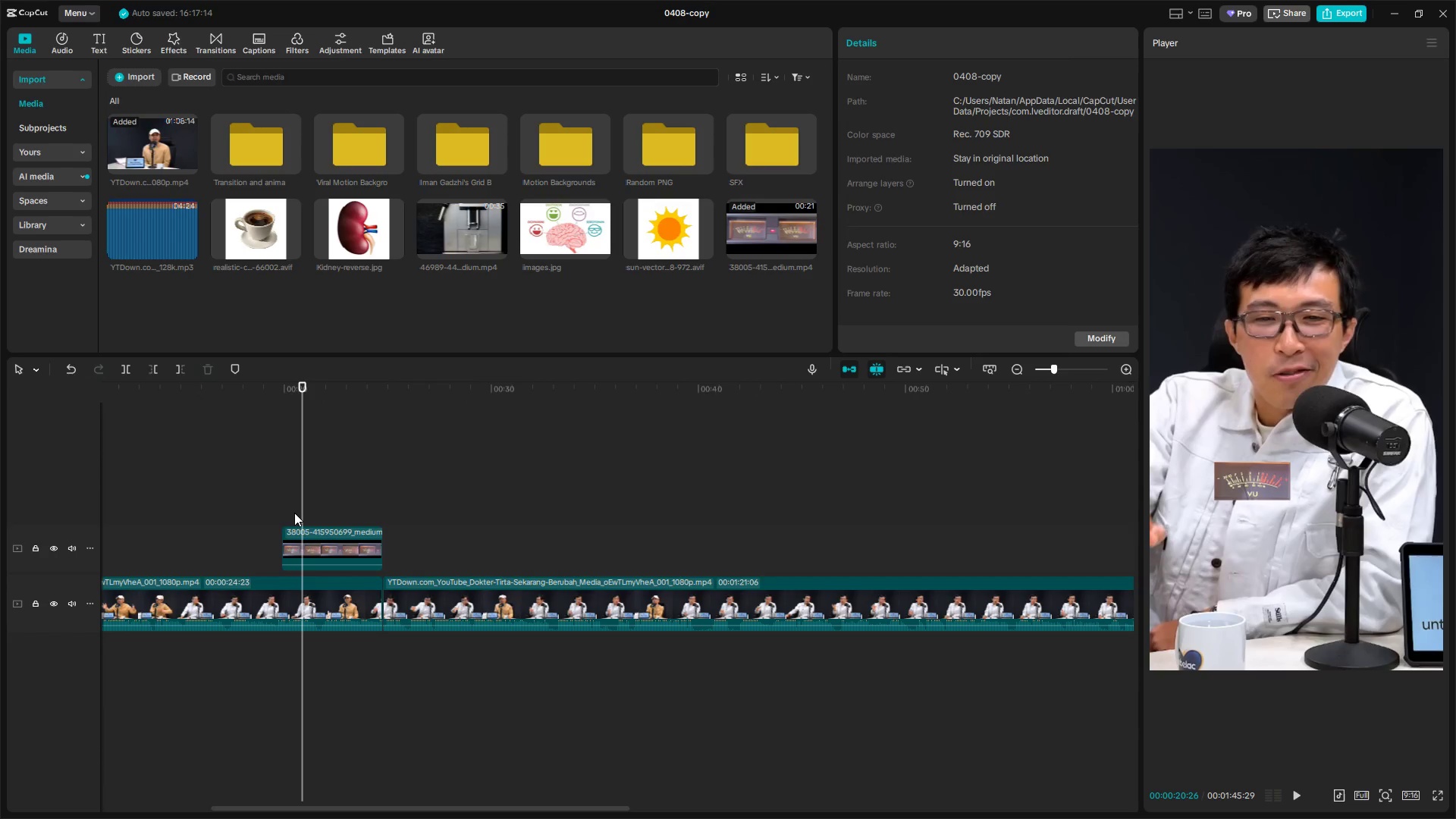 
left_click_drag(start_coordinate=[293, 513], to_coordinate=[283, 513])
 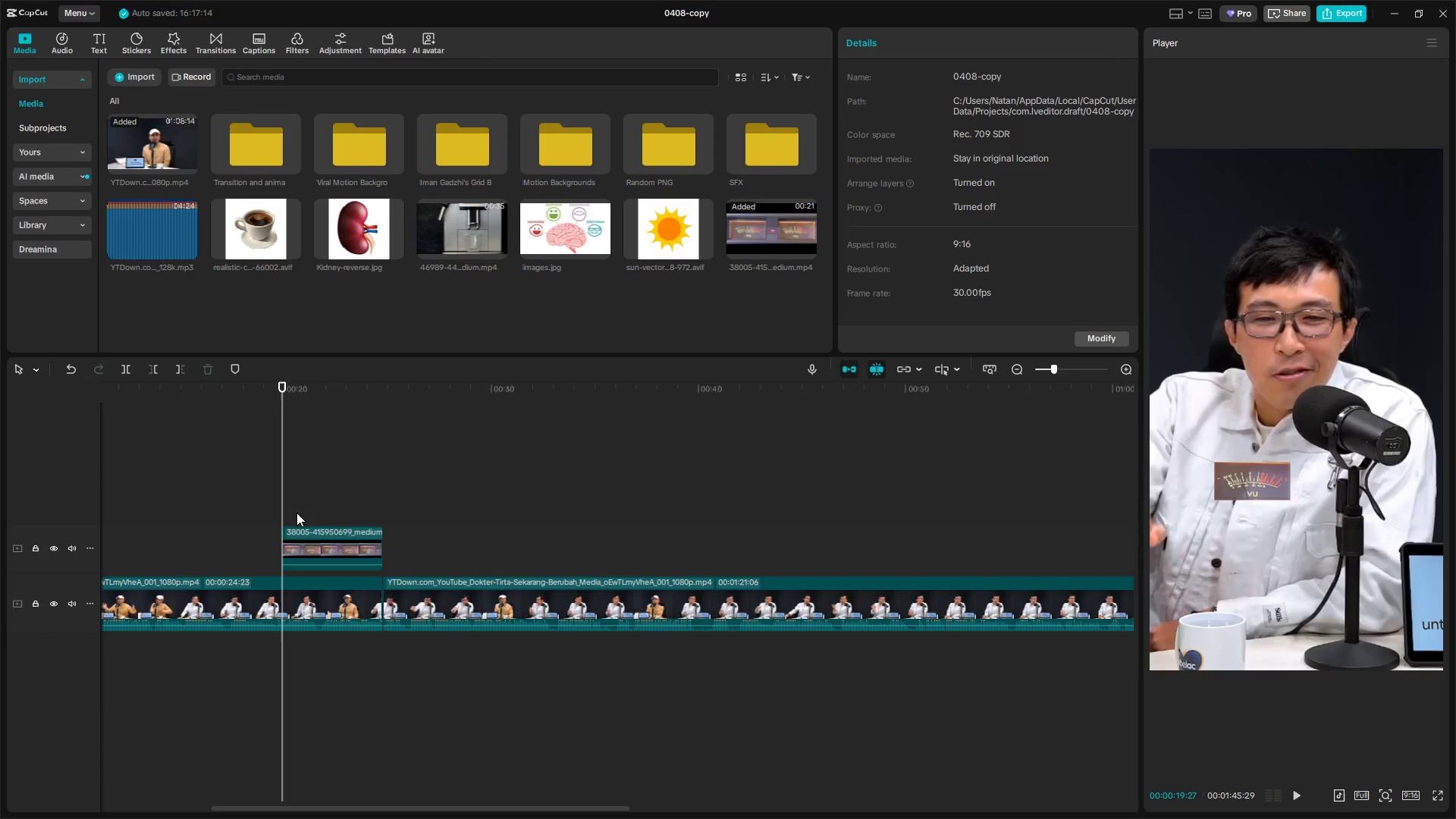 
triple_click([297, 512])
 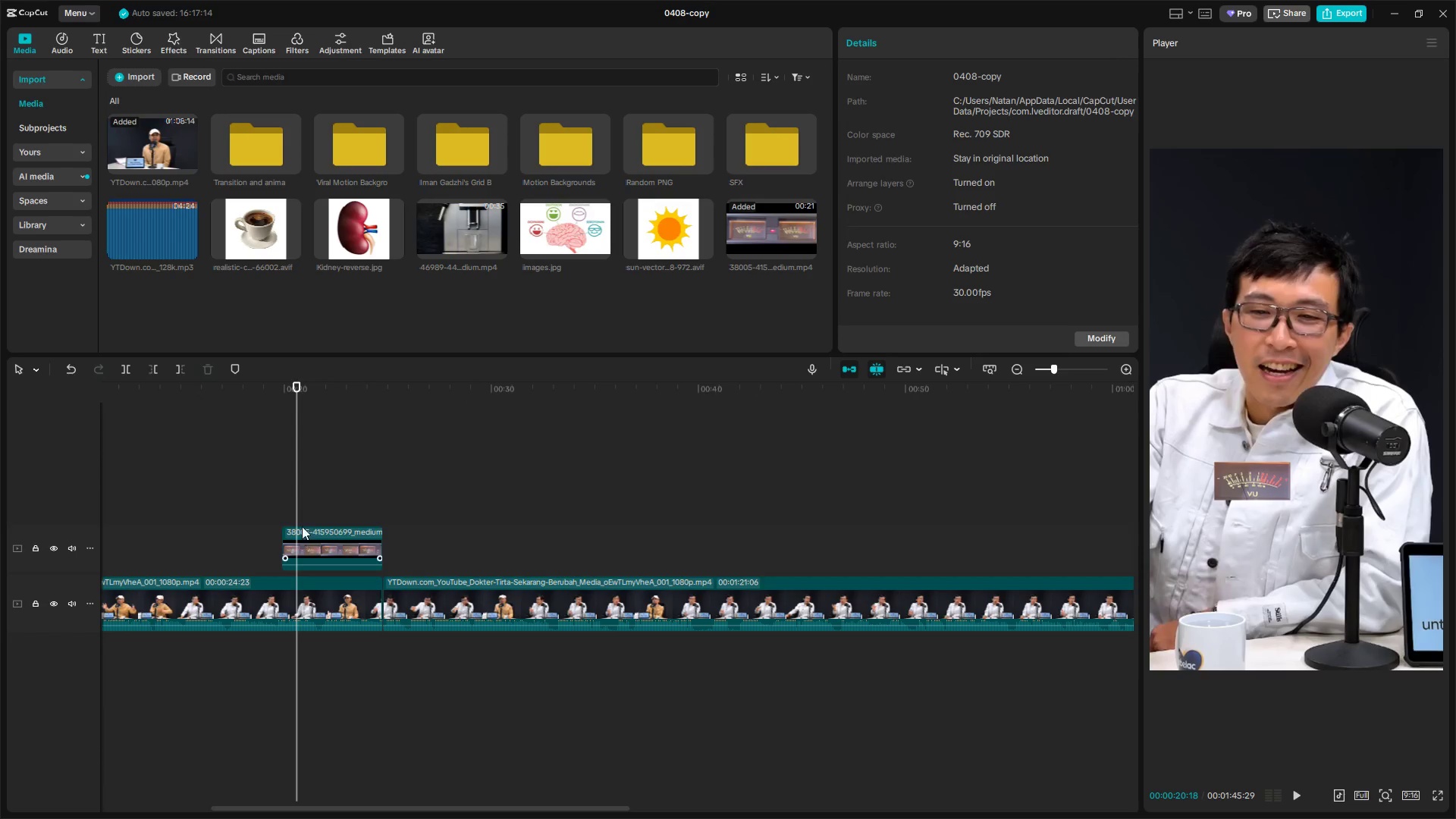 
left_click_drag(start_coordinate=[299, 513], to_coordinate=[275, 510])
 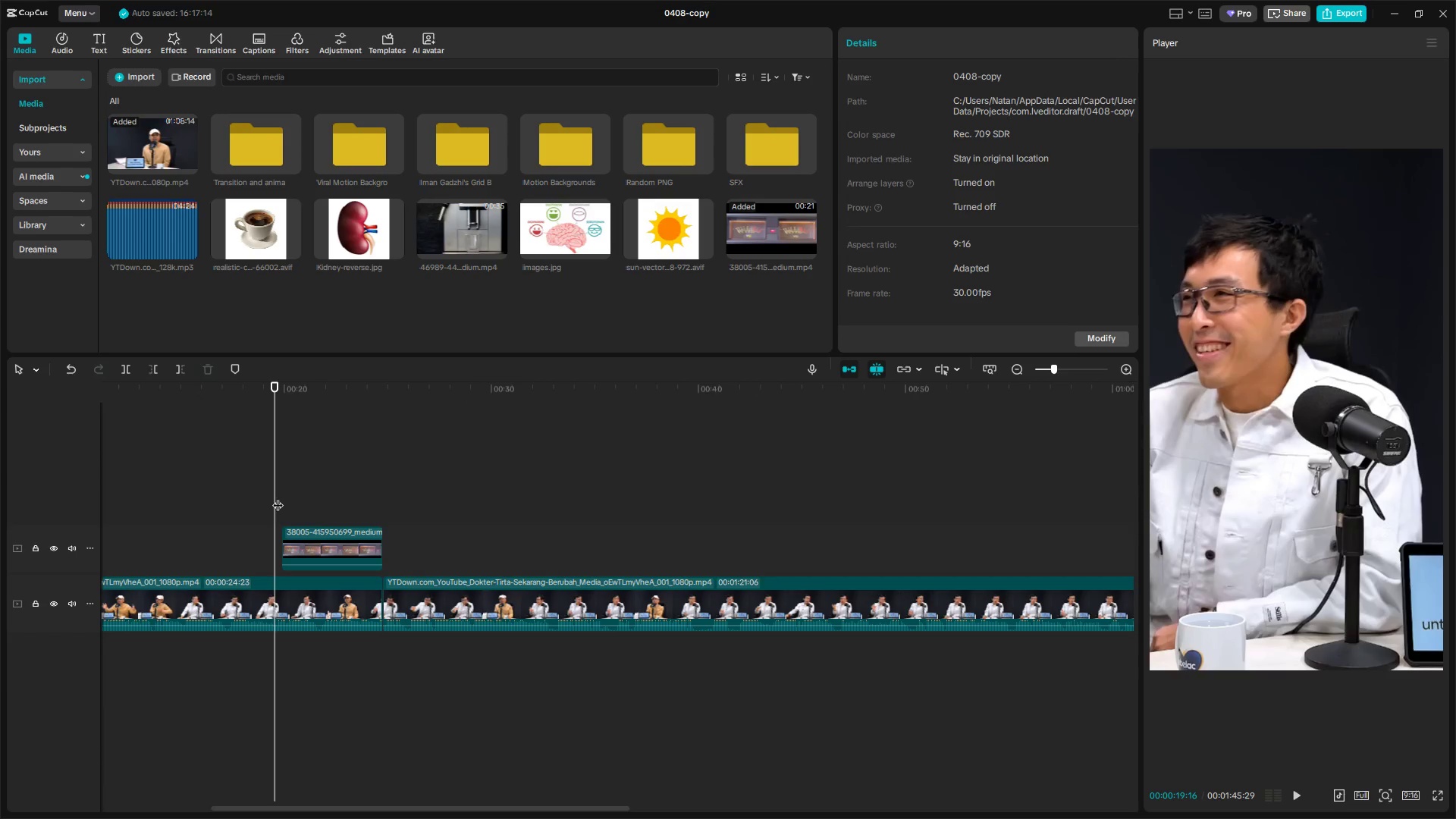 
left_click_drag(start_coordinate=[278, 497], to_coordinate=[284, 498])
 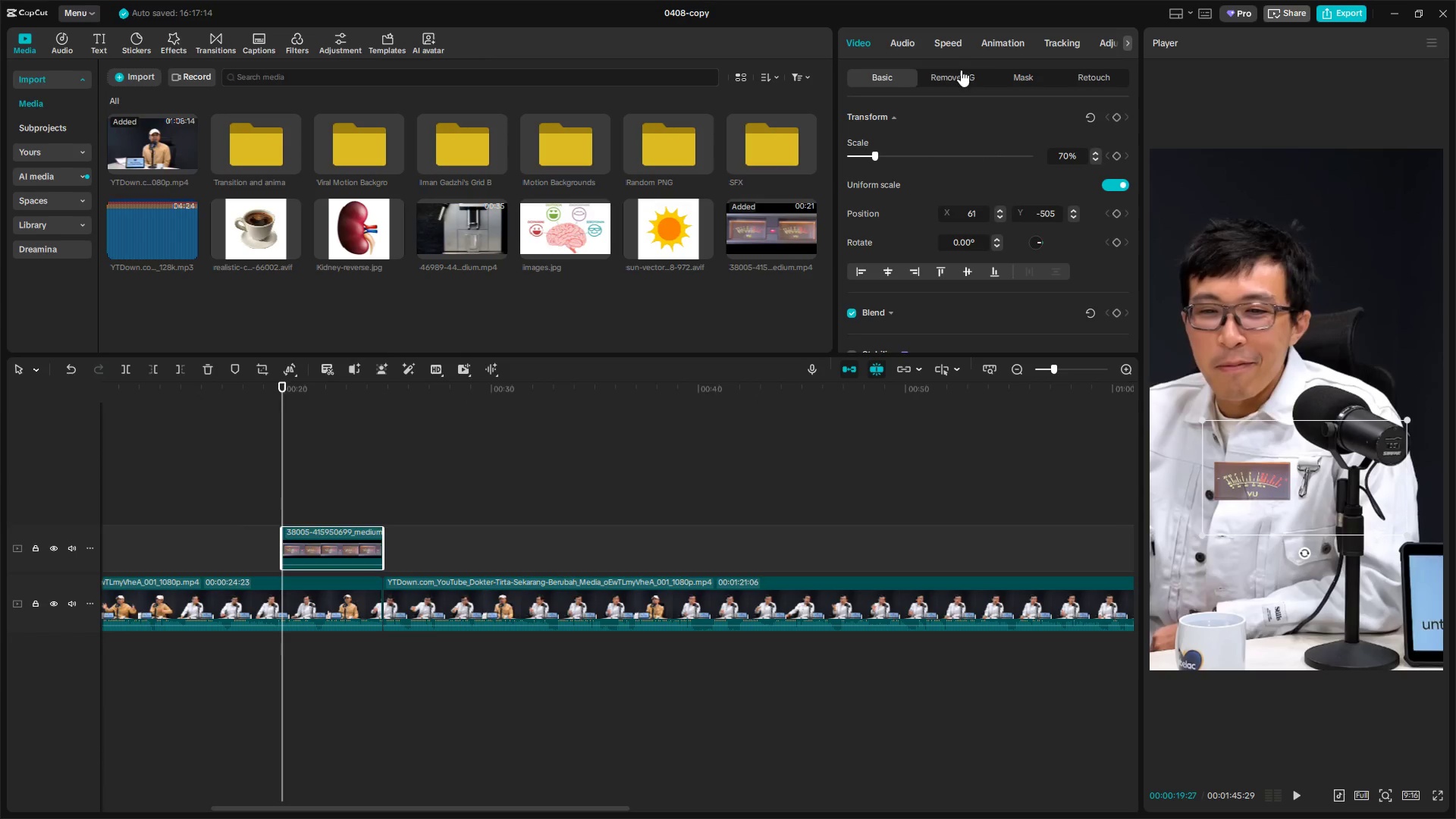 
left_click([1003, 40])
 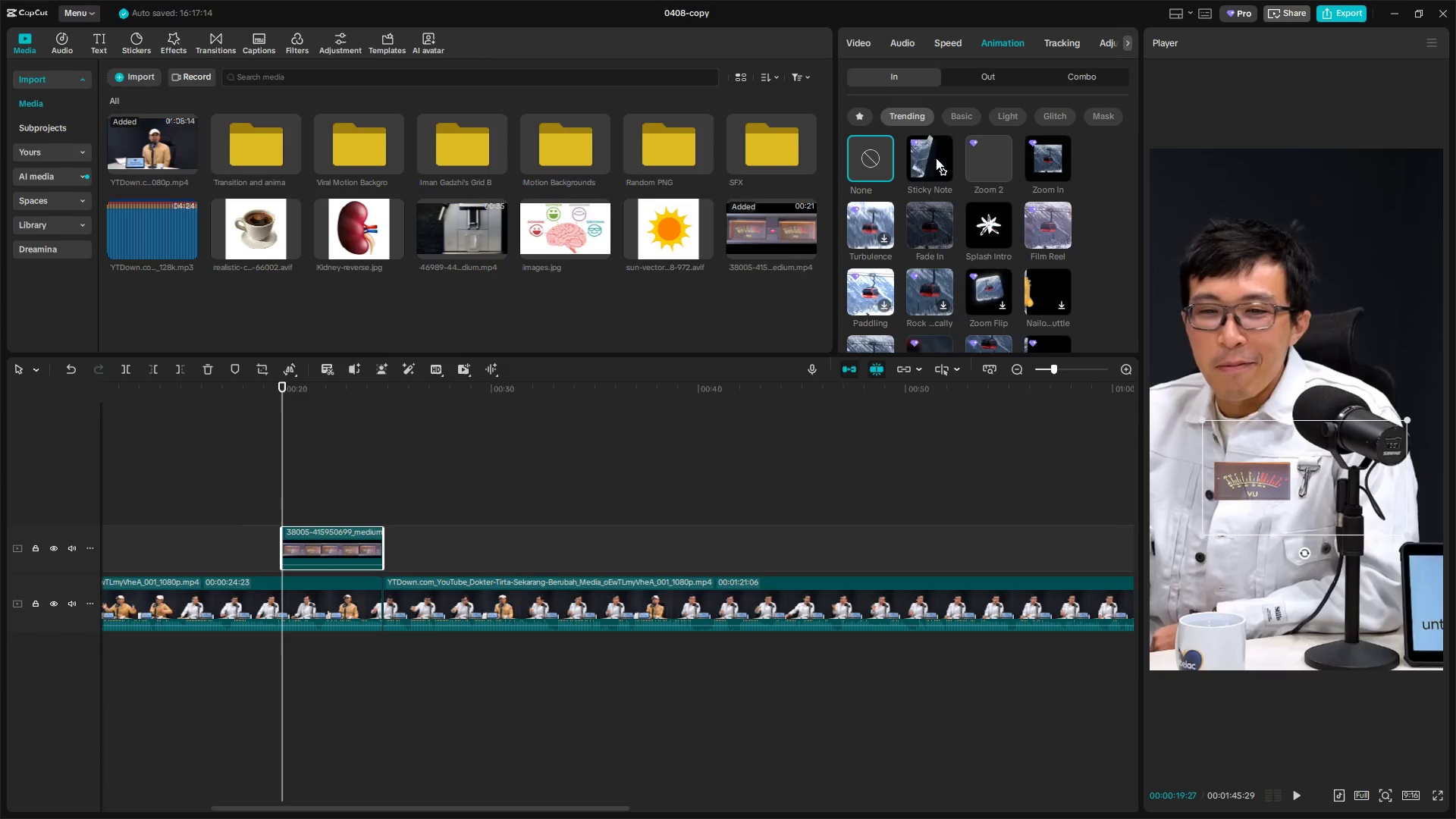 
left_click([936, 158])
 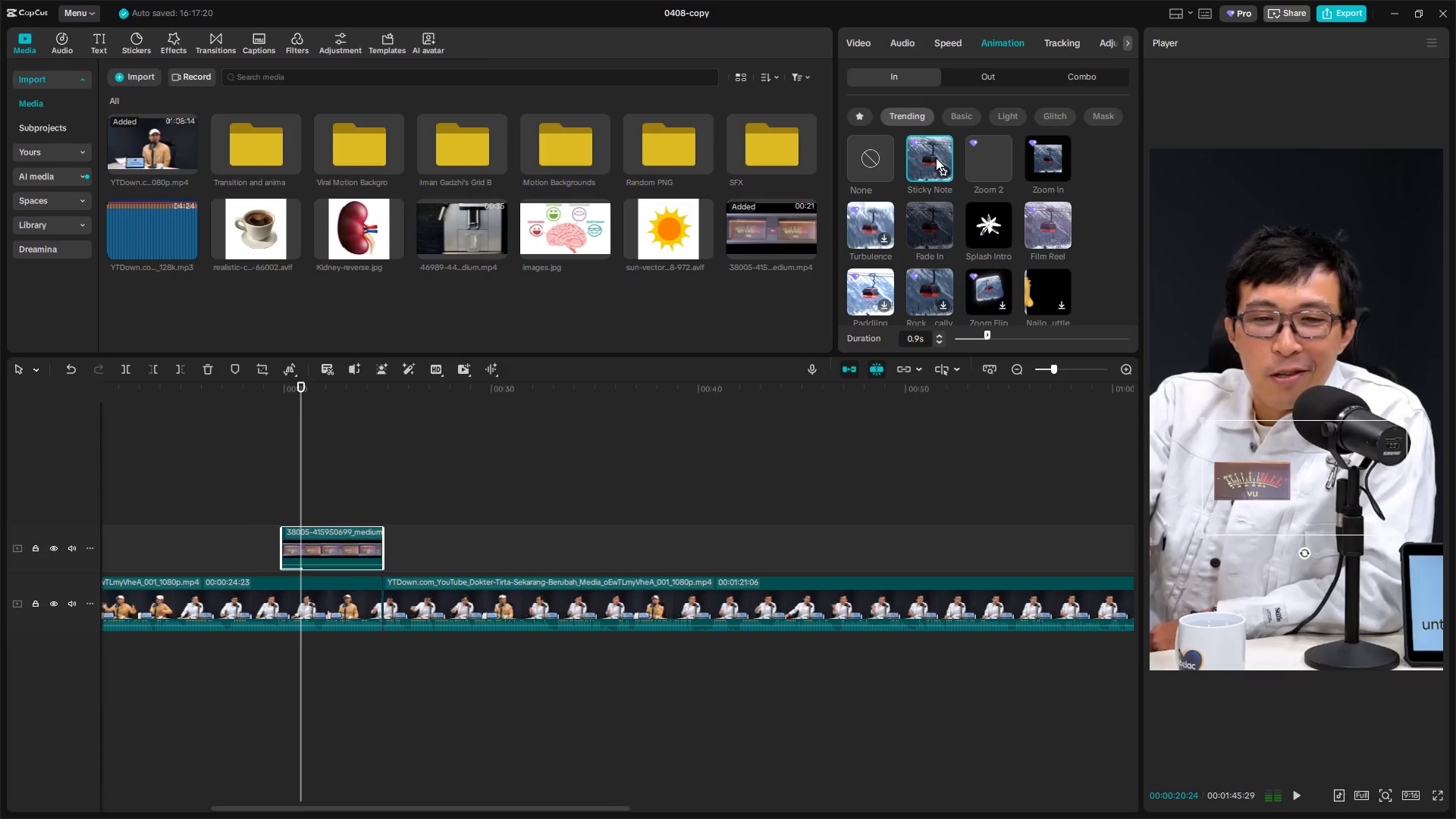 
left_click([934, 216])
 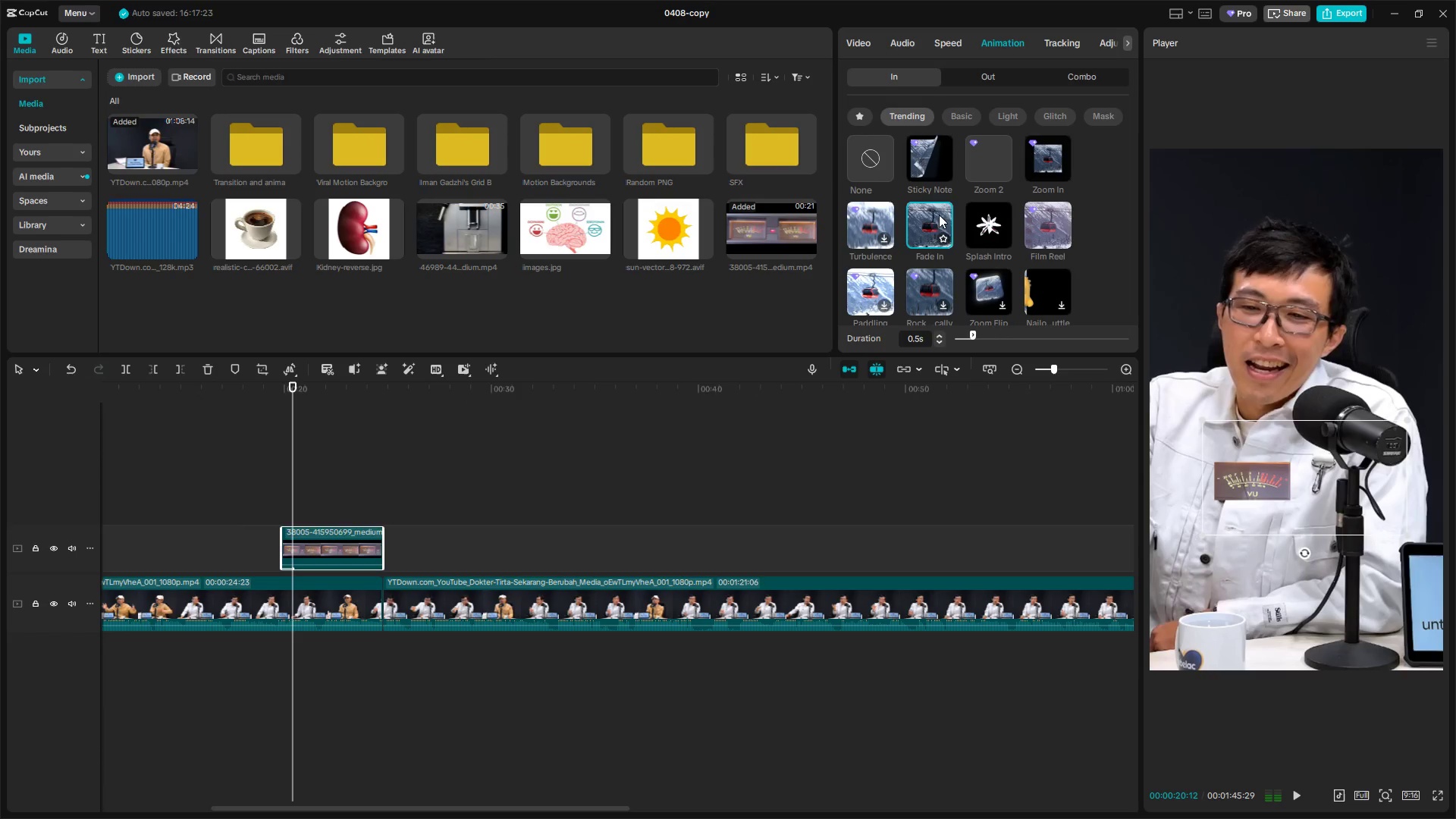 
left_click([992, 71])
 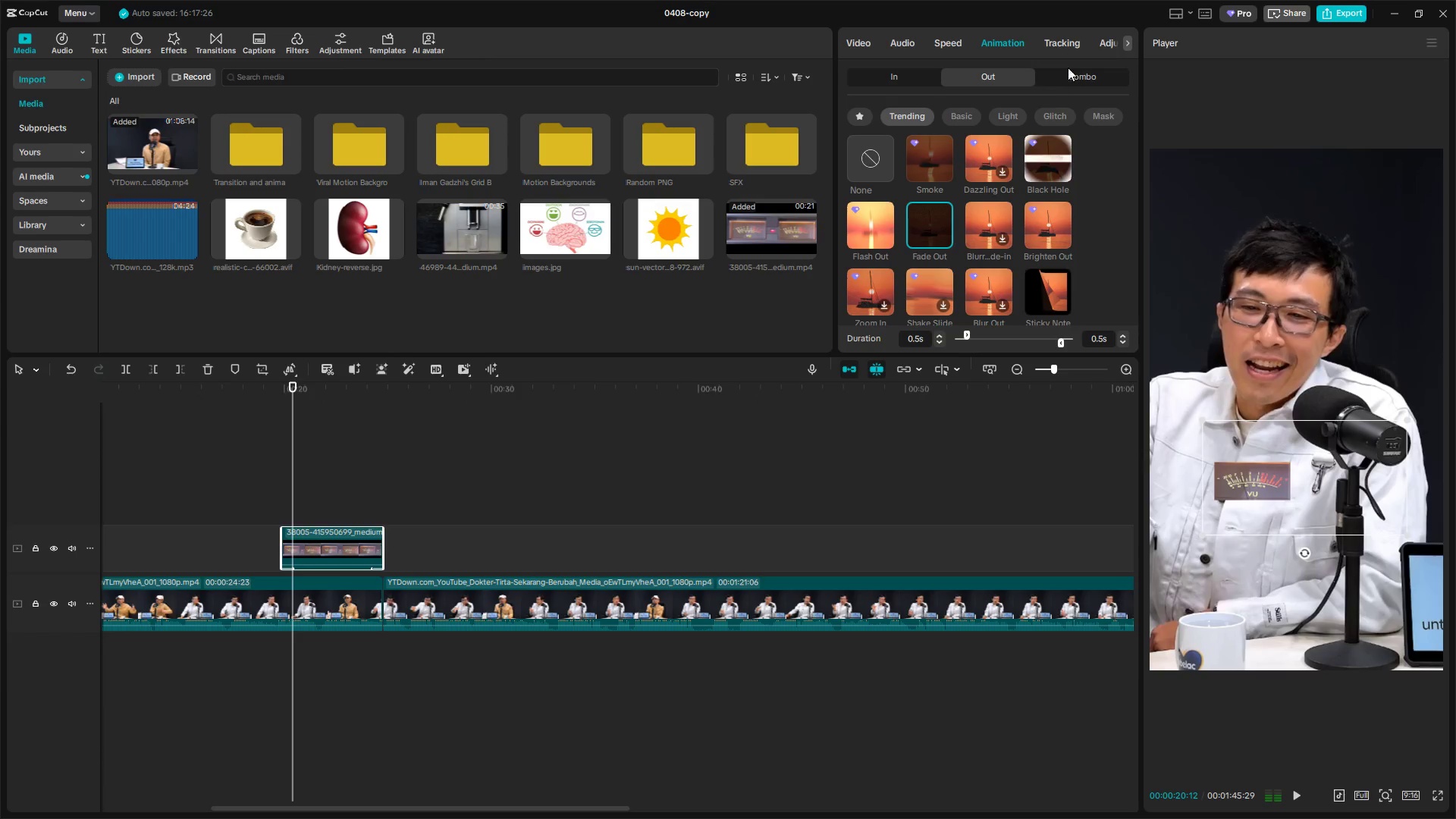 
left_click([1064, 74])
 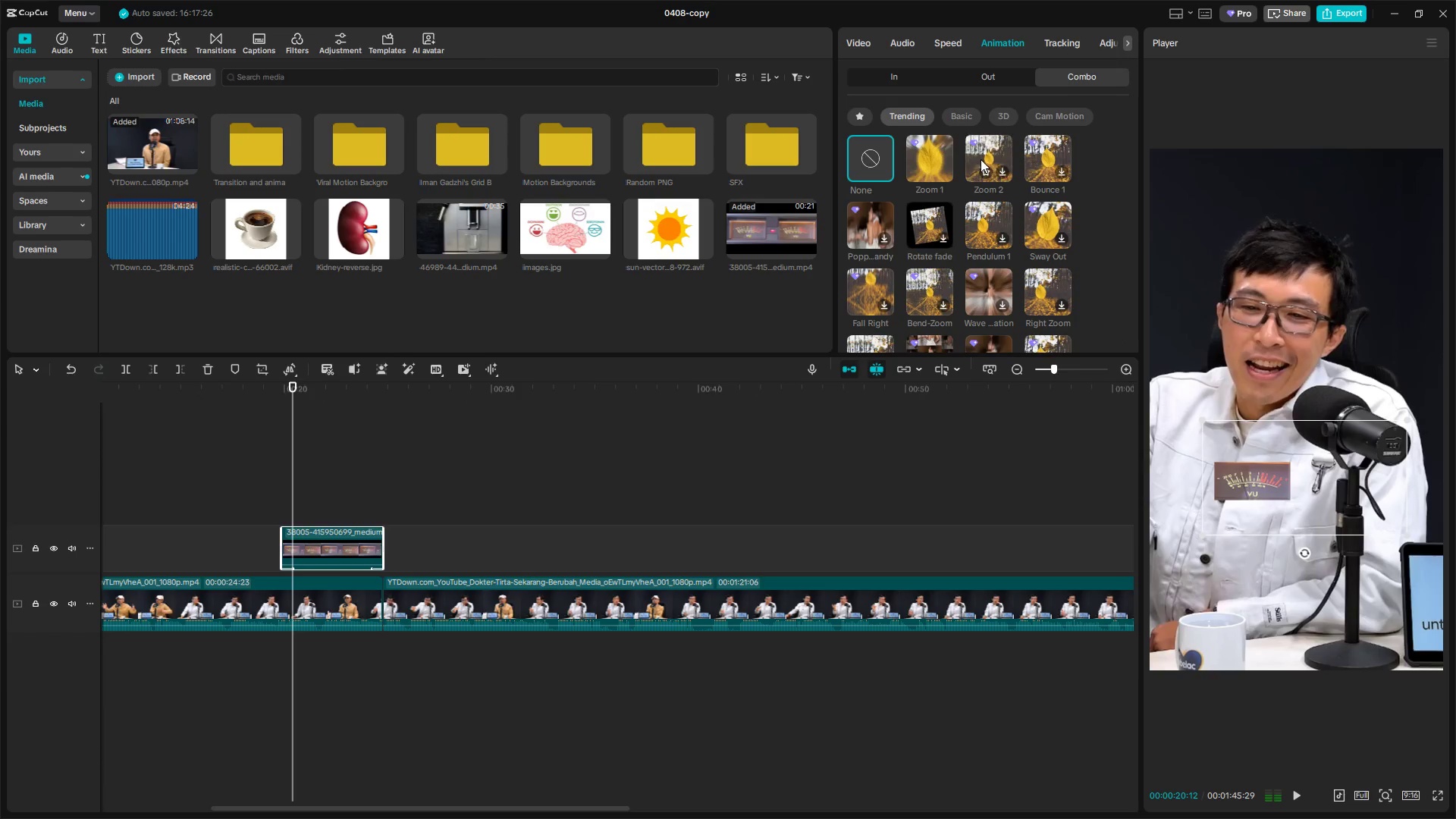 
left_click([1005, 121])
 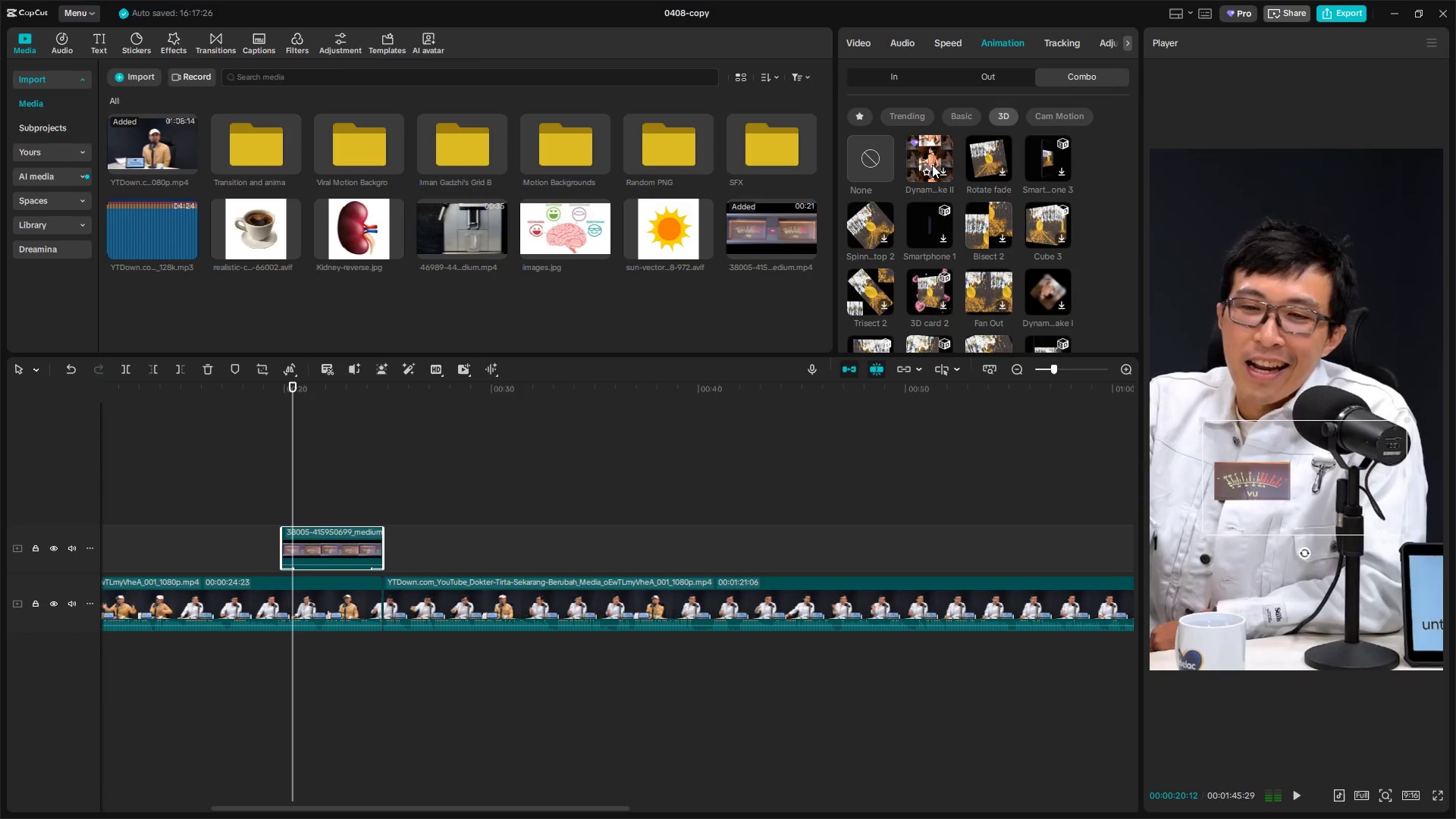 
left_click([269, 508])
 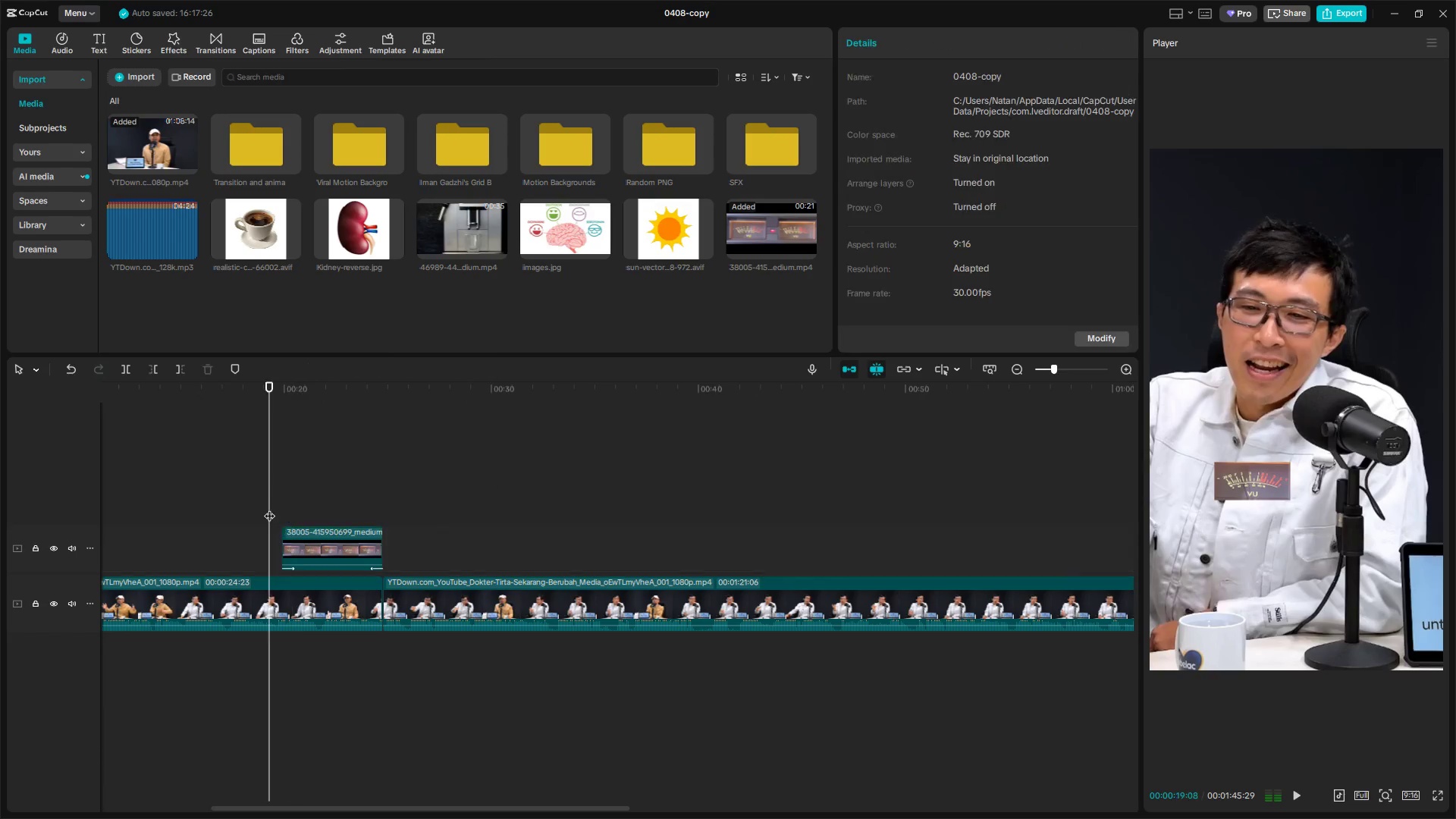 
key(Space)
 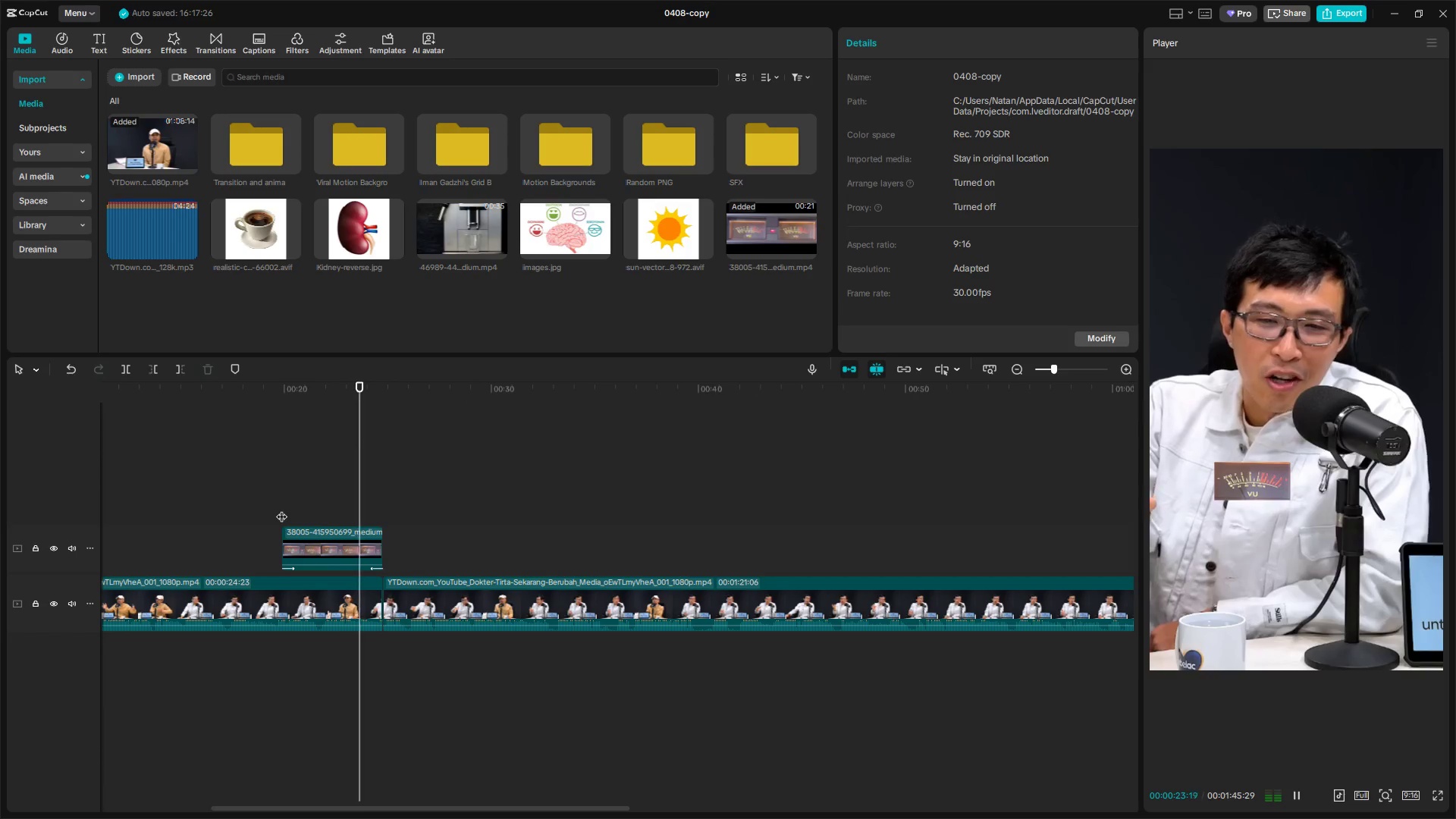 
wait(5.97)
 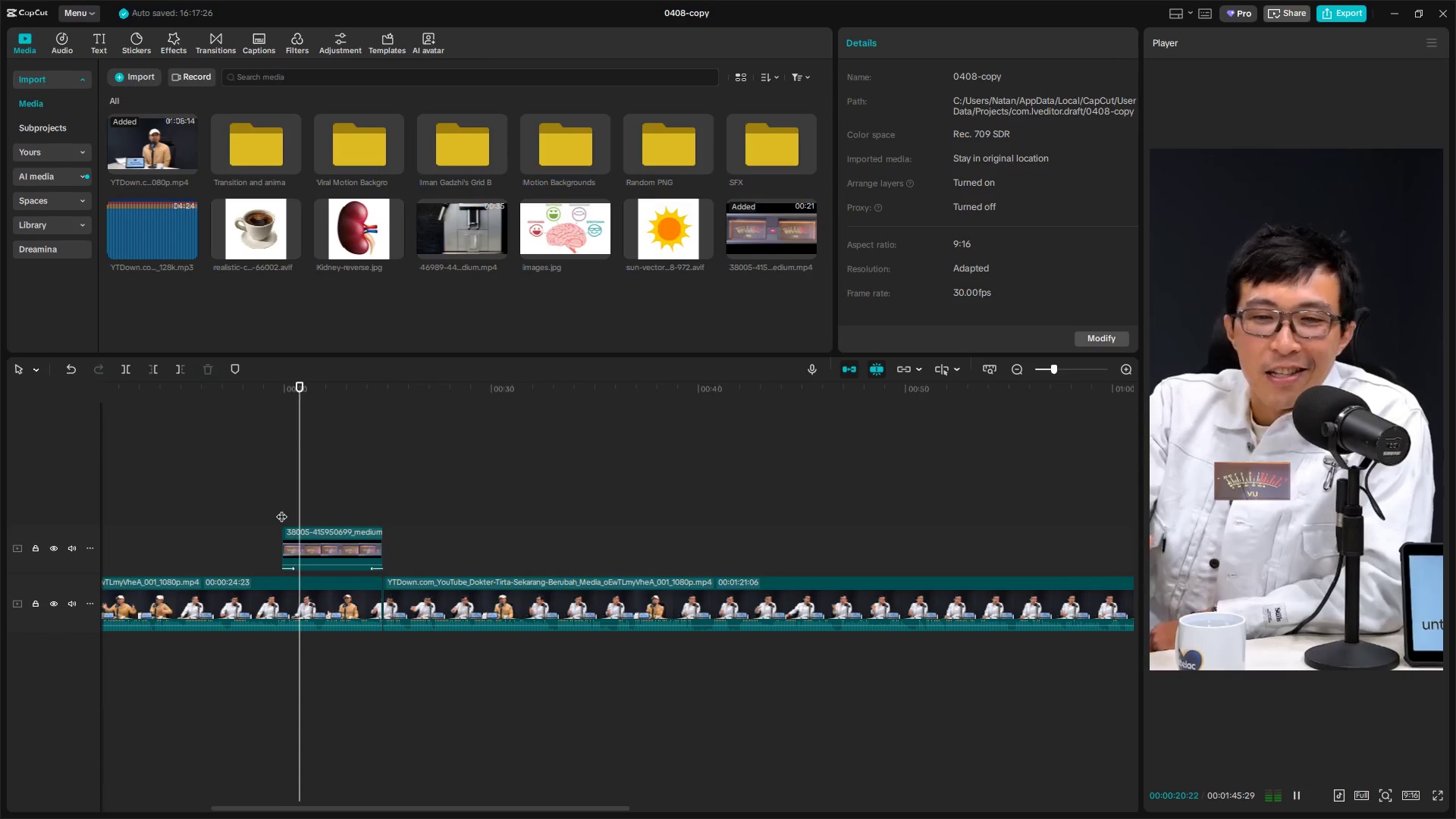 
key(Space)
 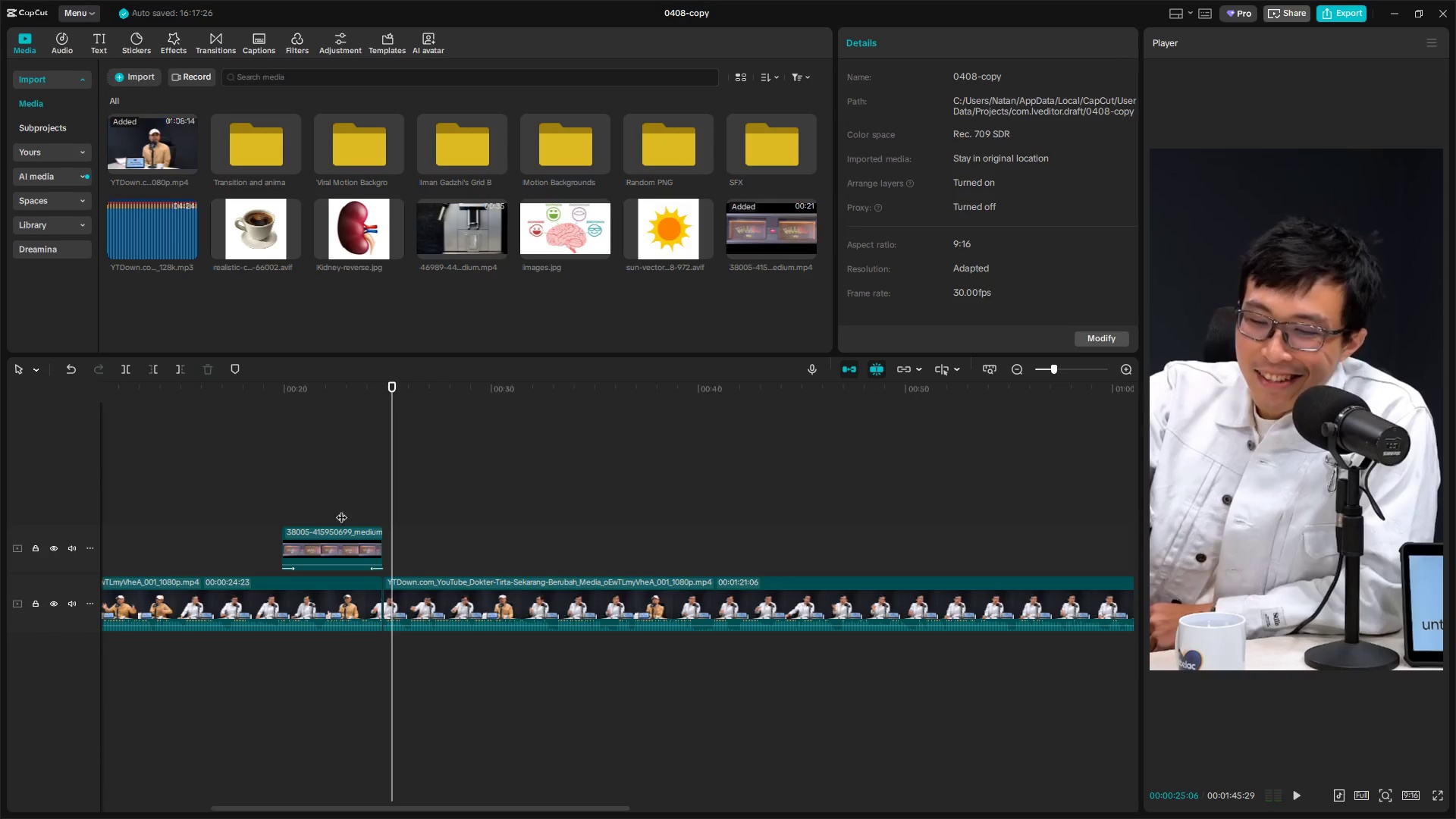 
double_click([356, 544])
 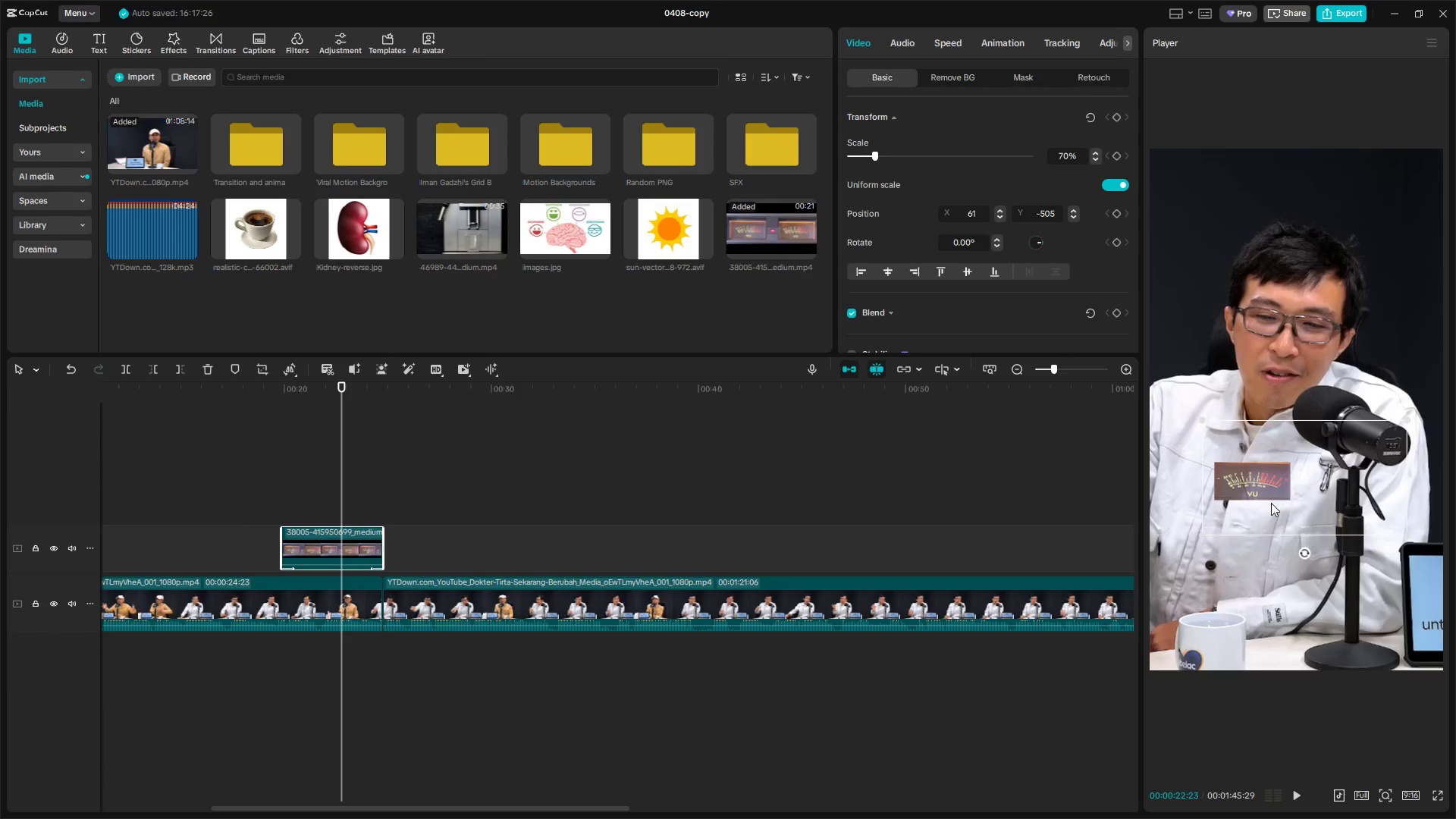 
left_click_drag(start_coordinate=[1269, 490], to_coordinate=[1297, 500])
 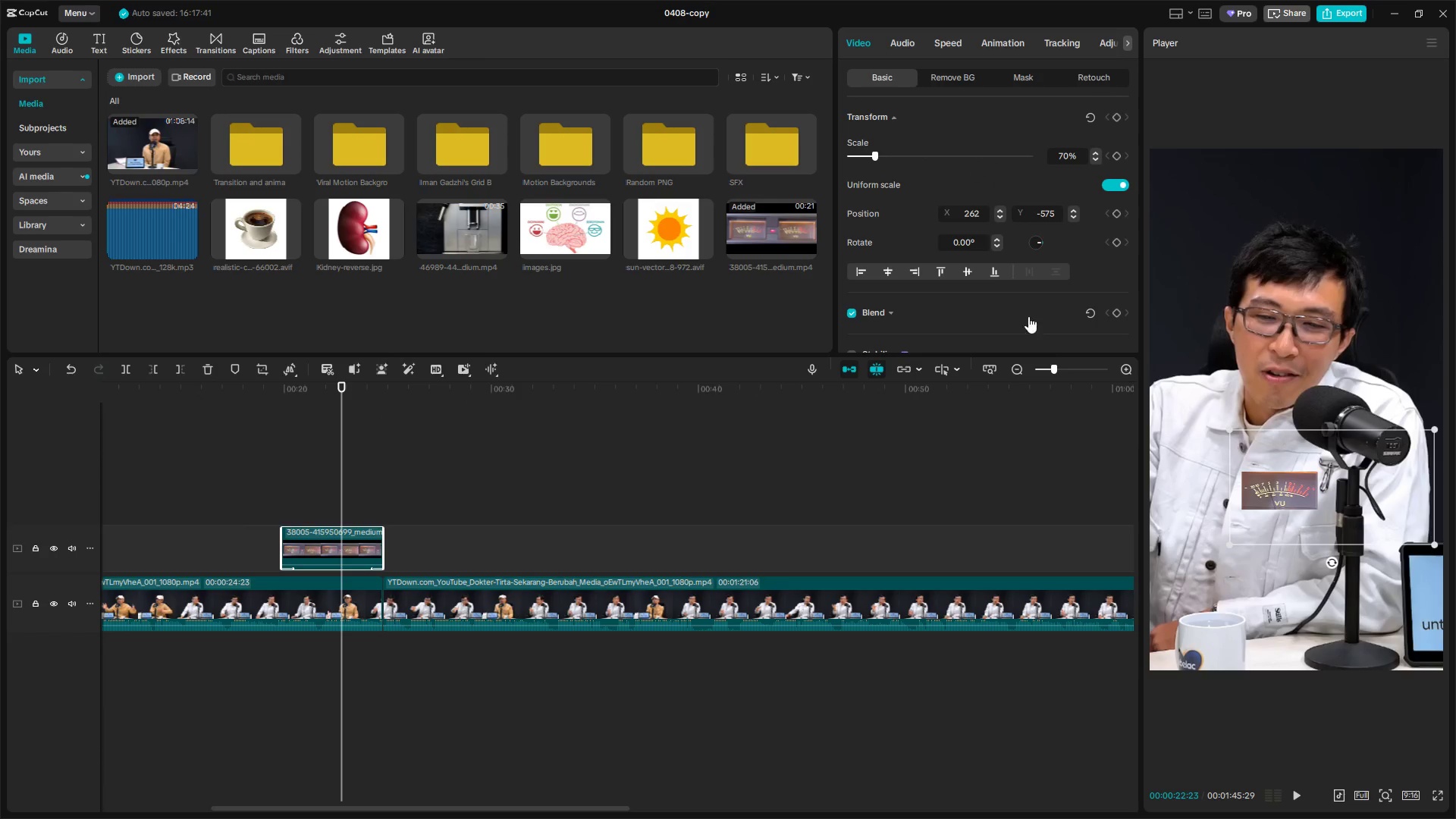 
scroll: coordinate [943, 285], scroll_direction: down, amount: 6.0
 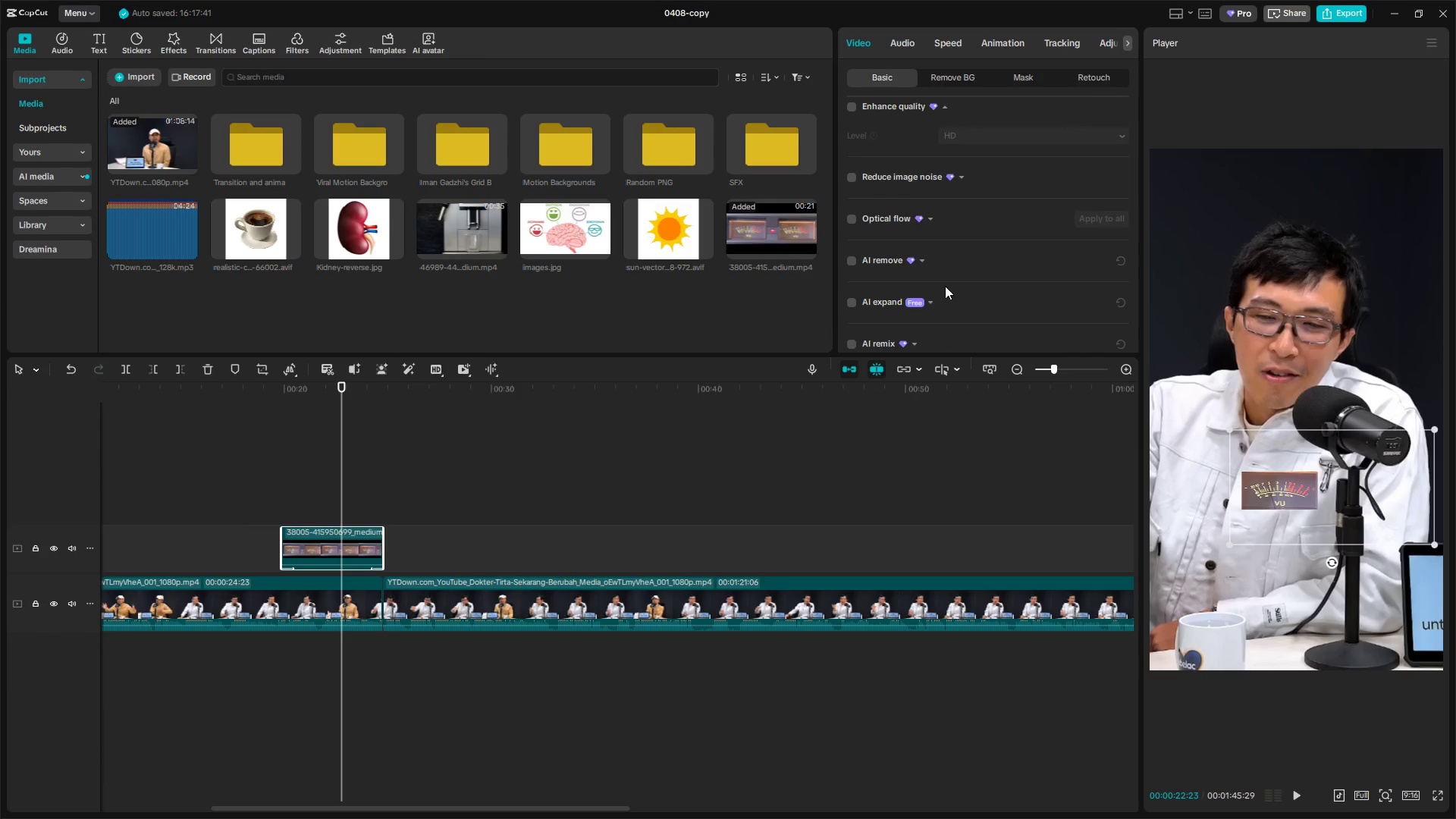 
left_click_drag(start_coordinate=[1274, 488], to_coordinate=[1274, 477])
 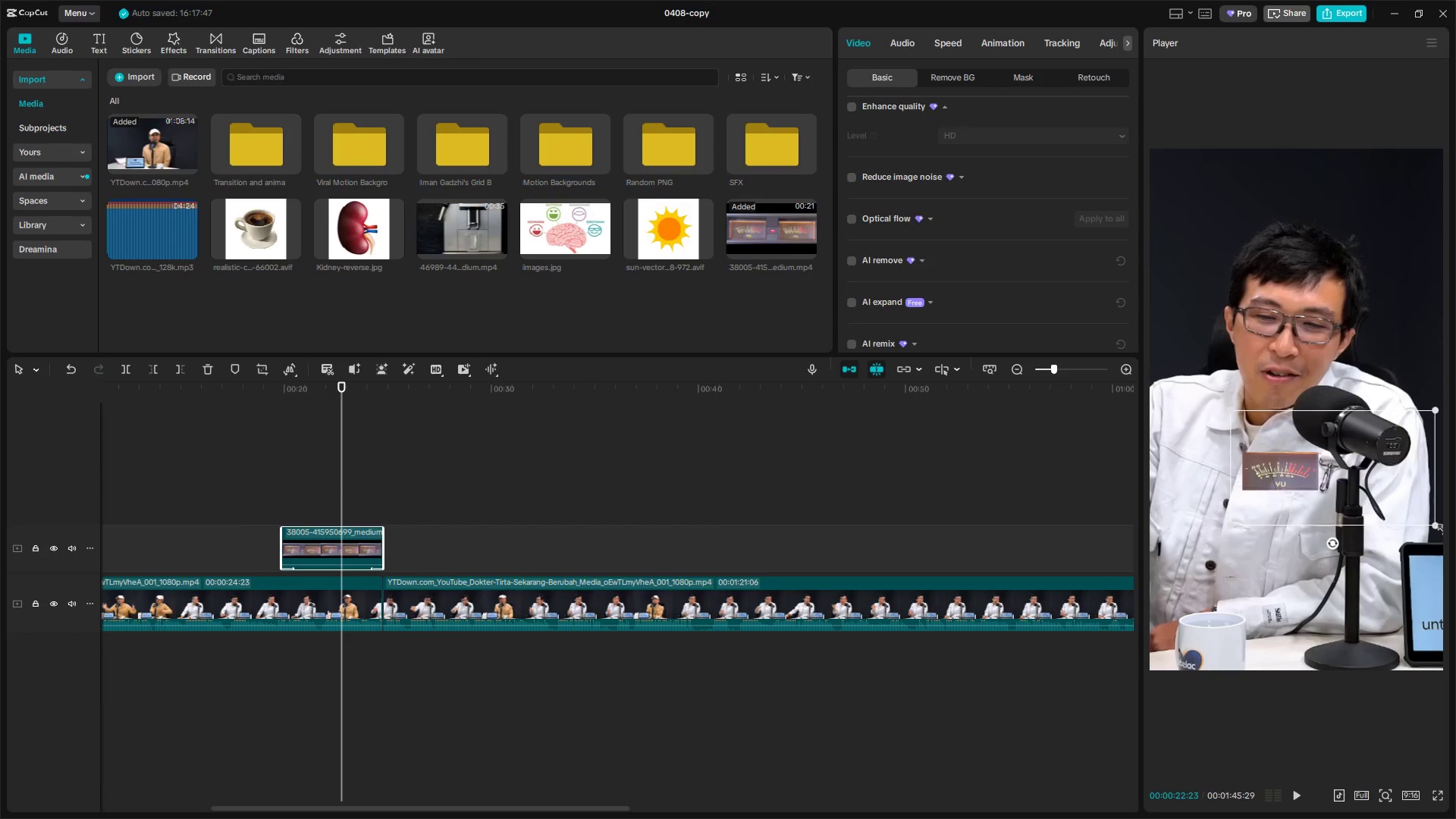 
left_click_drag(start_coordinate=[1436, 526], to_coordinate=[1455, 625])
 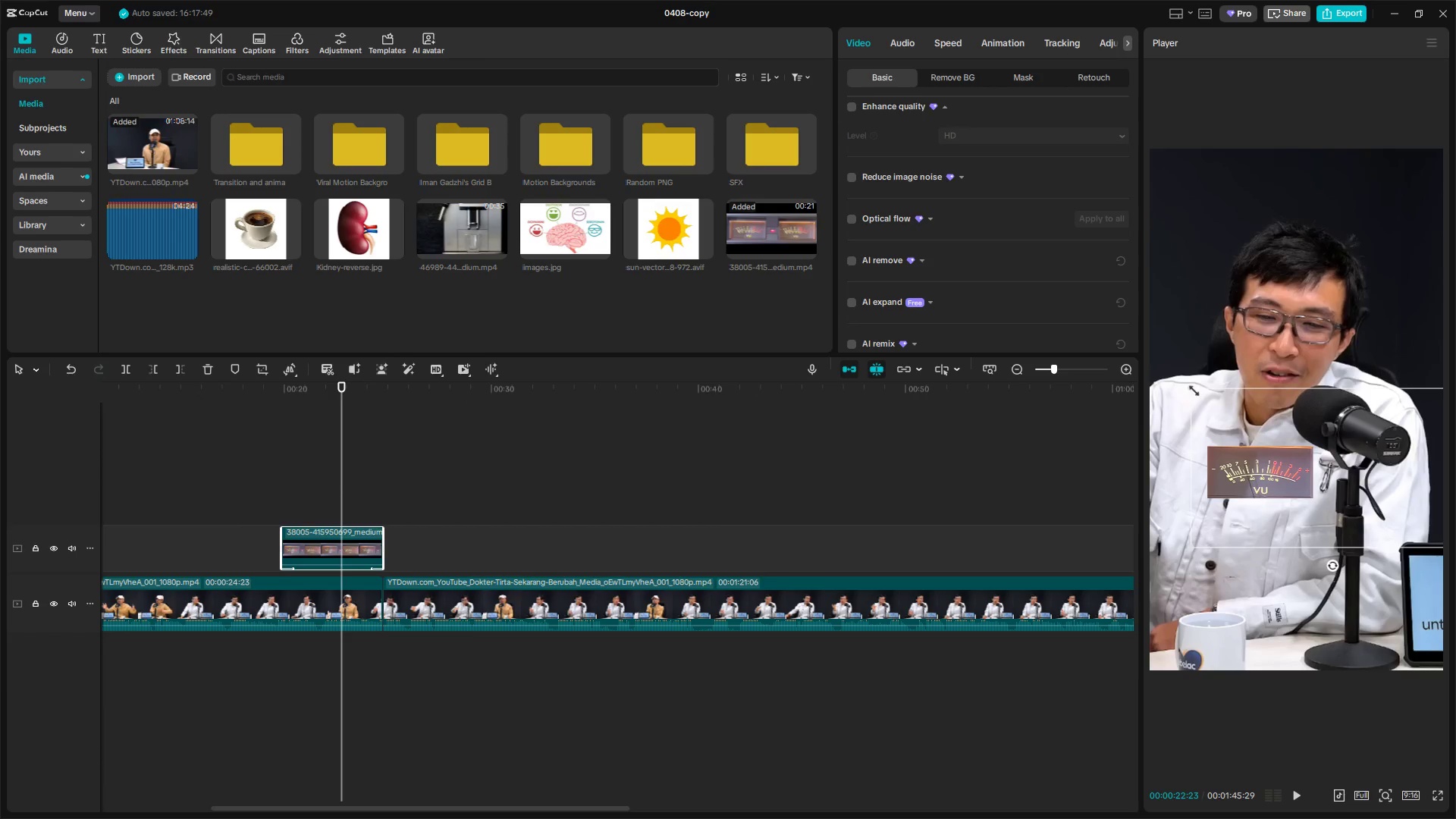 
left_click_drag(start_coordinate=[1190, 388], to_coordinate=[1119, 340])
 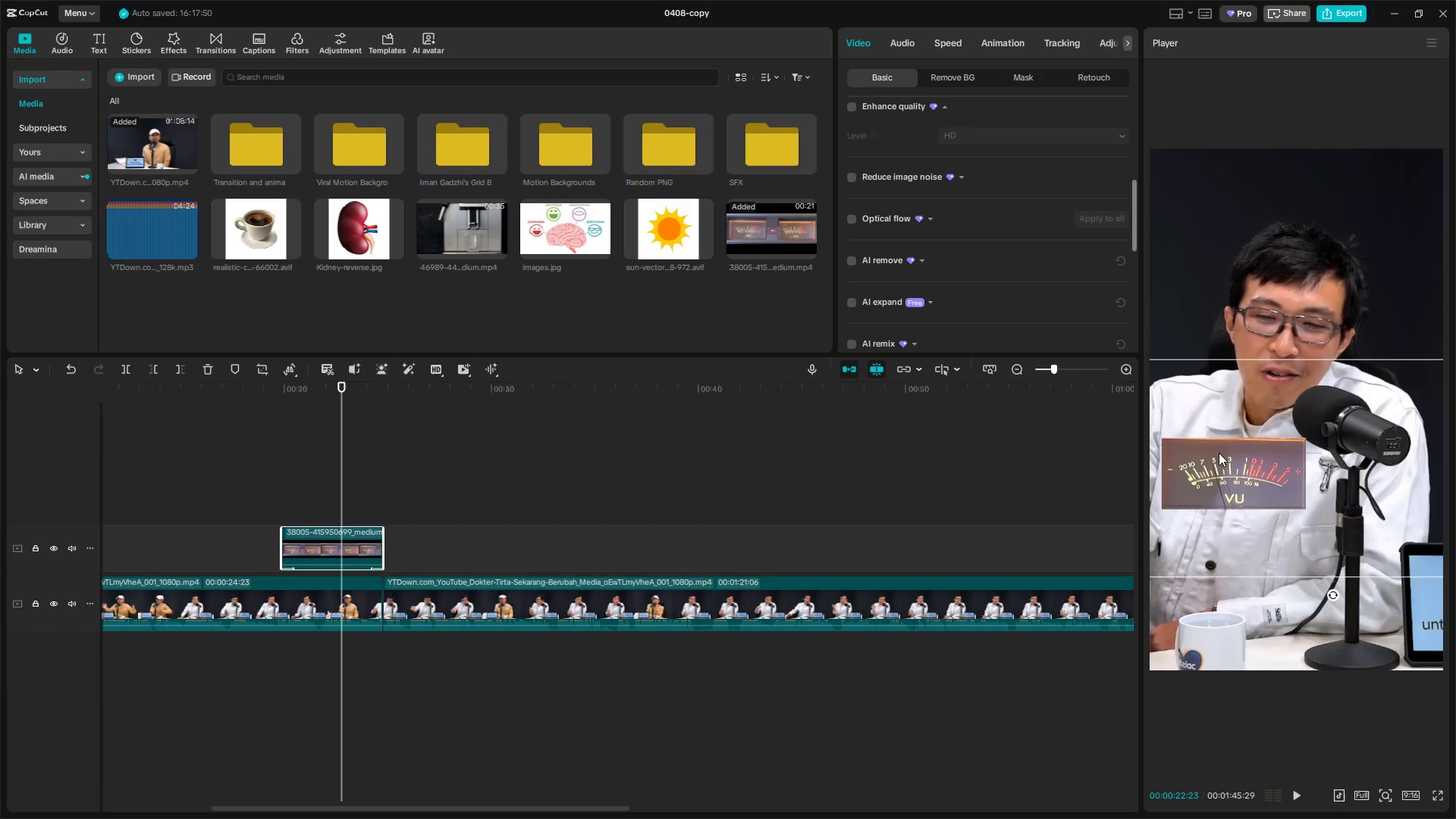 
left_click_drag(start_coordinate=[1232, 465], to_coordinate=[1288, 505])
 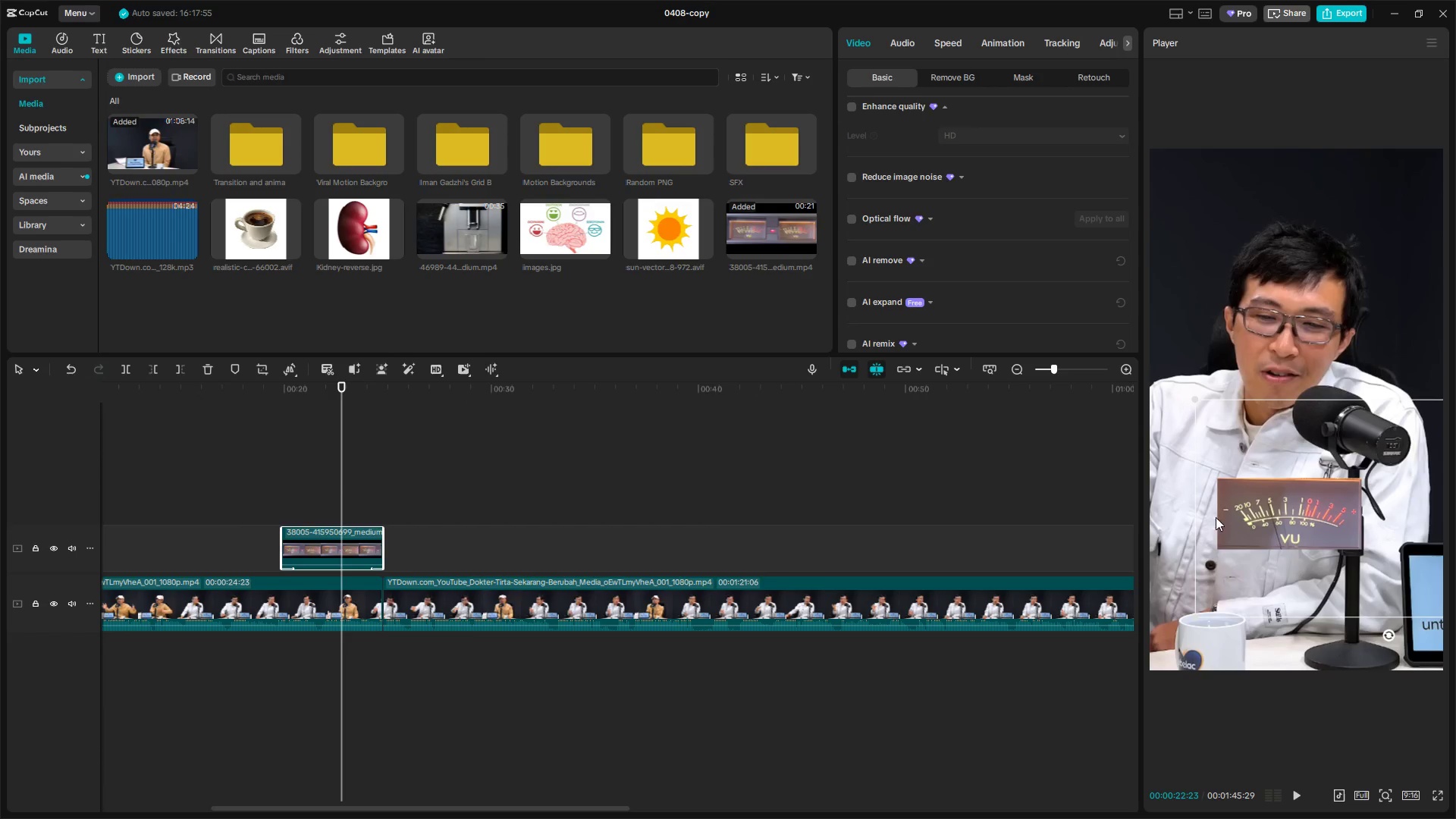 
key(Space)
 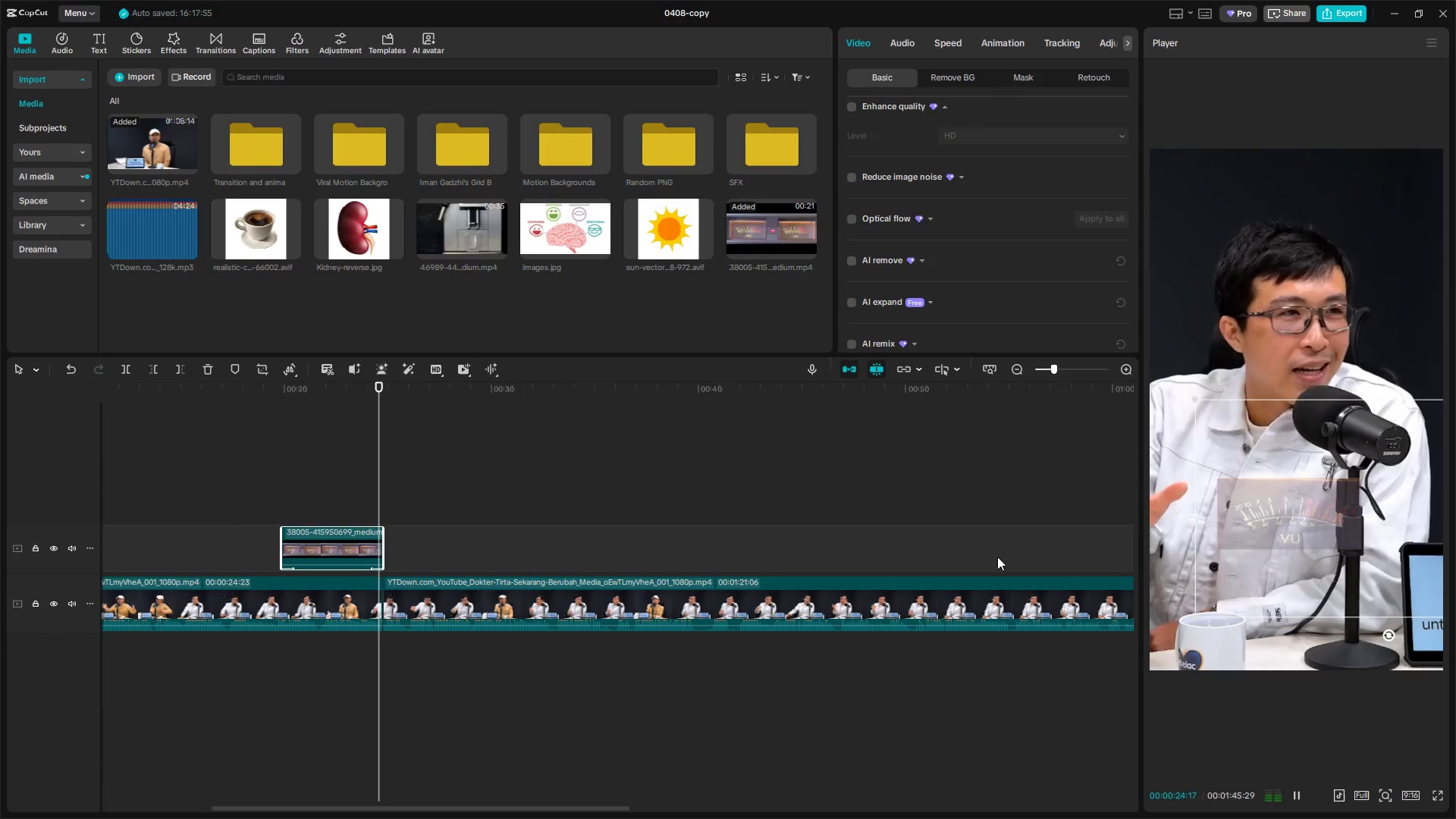 
key(Space)
 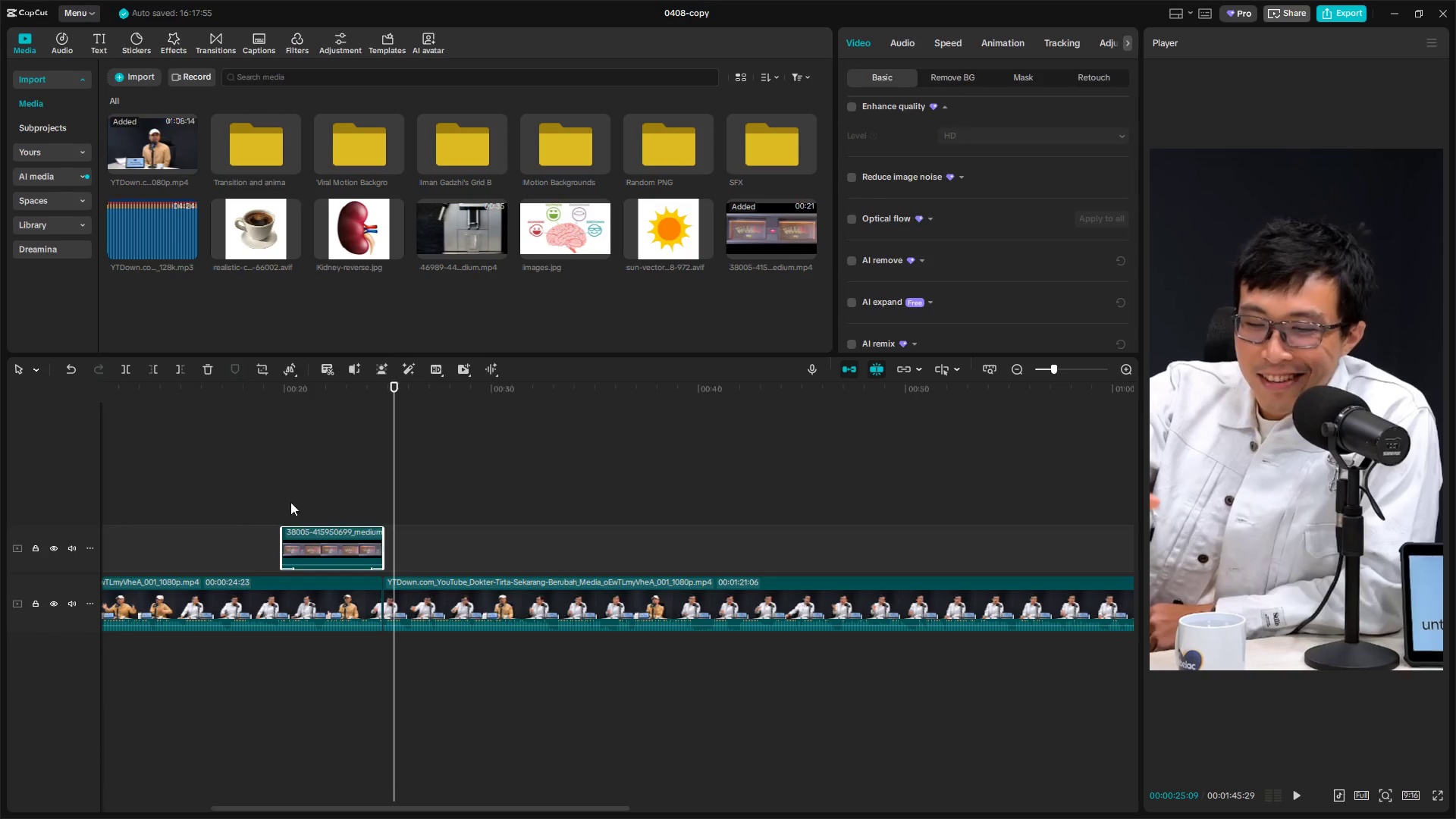 
double_click([284, 503])
 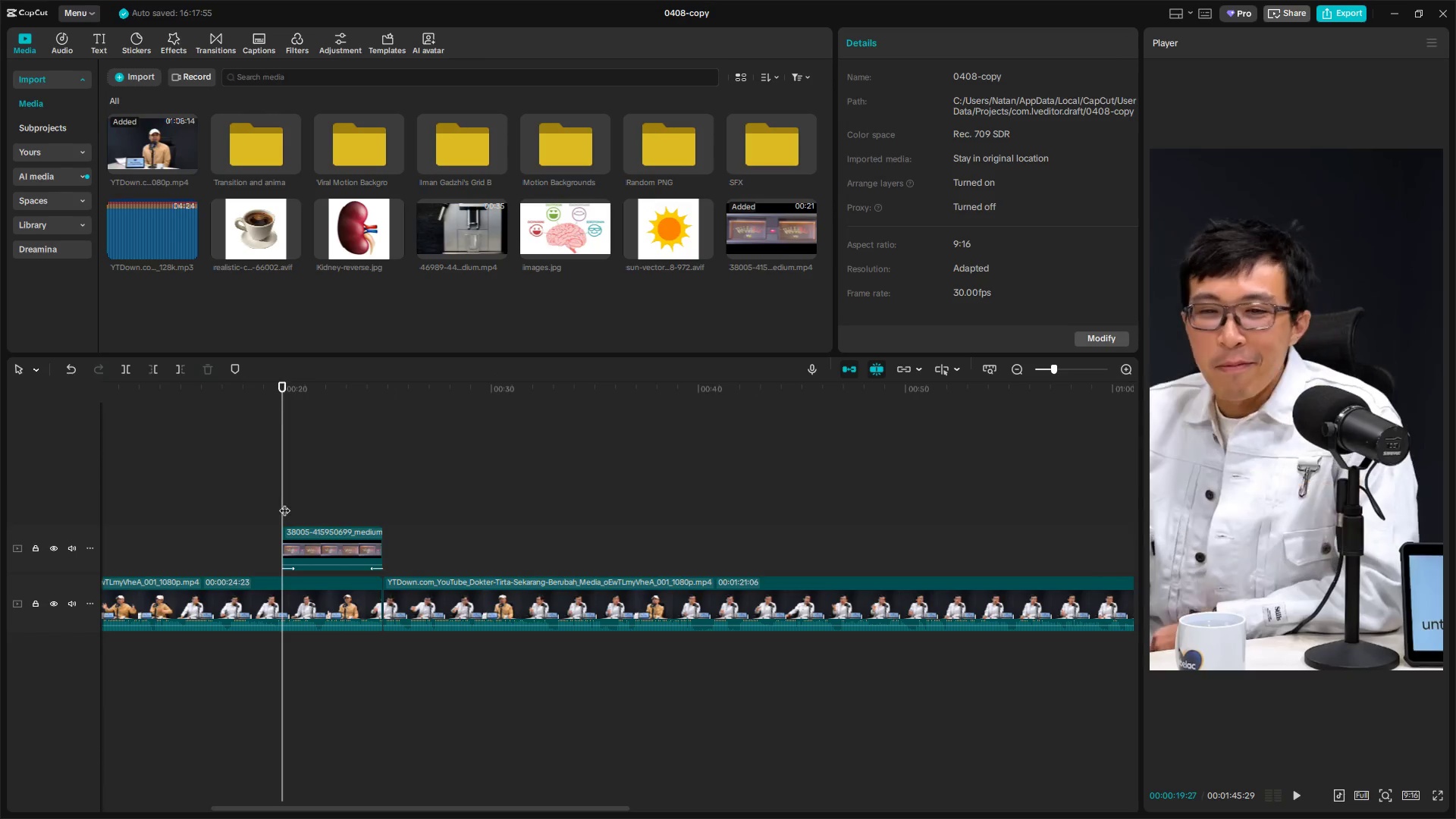 
key(Space)
 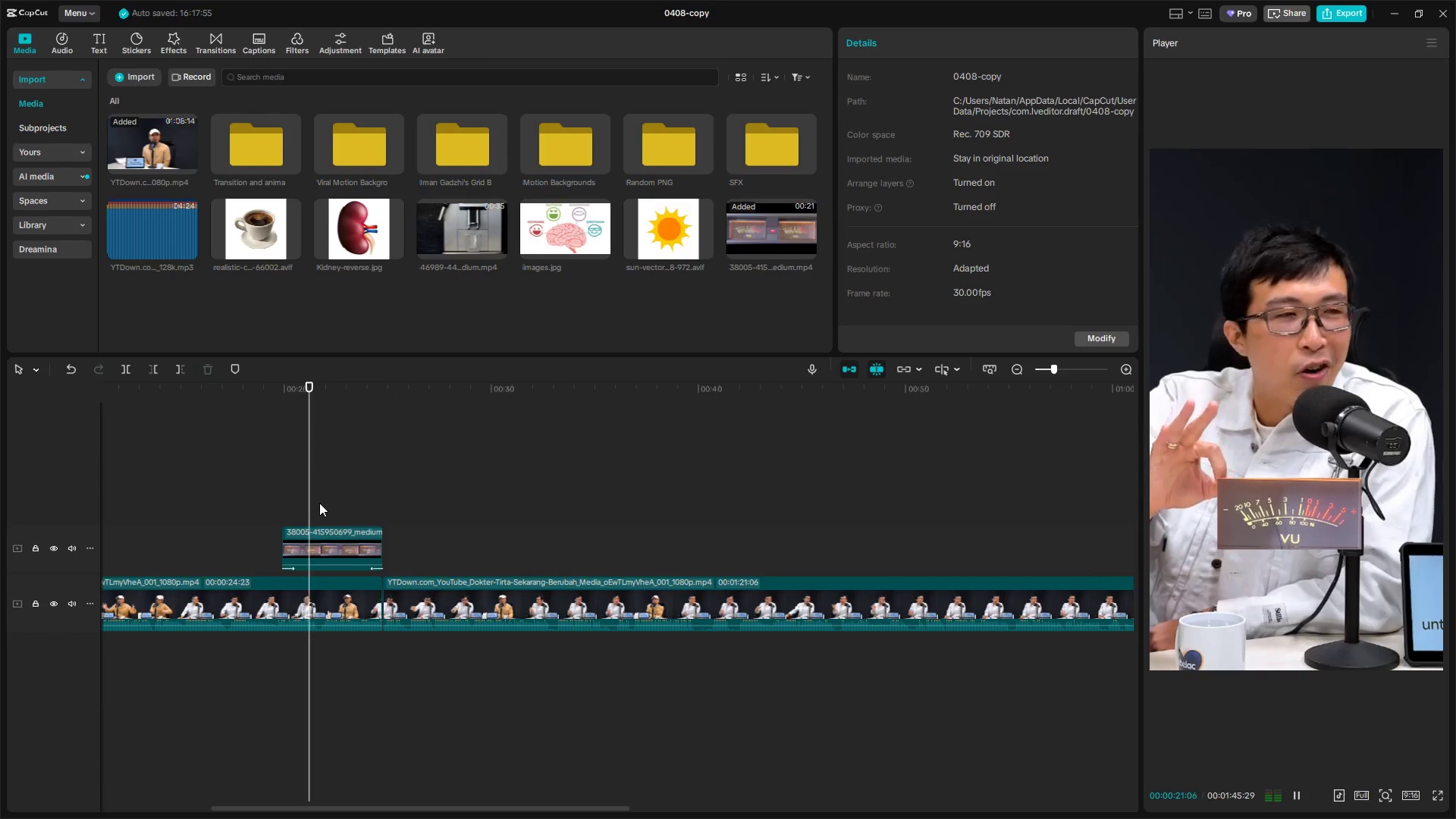 
key(Space)
 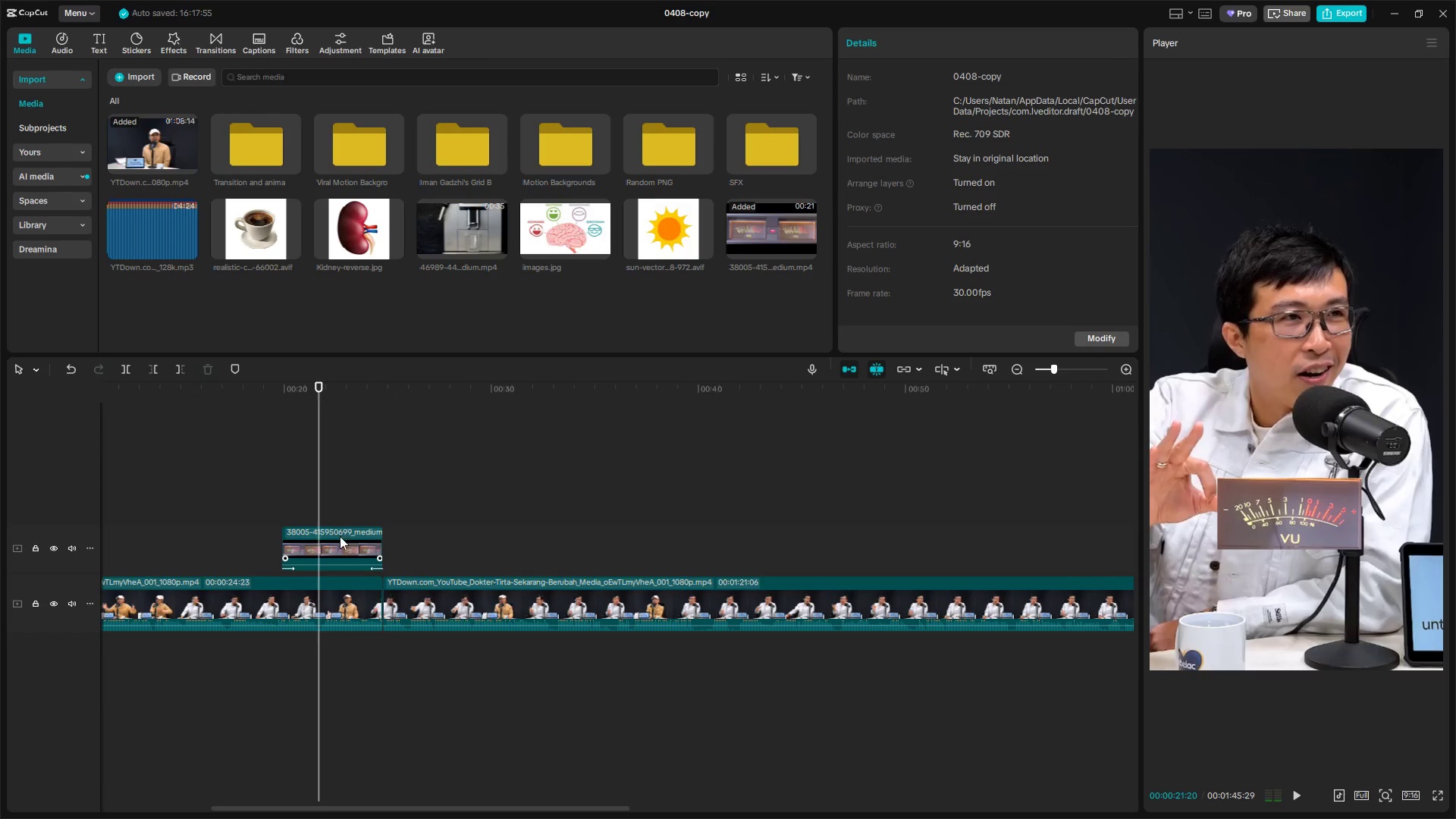 
left_click([340, 540])
 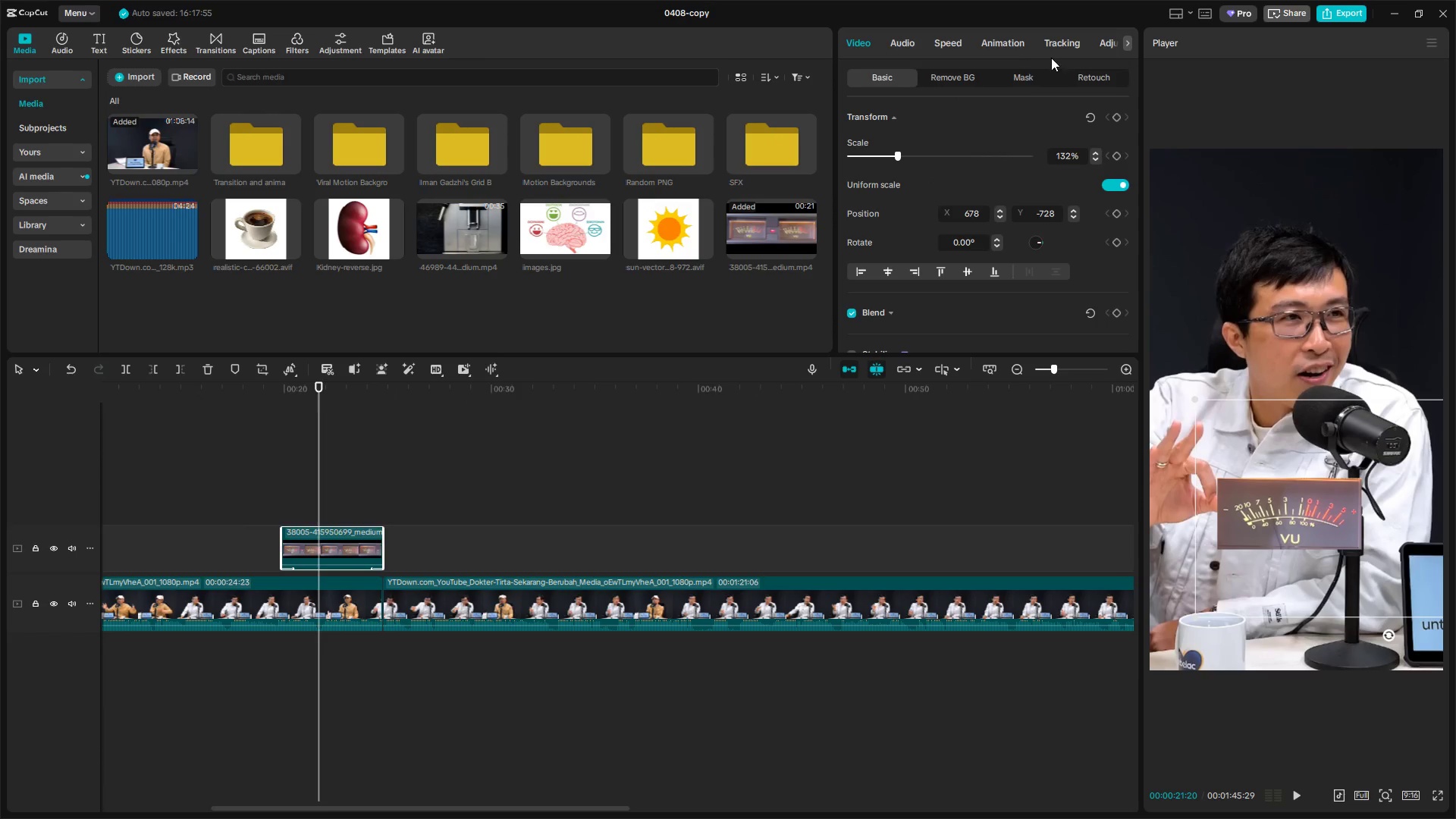 
left_click([1063, 50])
 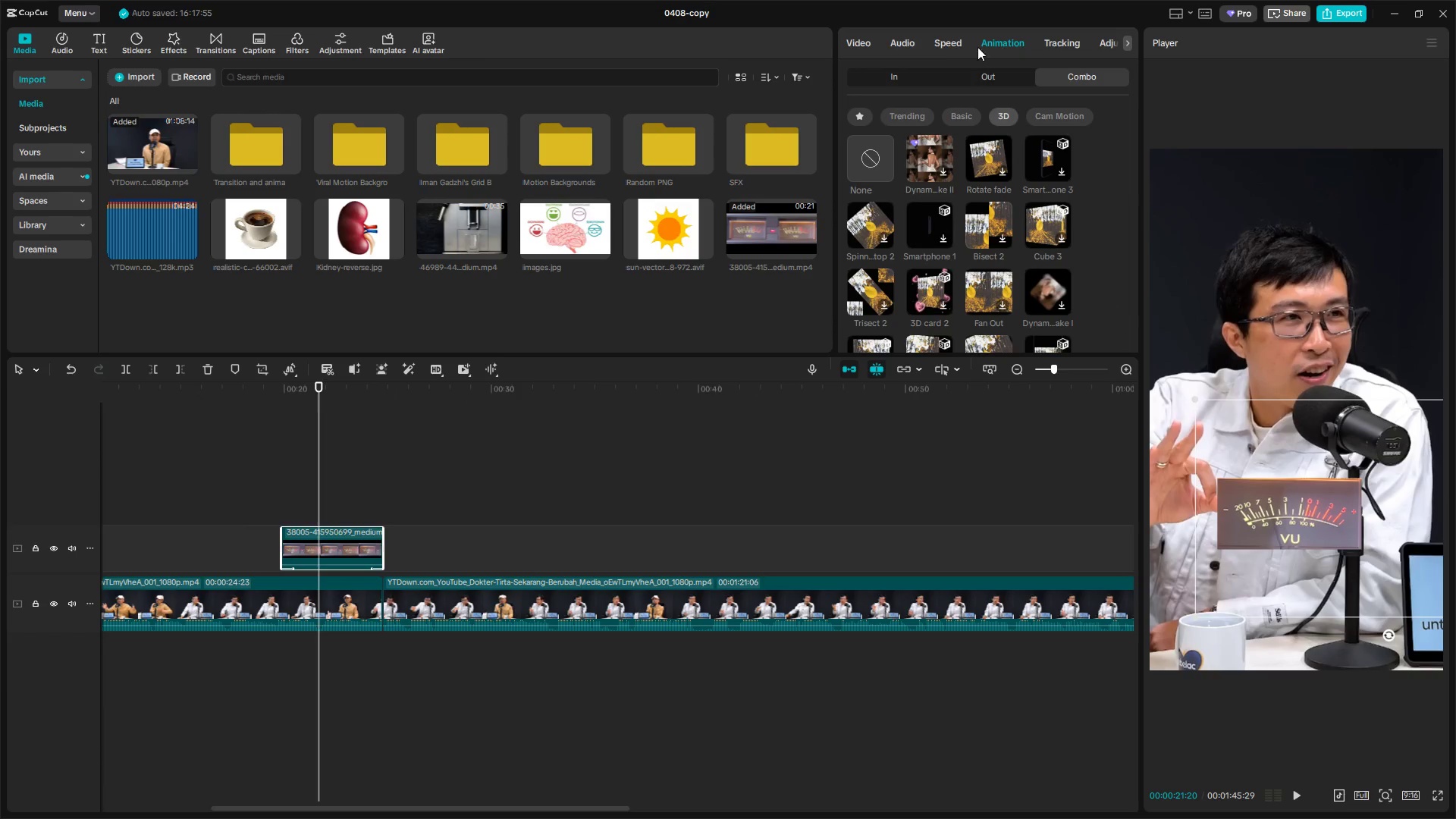 
triple_click([936, 43])
 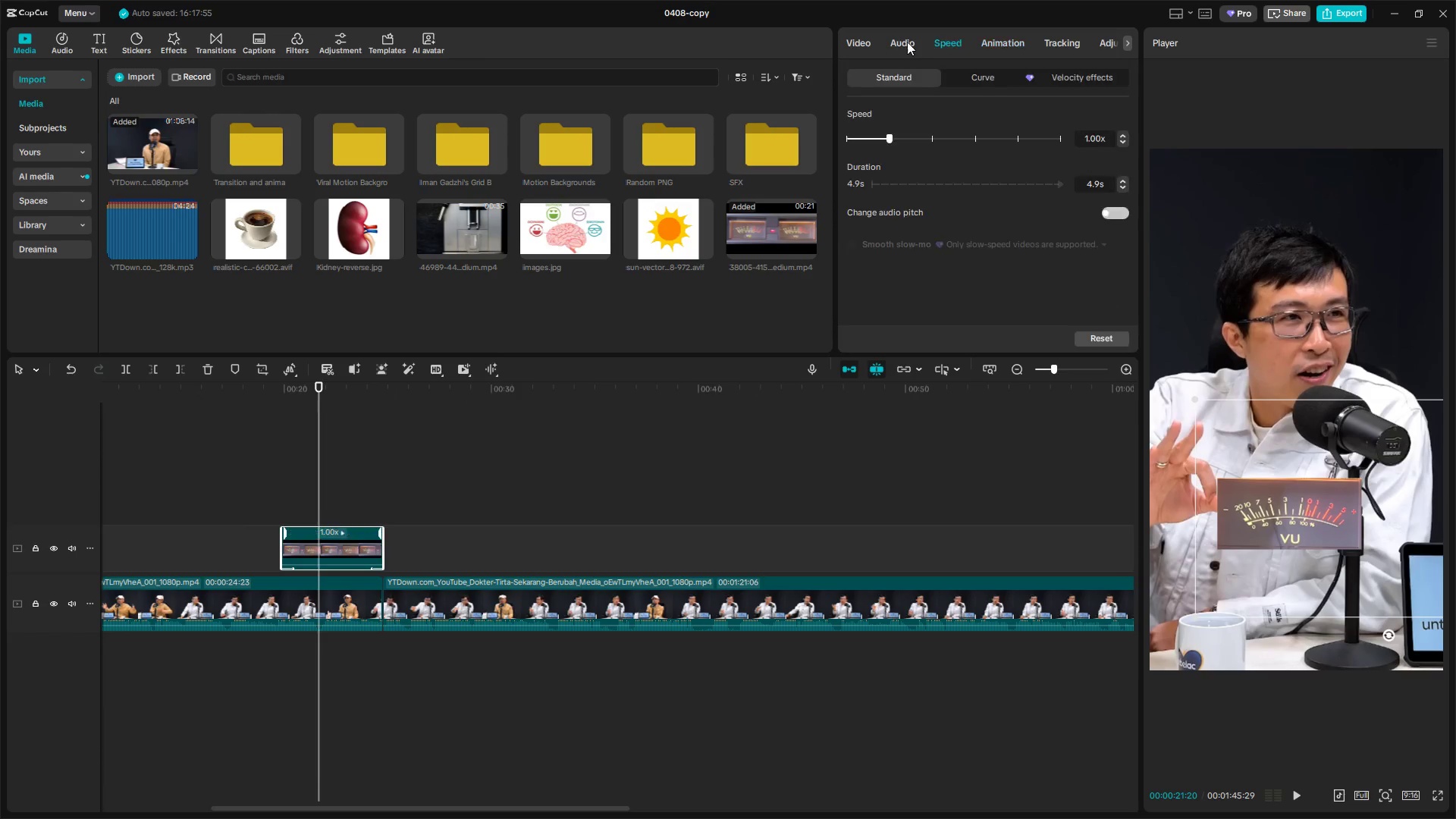 
triple_click([898, 42])
 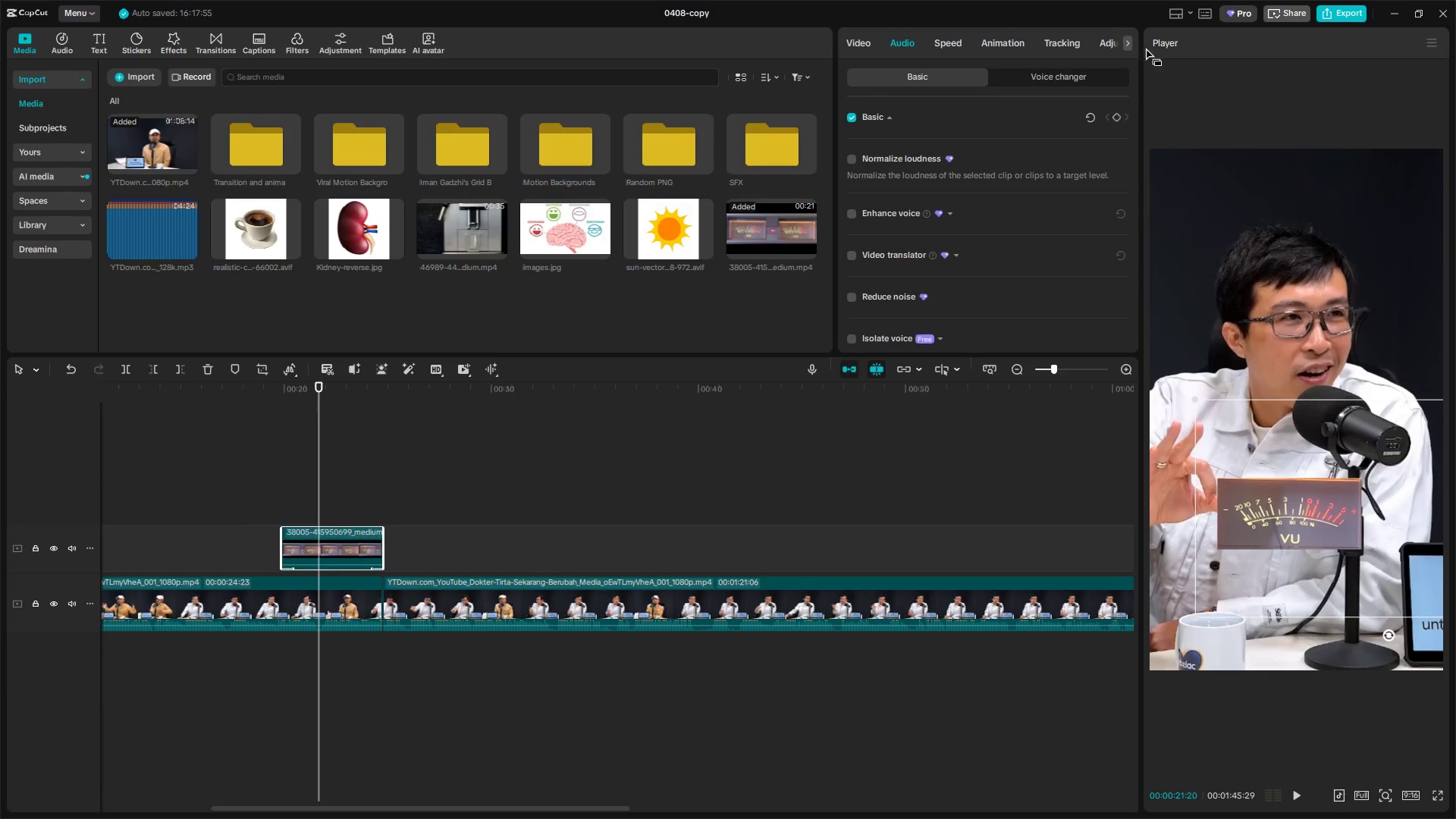 
left_click([1124, 41])
 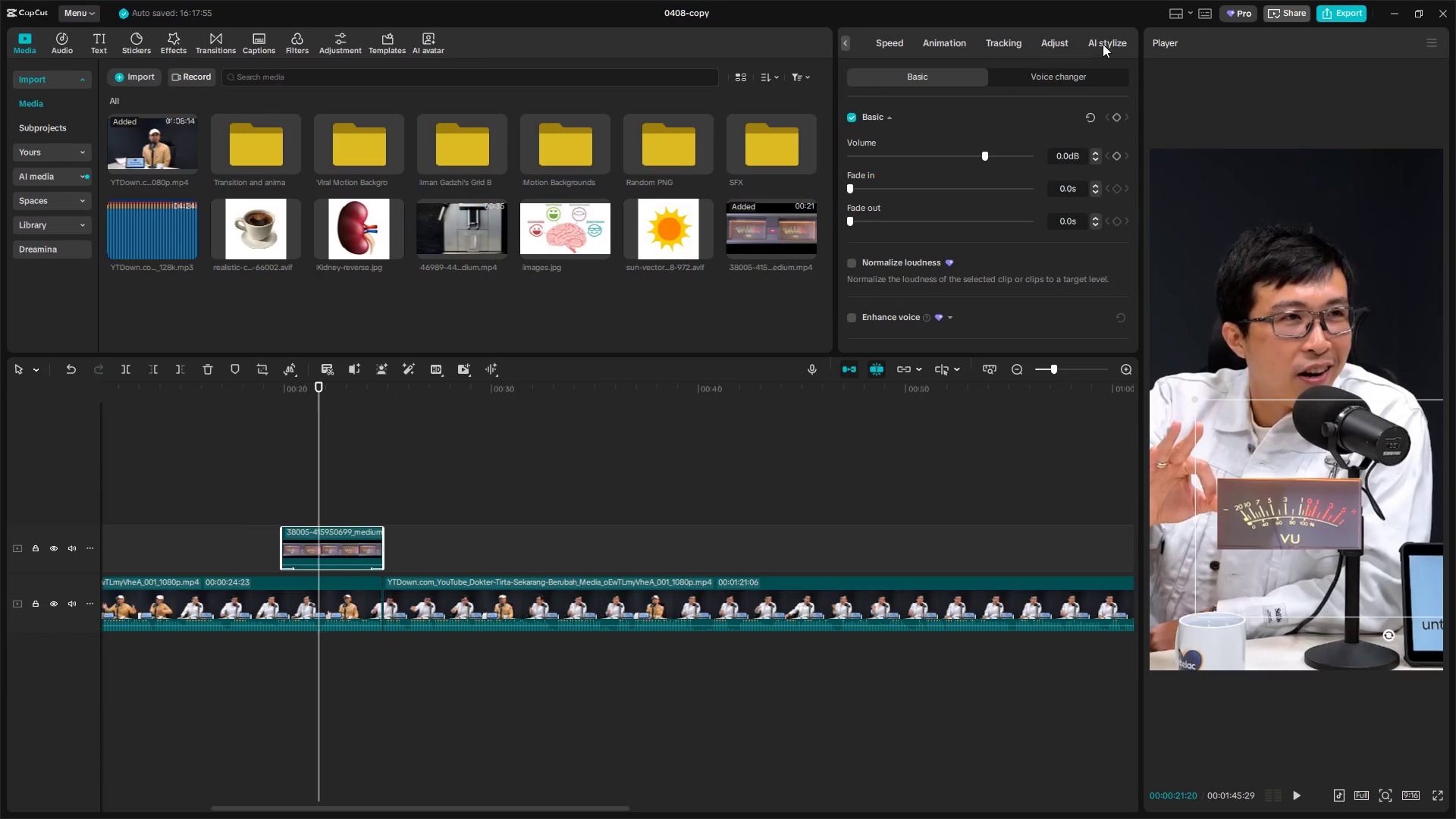 
left_click([1060, 41])
 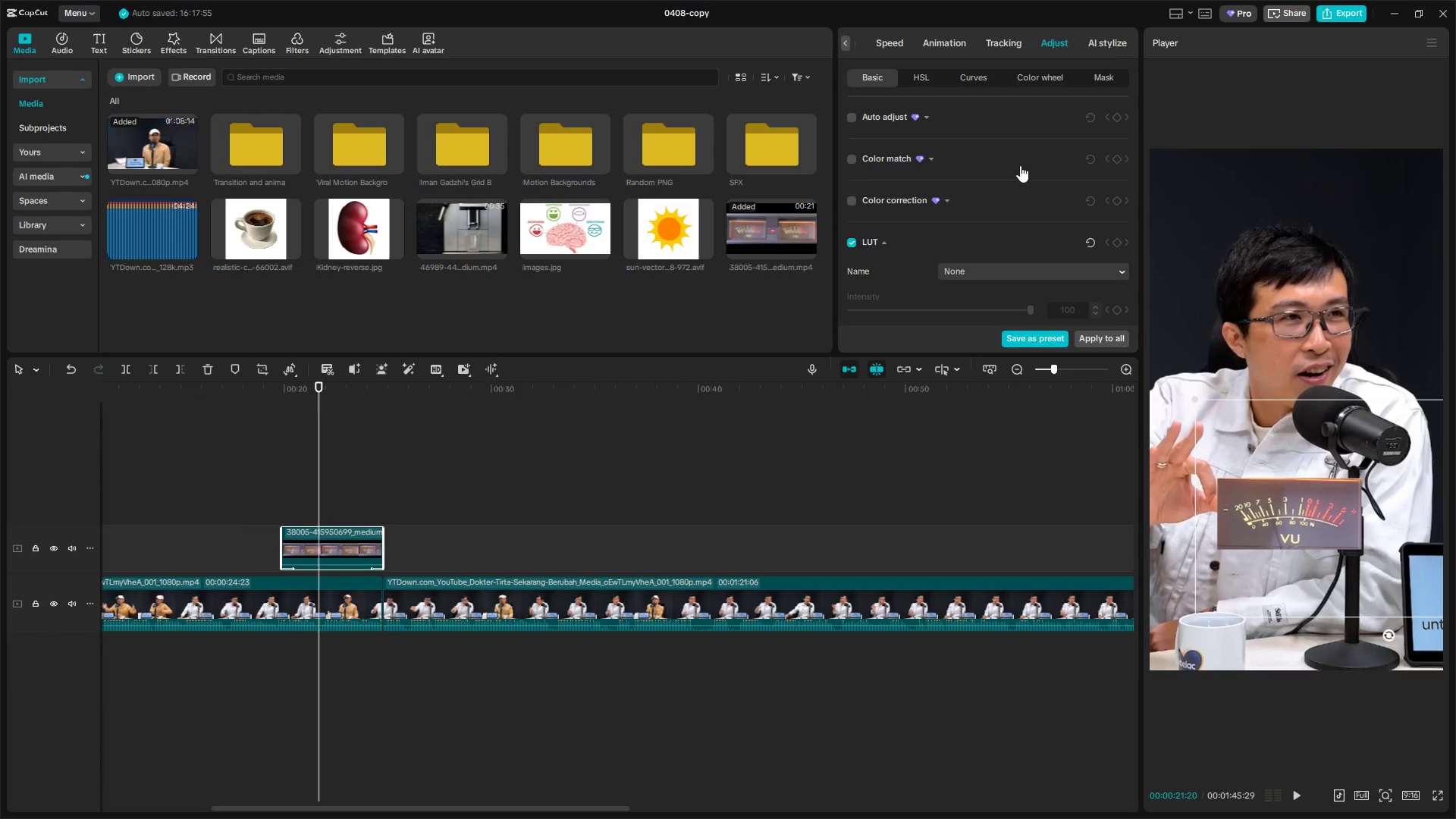 
scroll: coordinate [949, 177], scroll_direction: down, amount: 12.0
 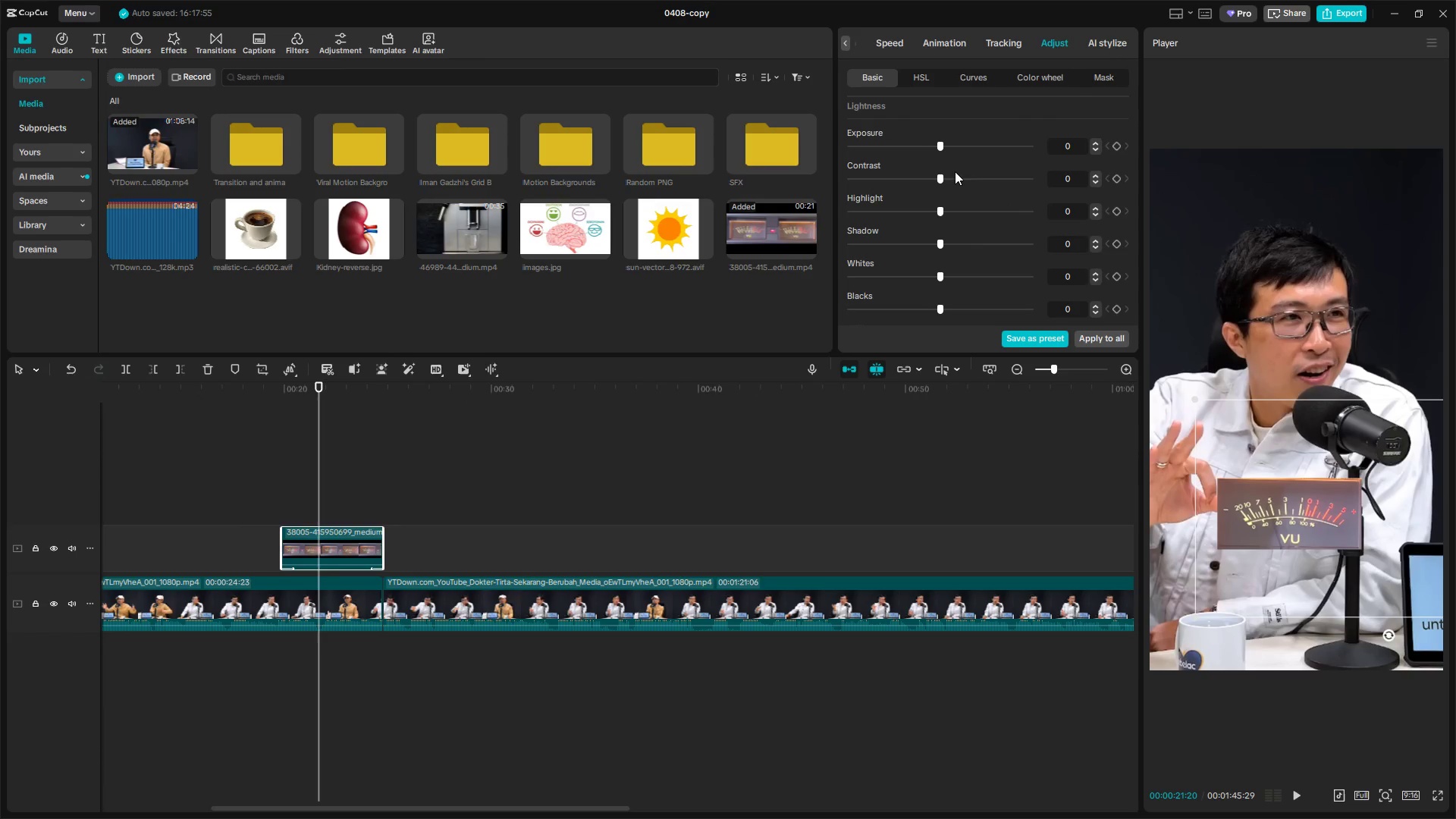 
scroll: coordinate [955, 171], scroll_direction: up, amount: 1.0
 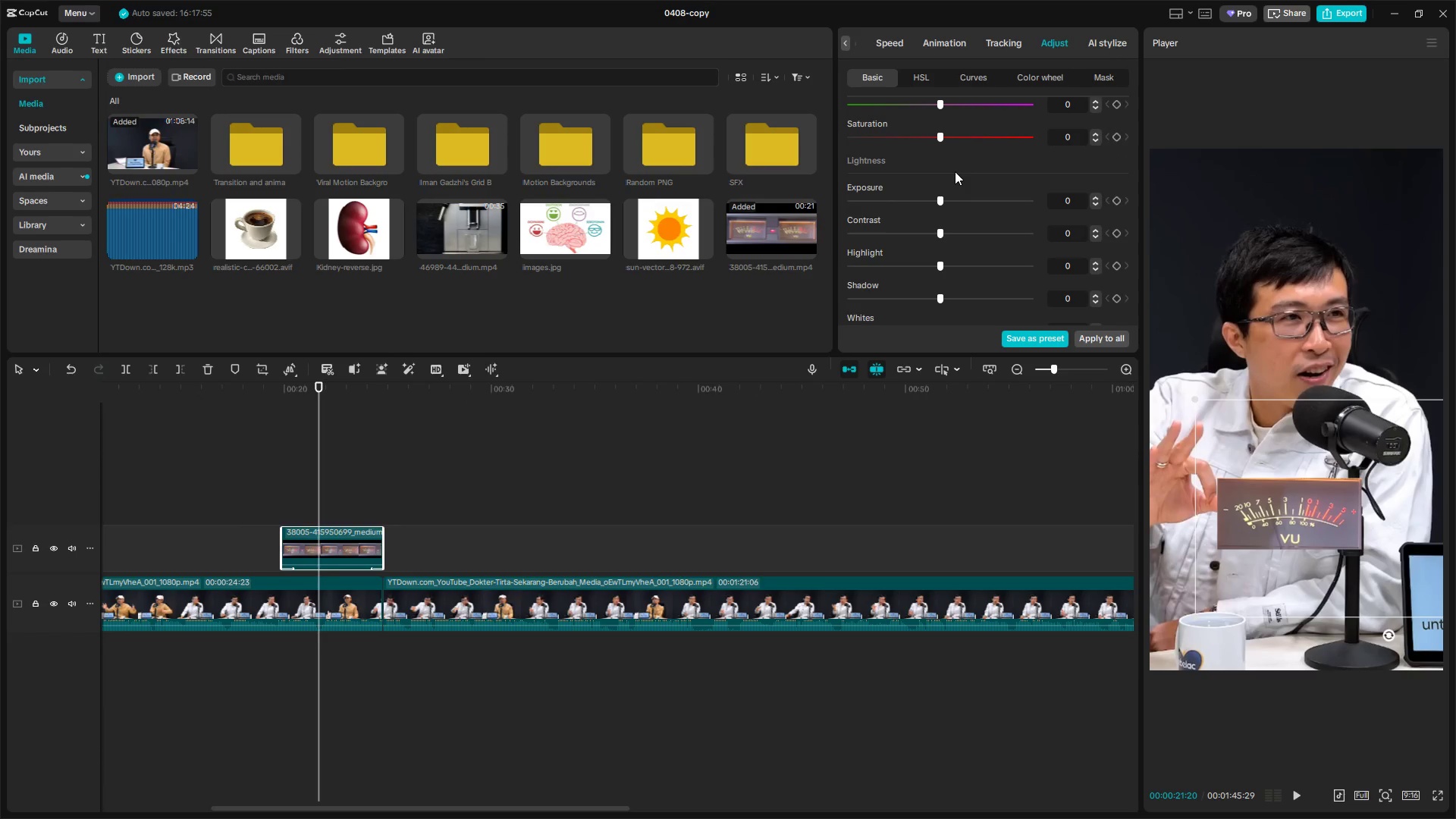 
left_click_drag(start_coordinate=[943, 201], to_coordinate=[940, 196])
 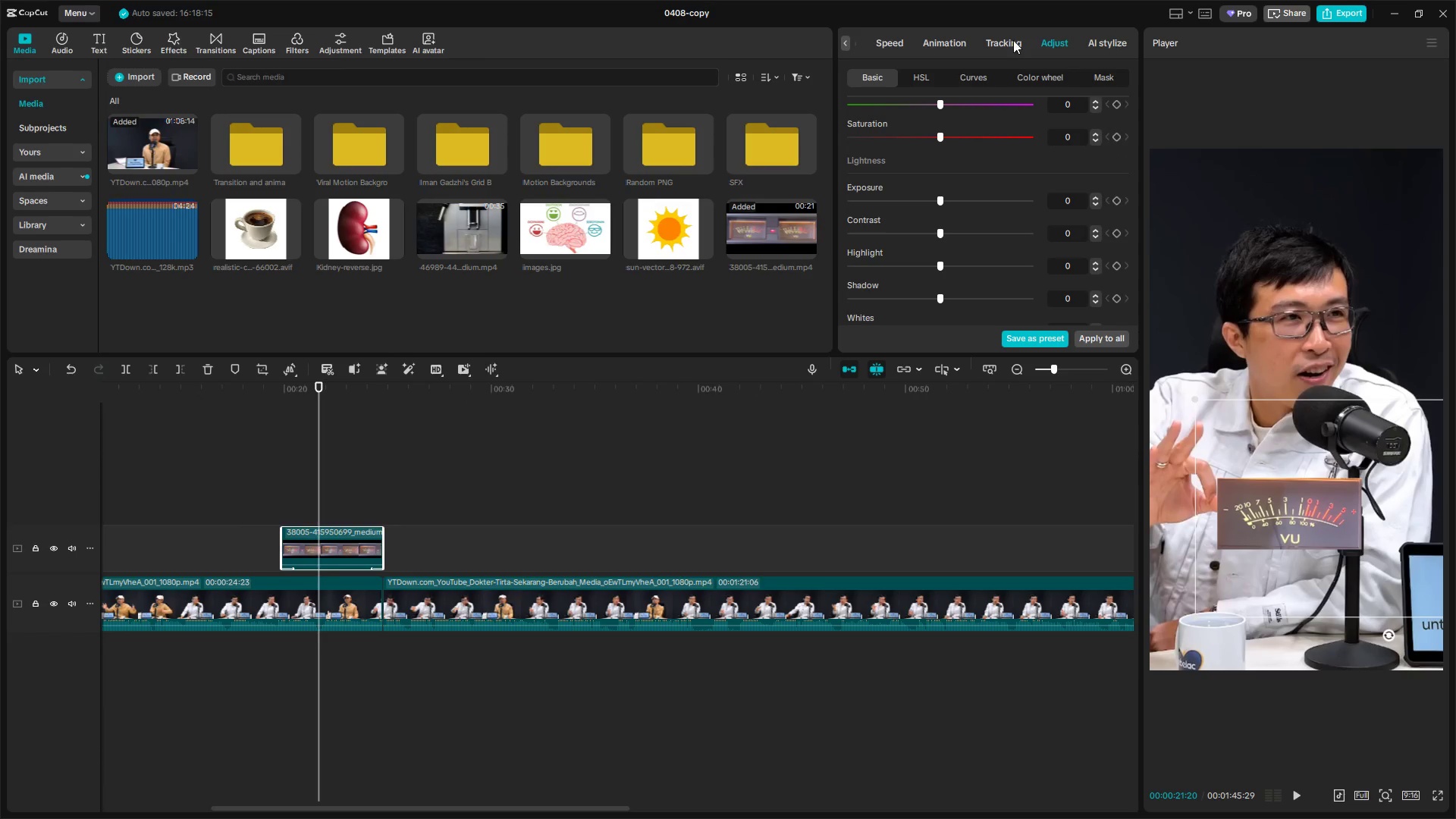 
left_click([1011, 41])
 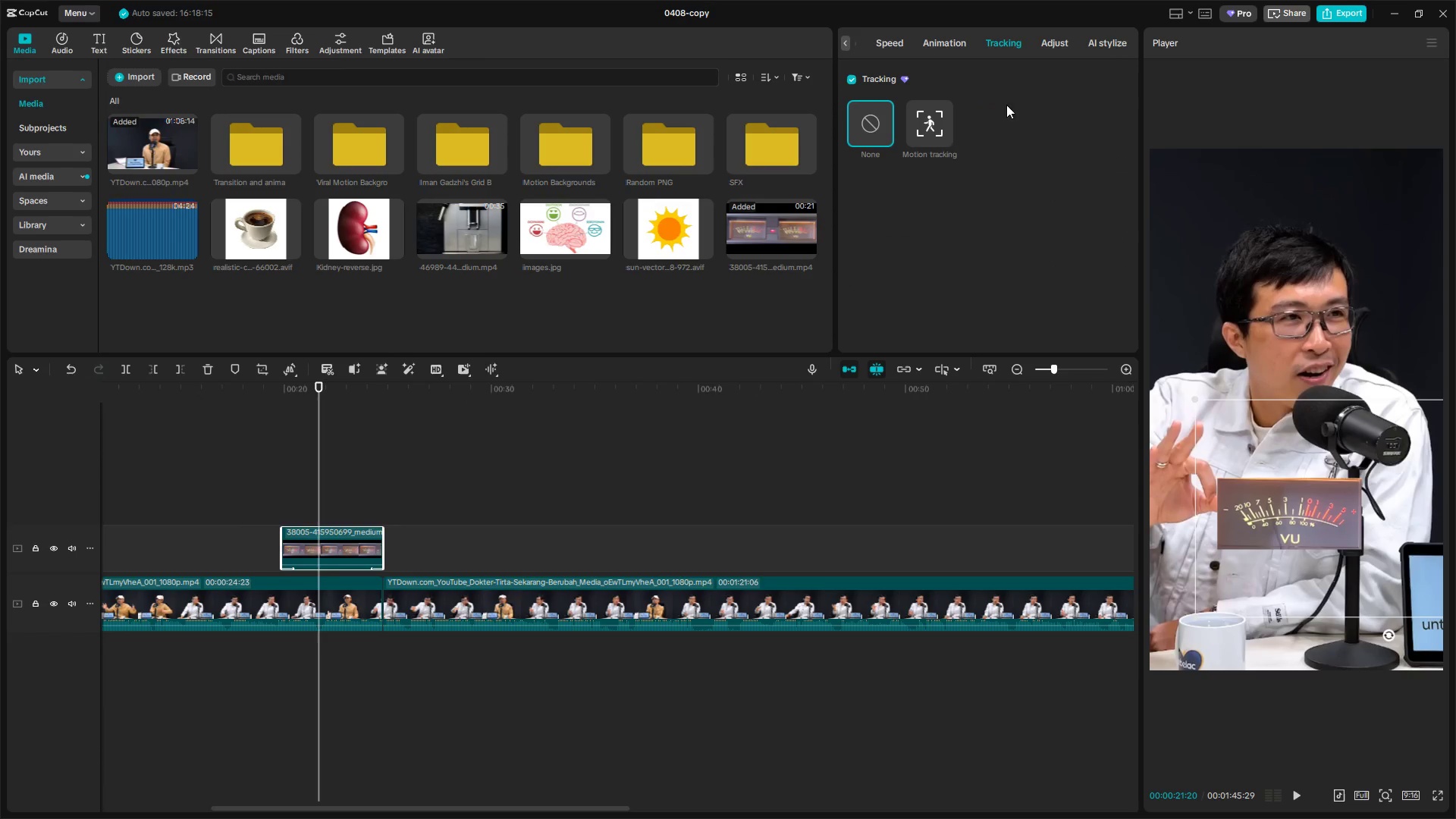 
left_click([1106, 37])
 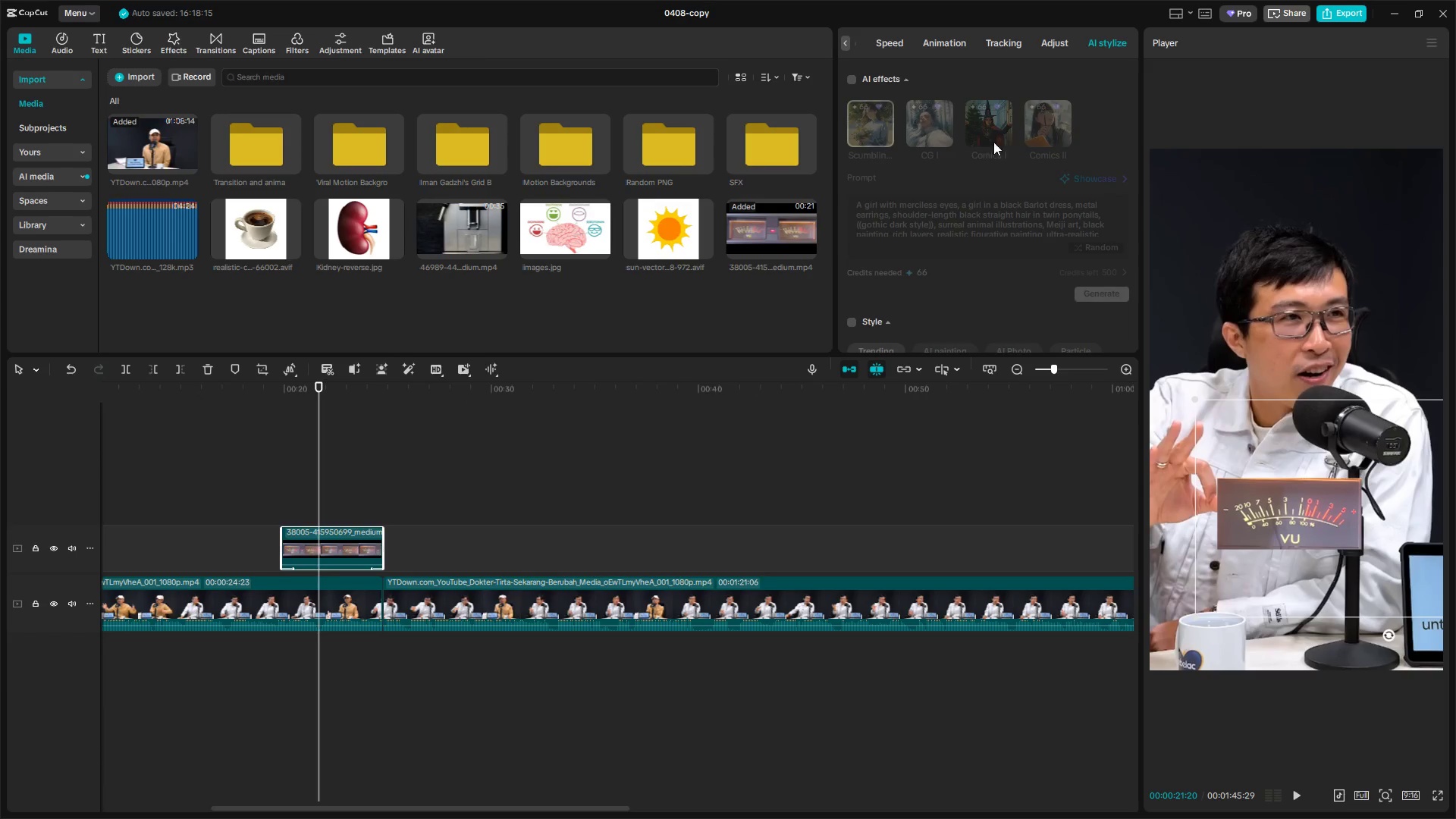 
scroll: coordinate [970, 168], scroll_direction: down, amount: 12.0
 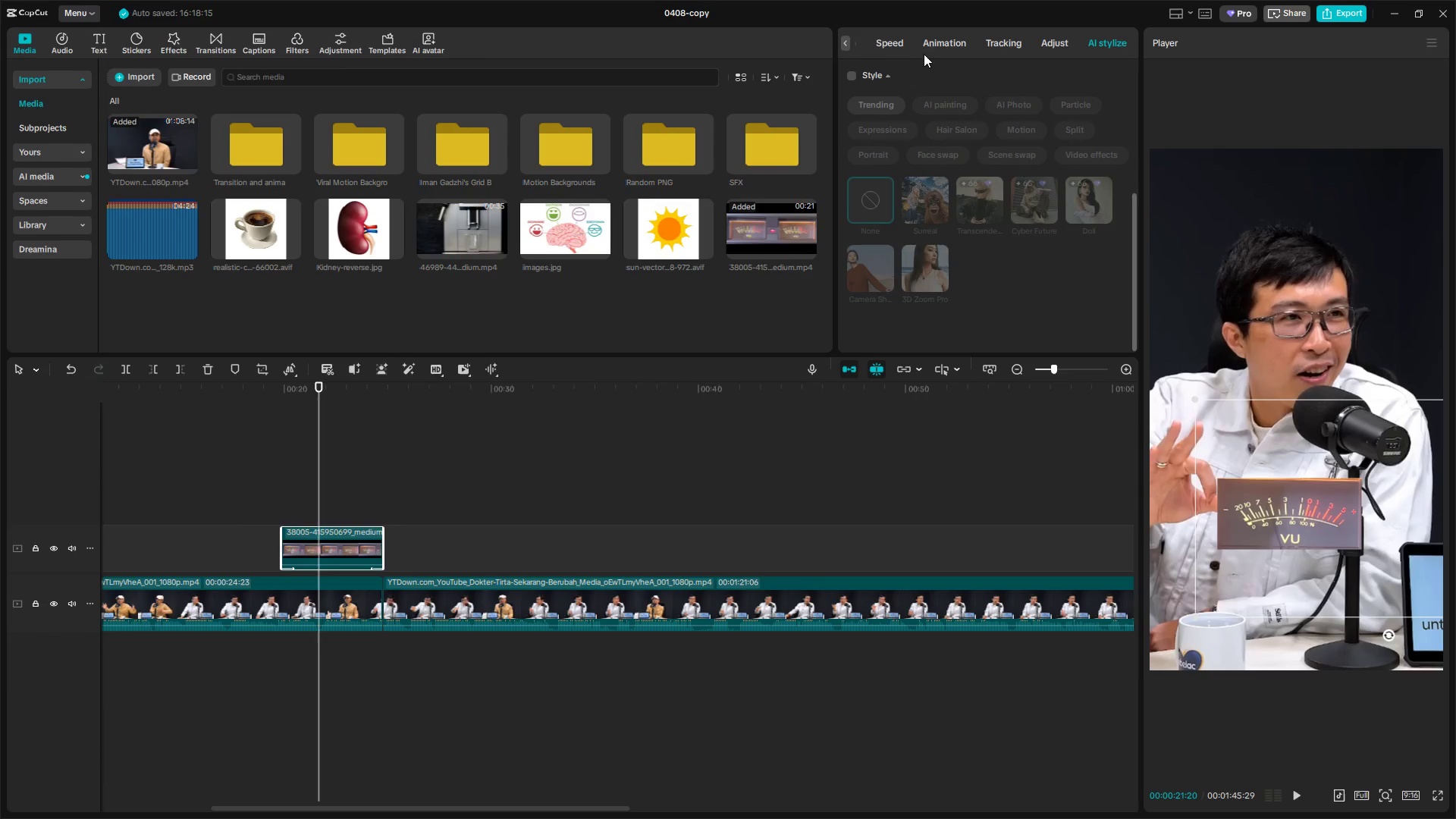 
left_click([938, 39])
 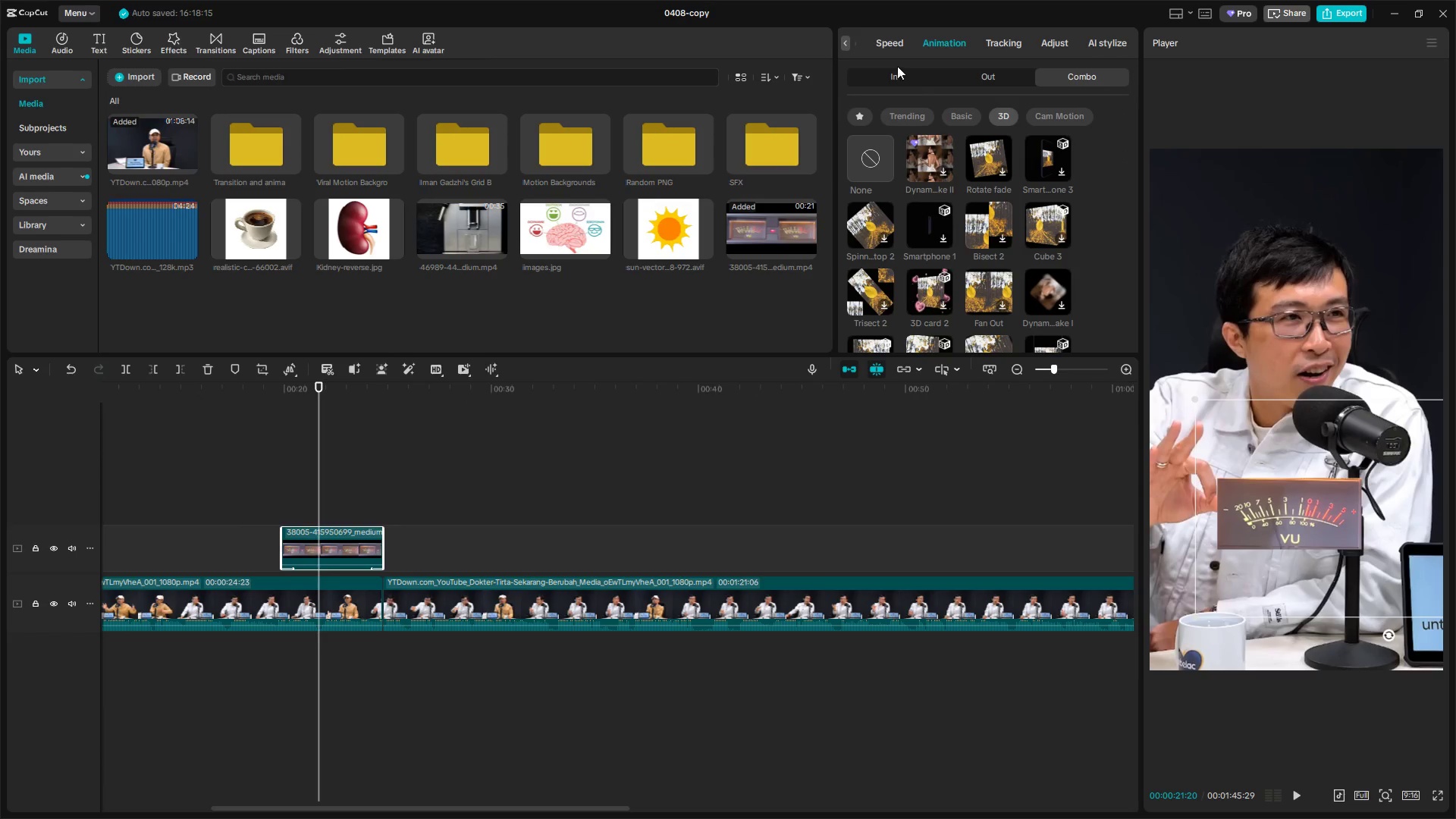 
left_click([1012, 43])
 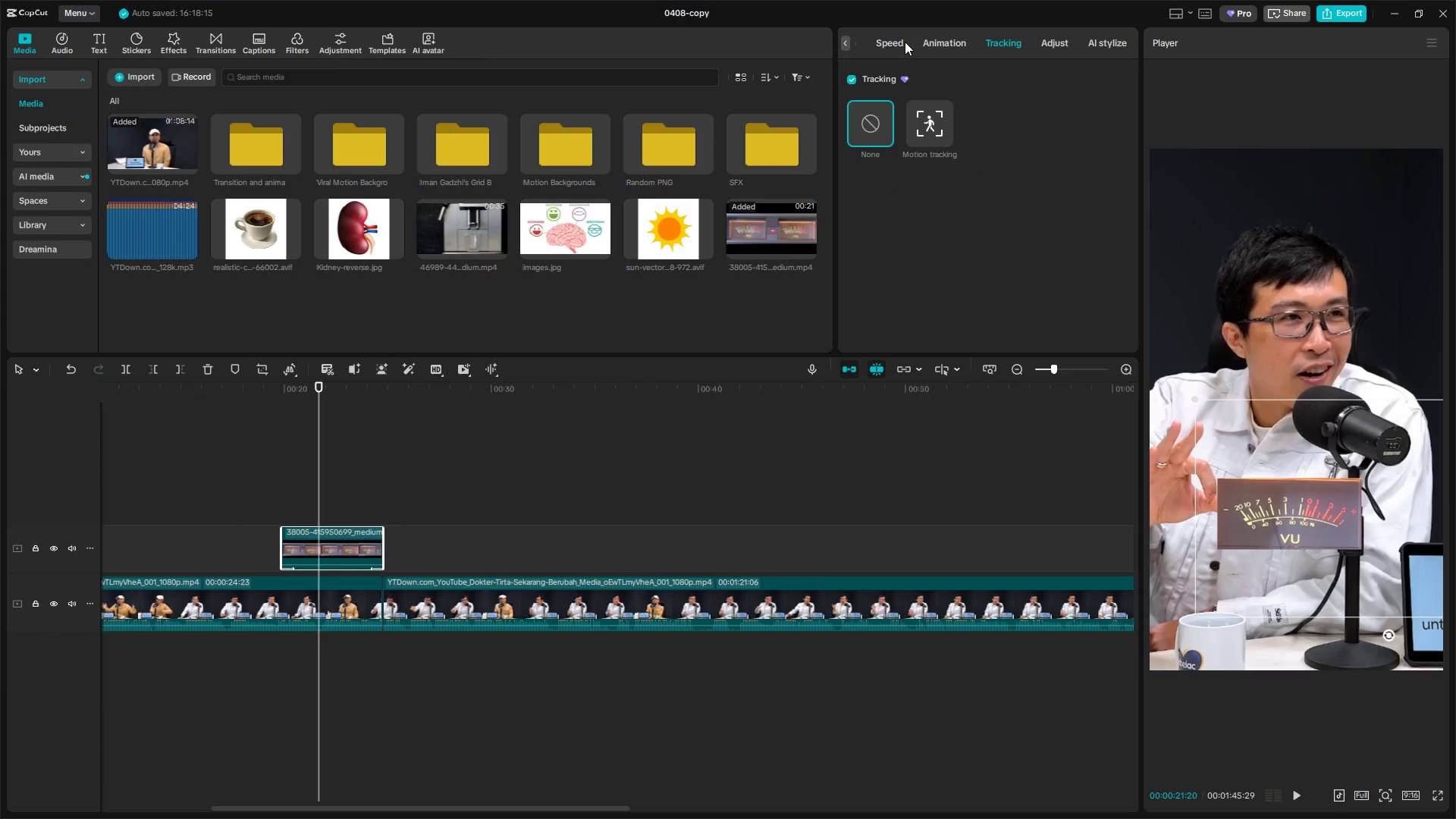 
left_click([893, 42])
 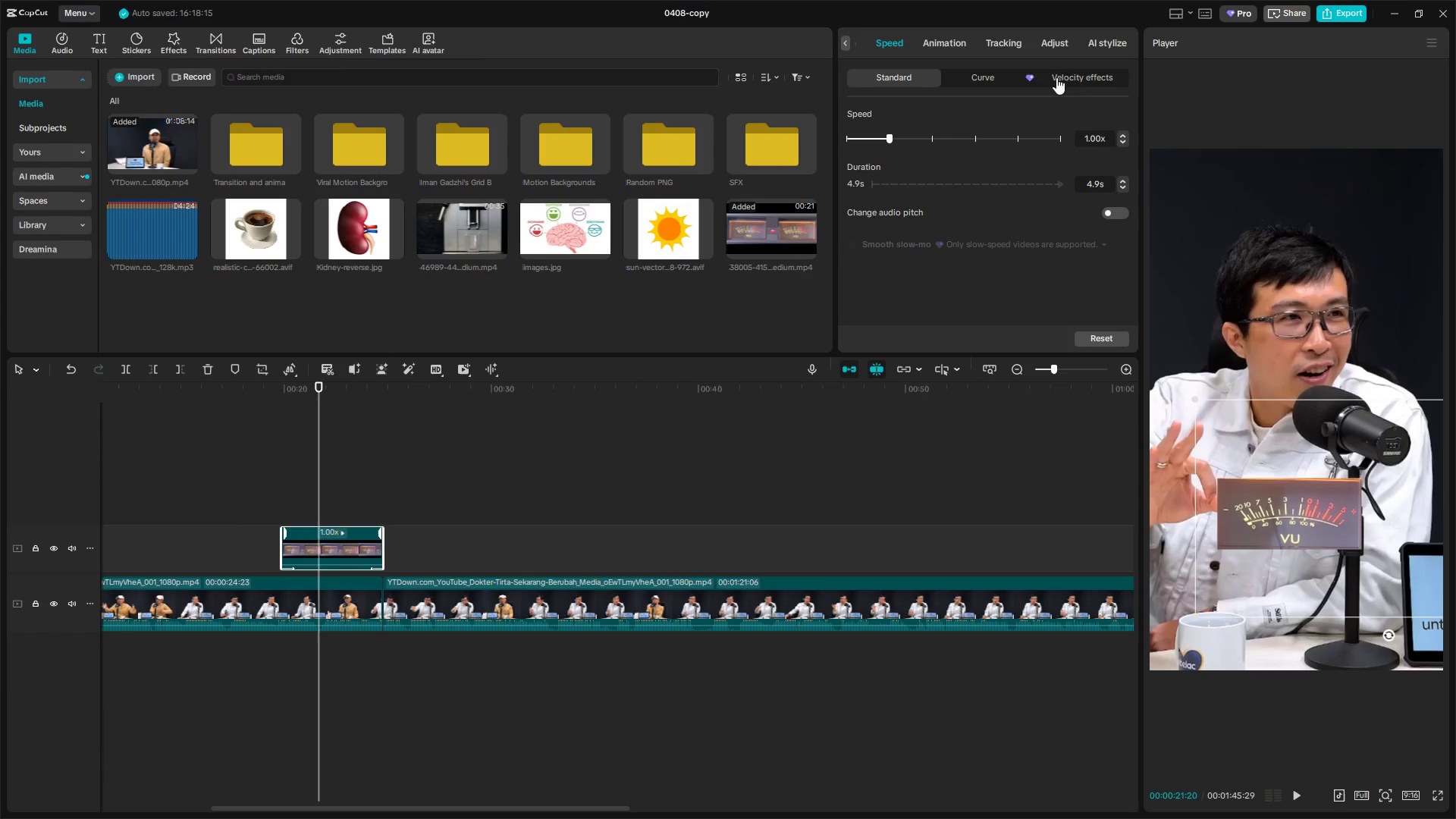 
left_click([1071, 76])
 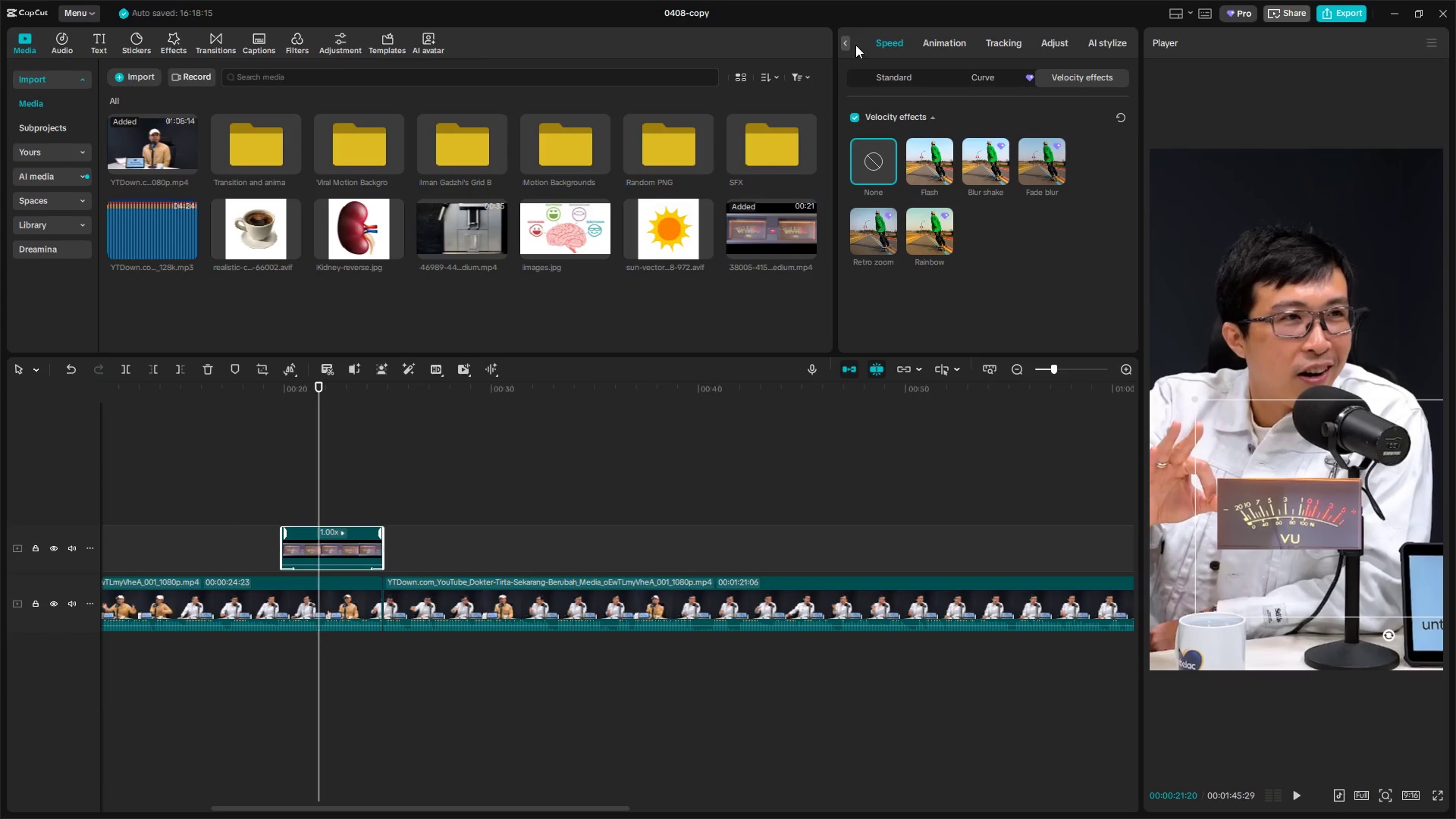 
left_click([848, 44])
 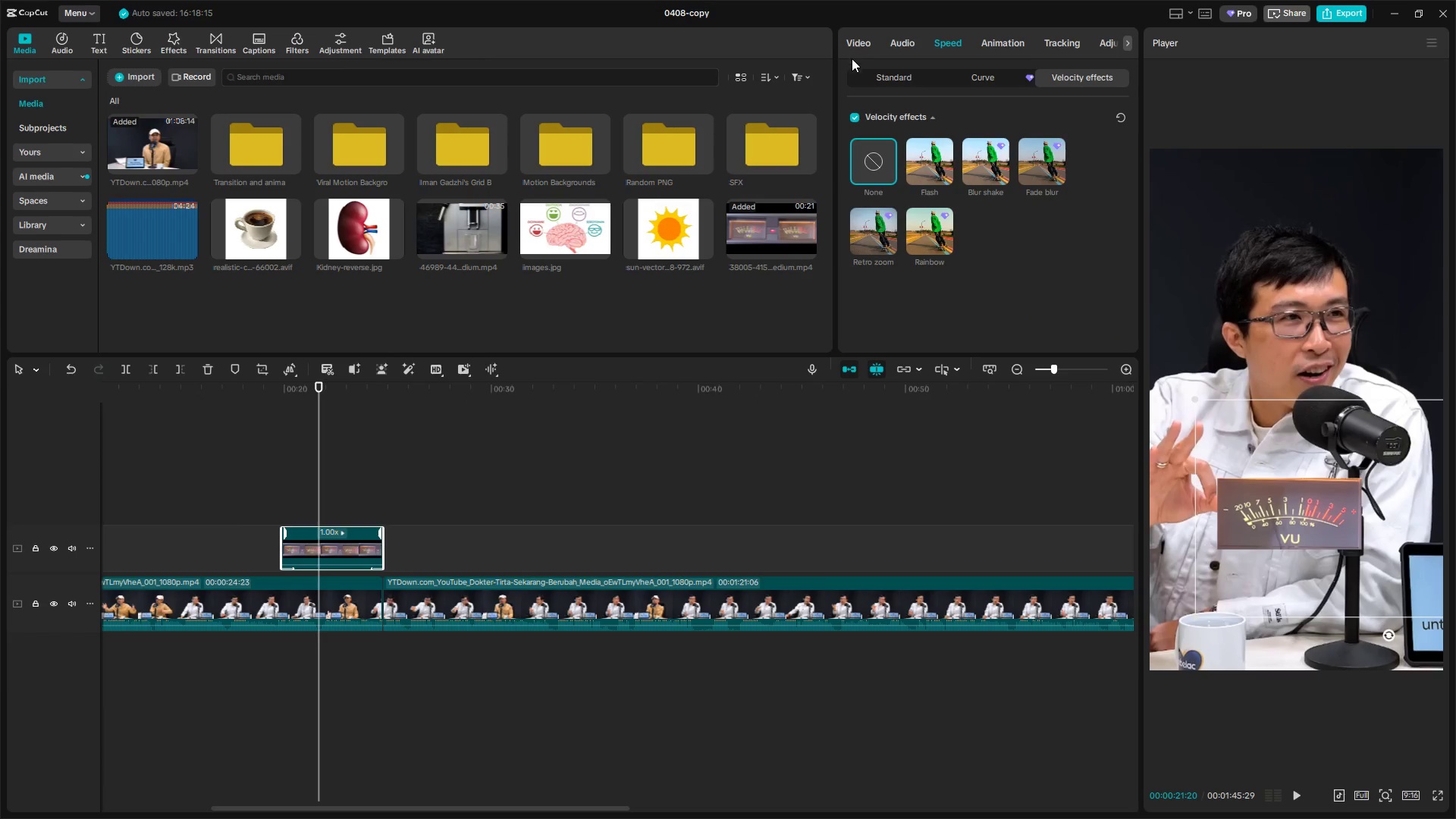 
left_click([864, 43])
 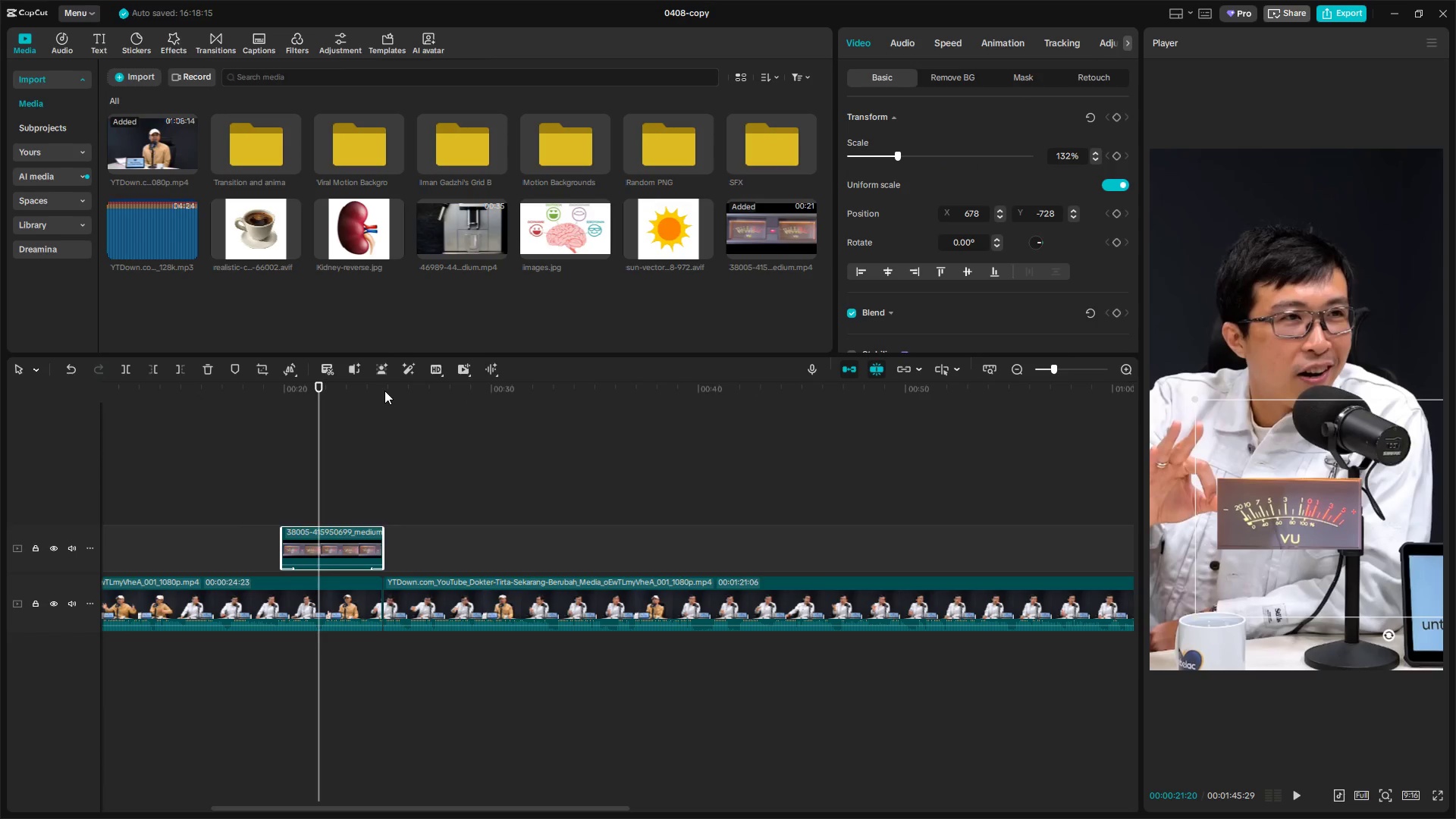 
hold_key(key=ControlLeft, duration=0.88)
 